 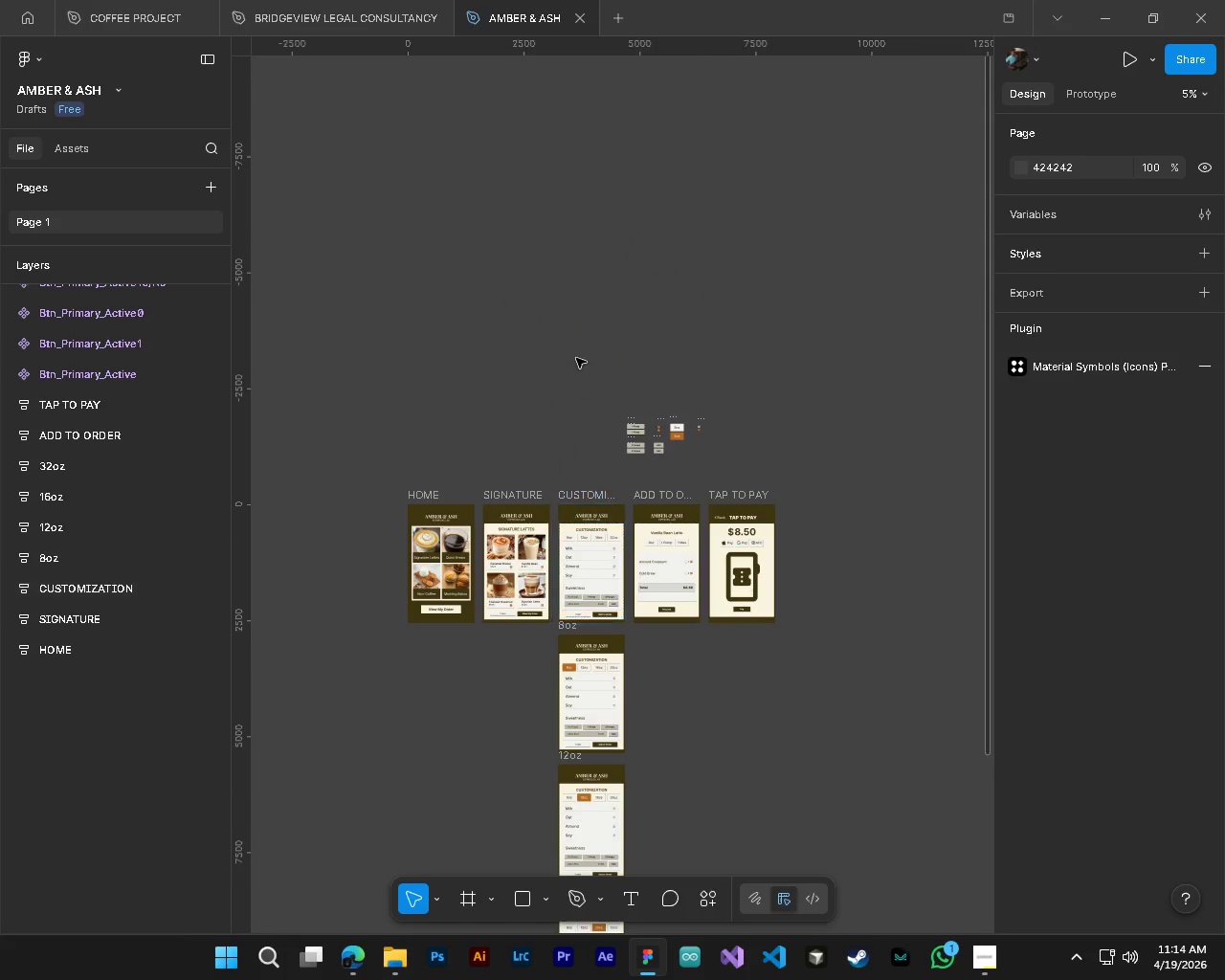 
hold_key(key=ControlLeft, duration=3.08)
hold_key(key=AltLeft, duration=1.23)
scroll: coordinate [612, 517], scroll_direction: up, amount: 14.0
 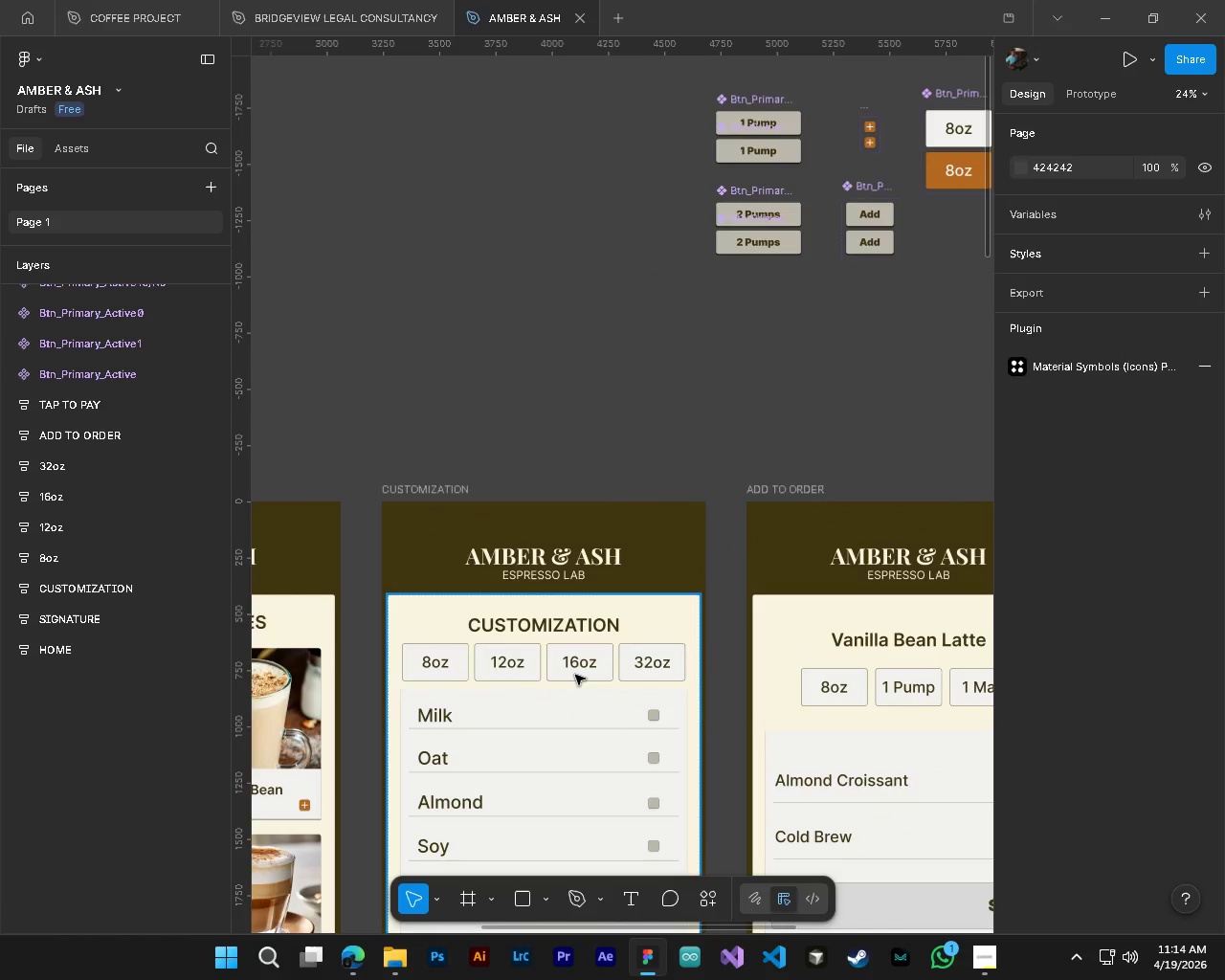 
hold_key(key=ControlLeft, duration=0.67)
left_click([595, 677])
 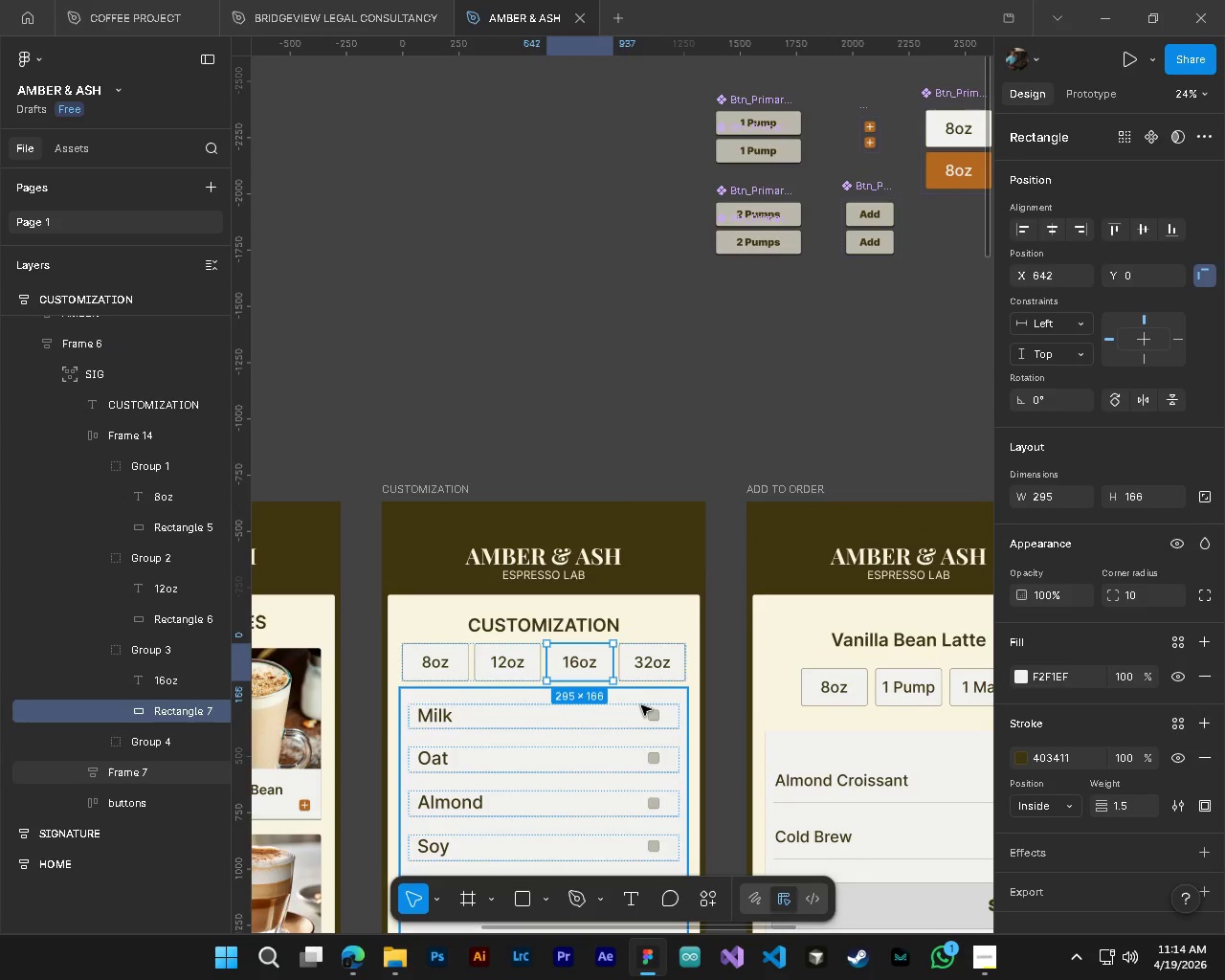 
hold_key(key=ShiftLeft, duration=0.56)
 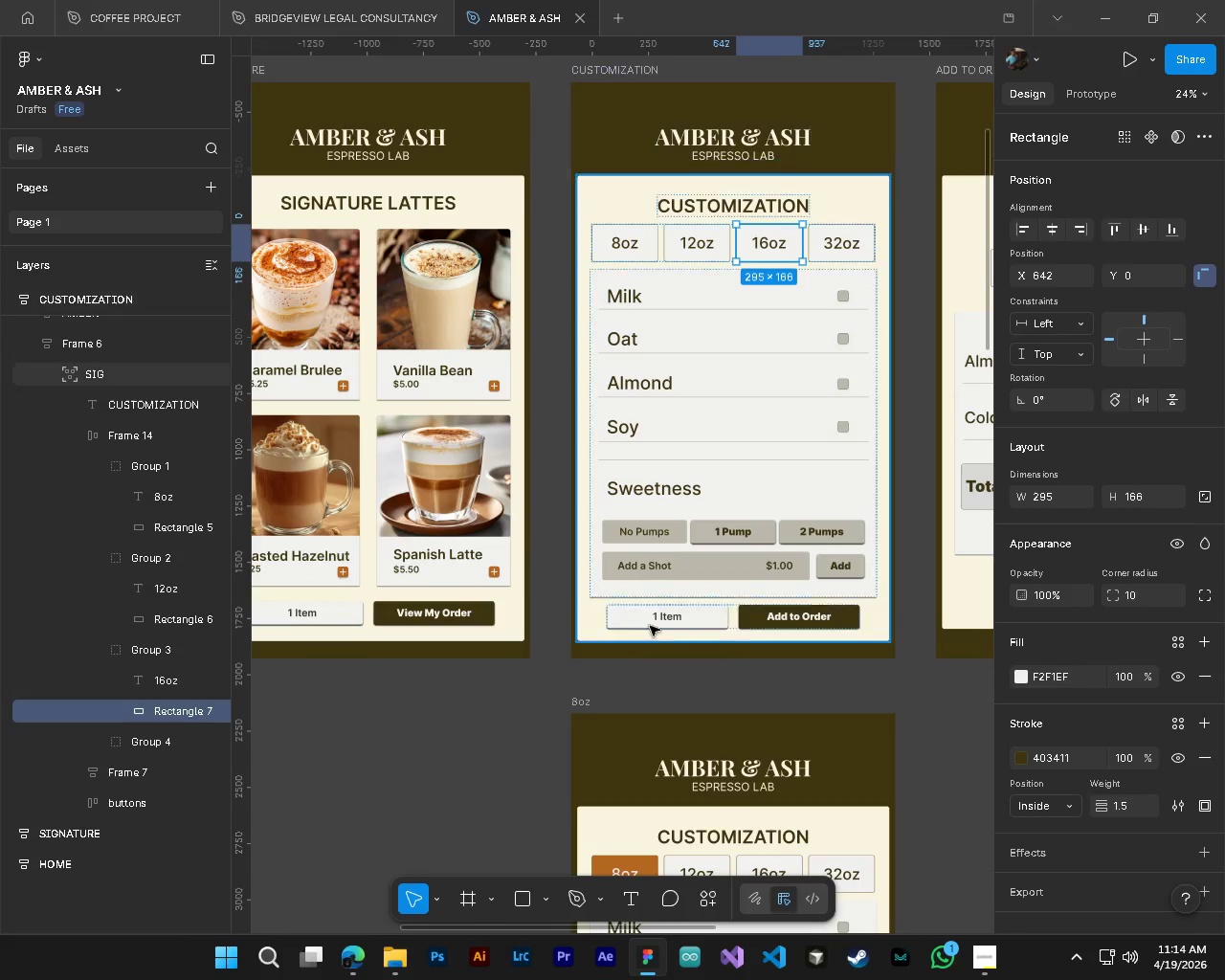 
scroll: coordinate [641, 705], scroll_direction: down, amount: 6.0
 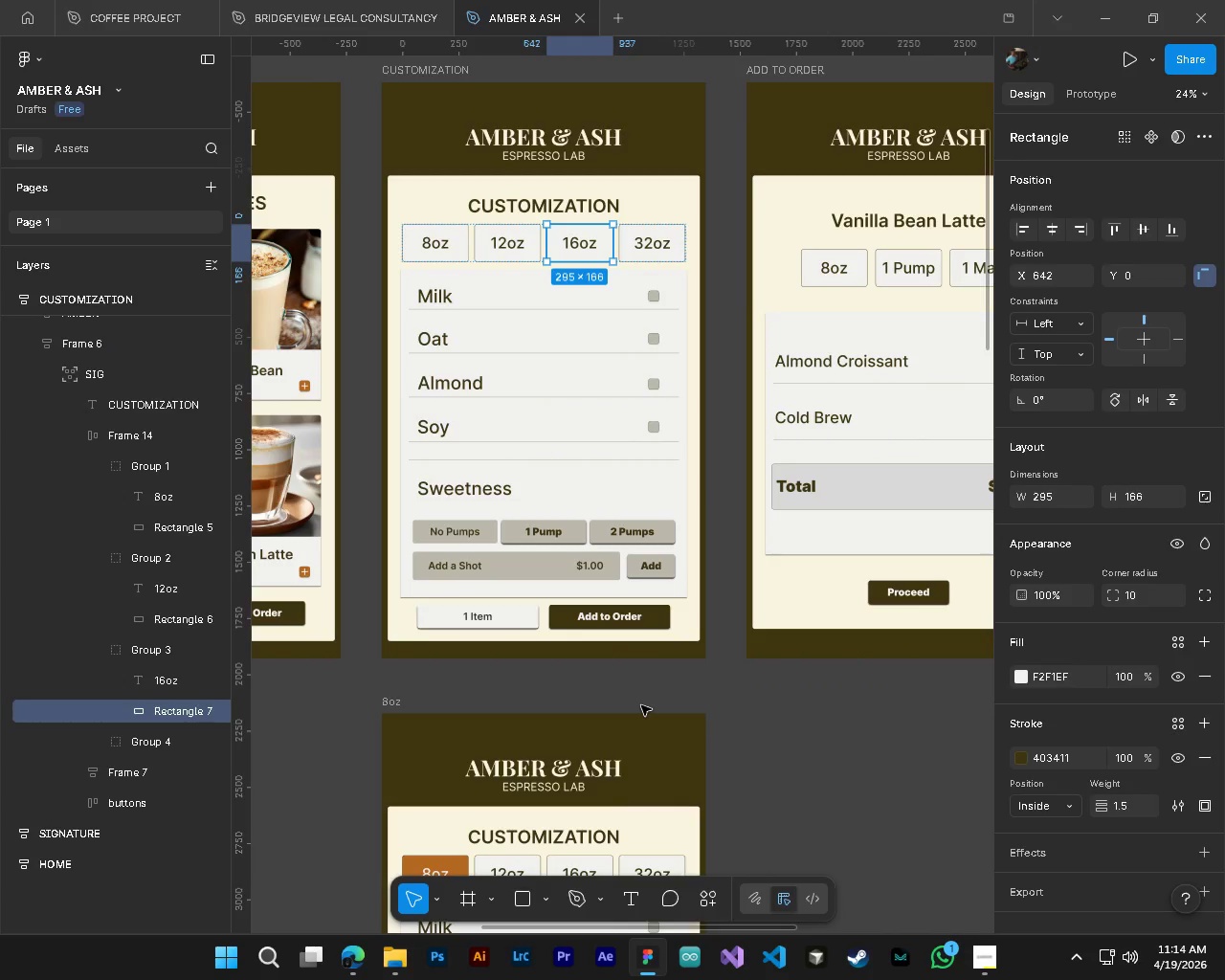 
scroll: coordinate [641, 705], scroll_direction: up, amount: 4.0
 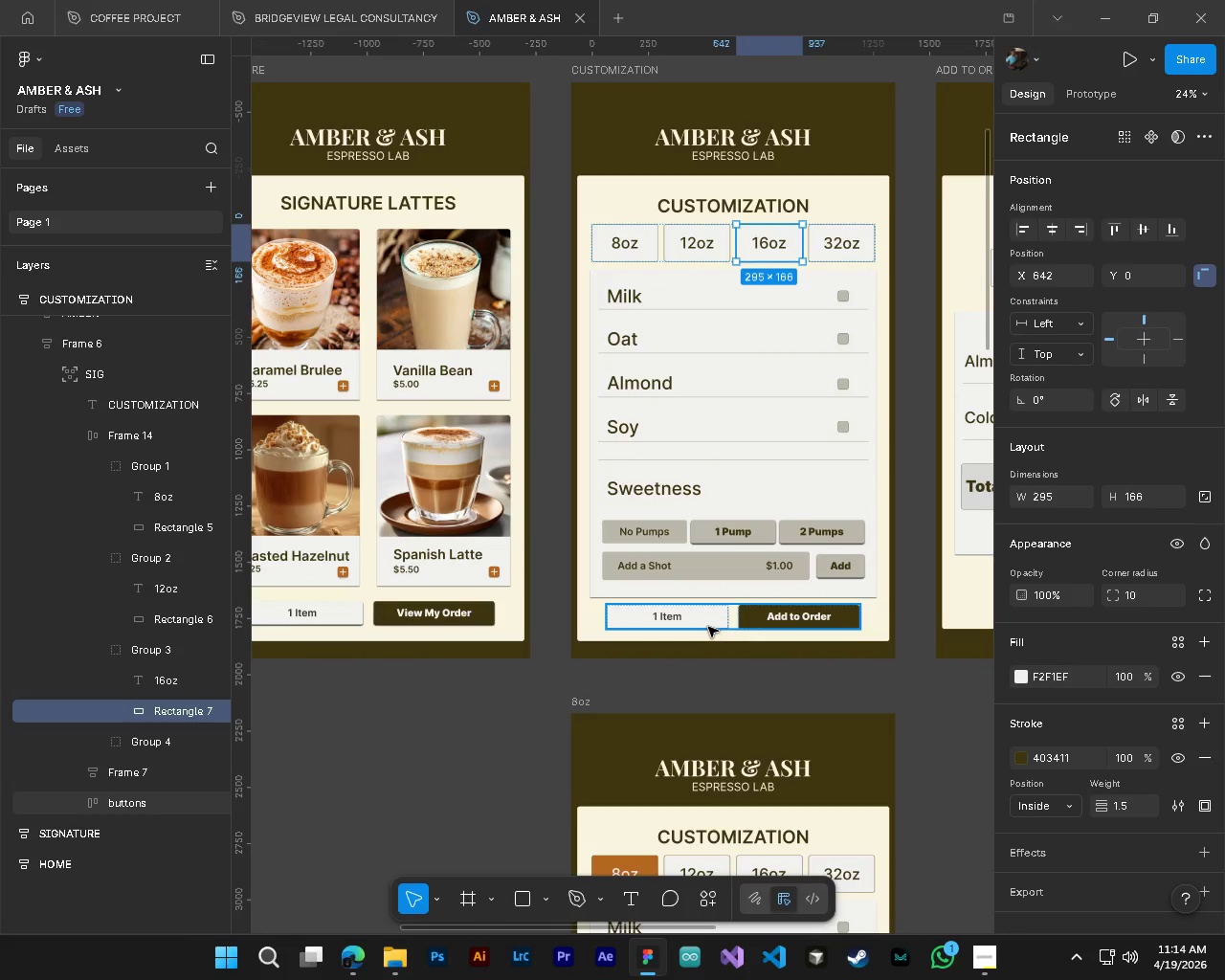 
hold_key(key=ControlLeft, duration=3.08)
left_click([848, 625])
 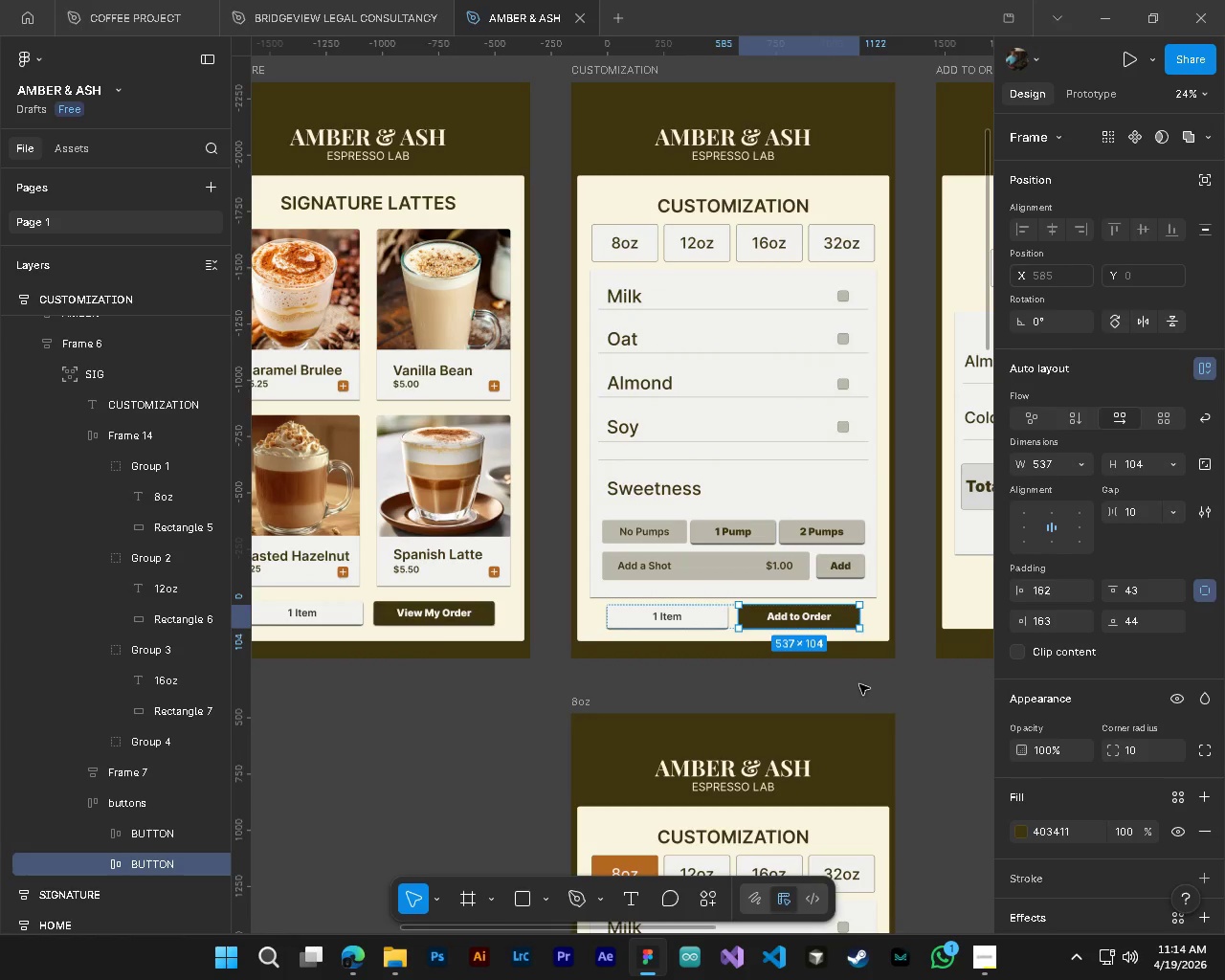 
hold_key(key=AltLeft, duration=0.94)
 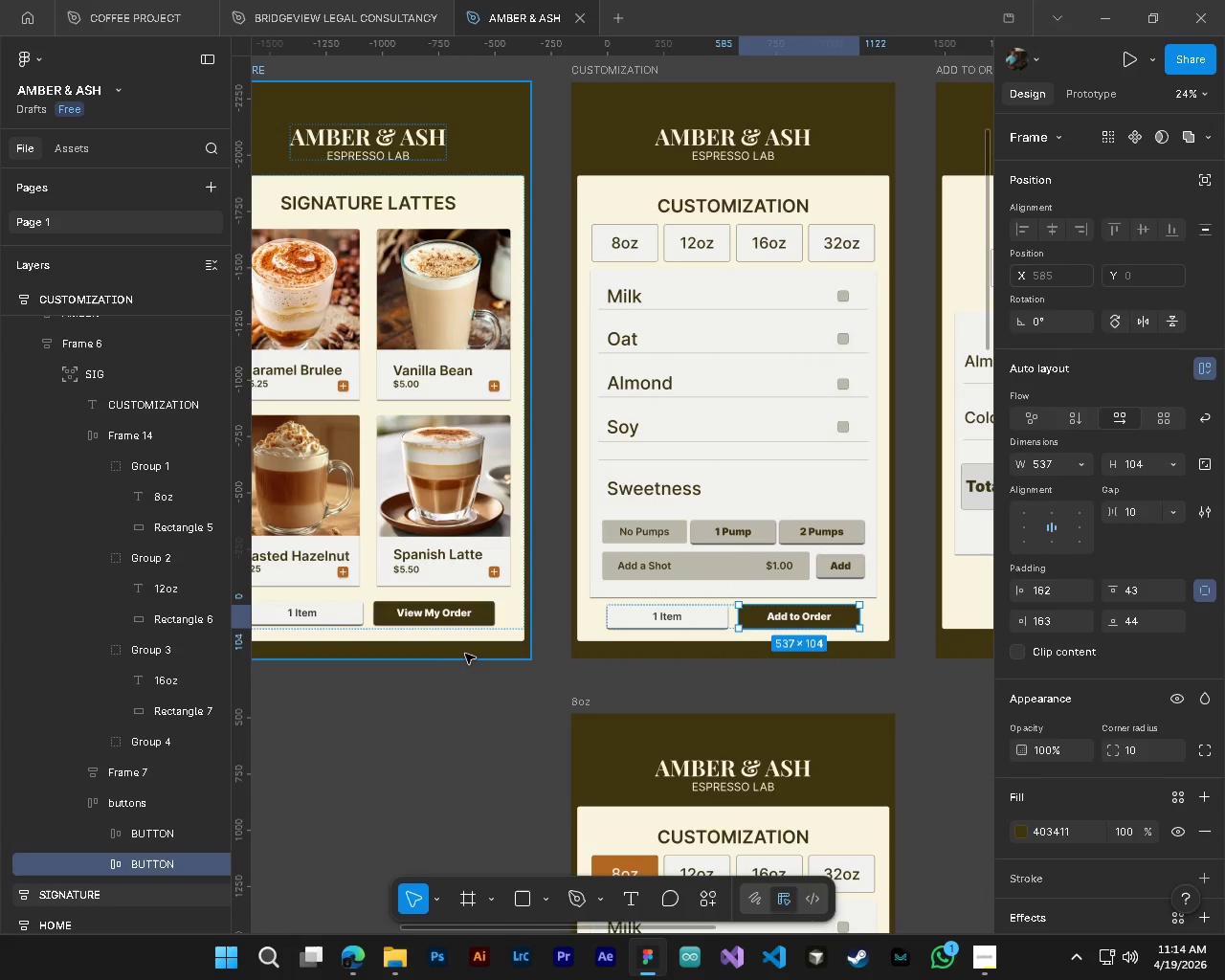 
hold_key(key=ShiftLeft, duration=0.55)
scroll: coordinate [466, 654], scroll_direction: up, amount: 5.0
 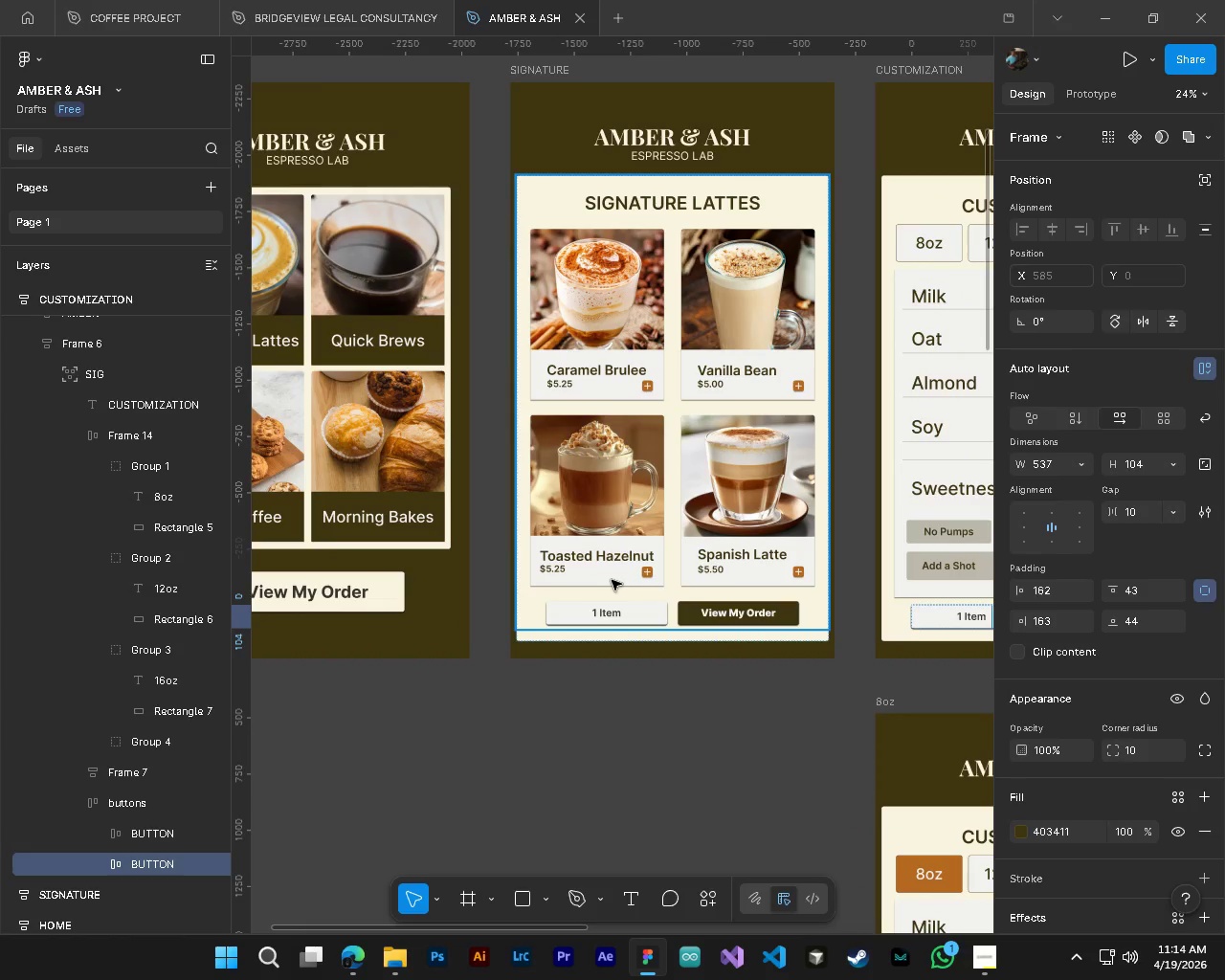 
hold_key(key=ControlLeft, duration=0.91)
 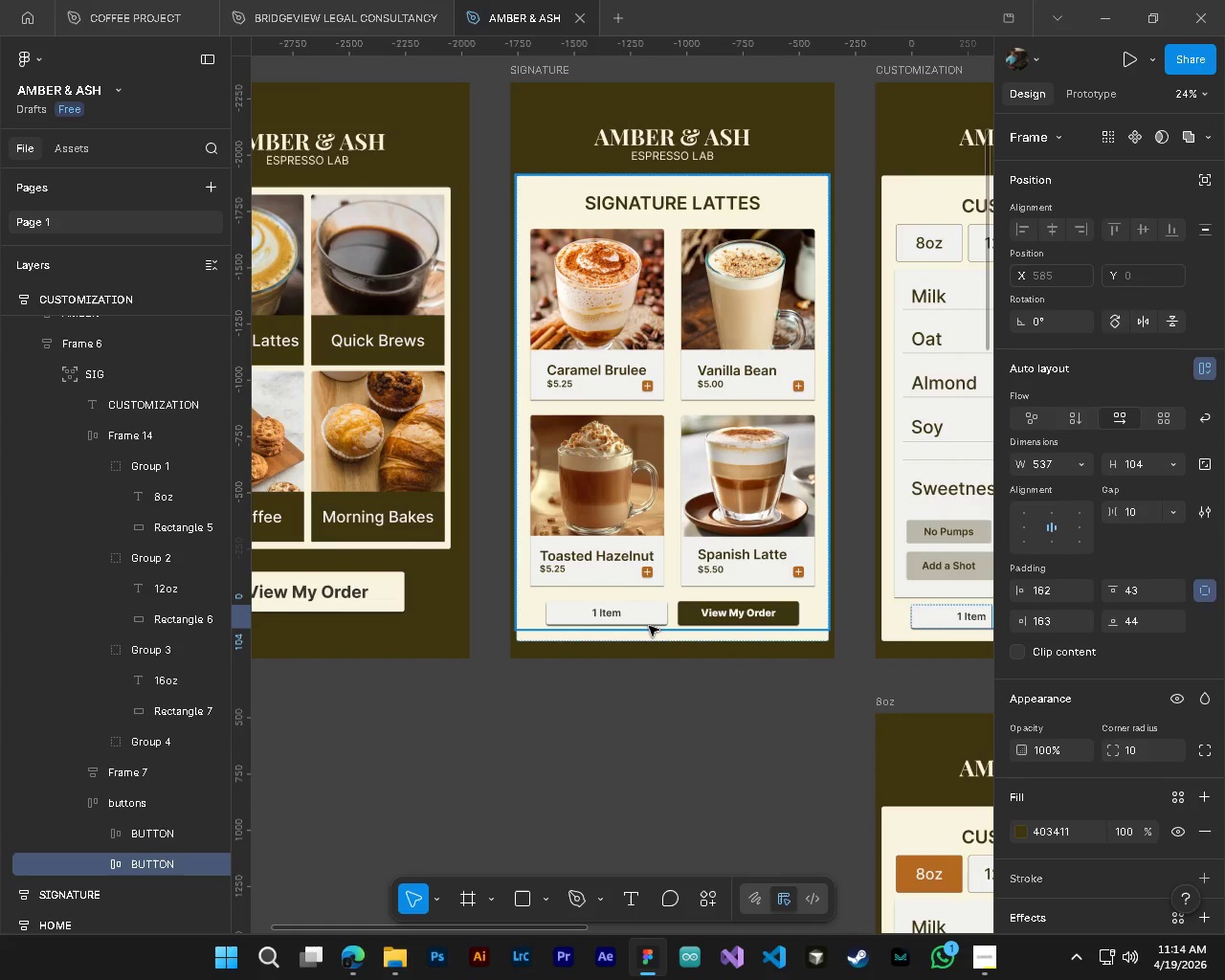 
hold_key(key=ShiftLeft, duration=2.39)
scroll: coordinate [641, 622], scroll_direction: up, amount: 4.0
 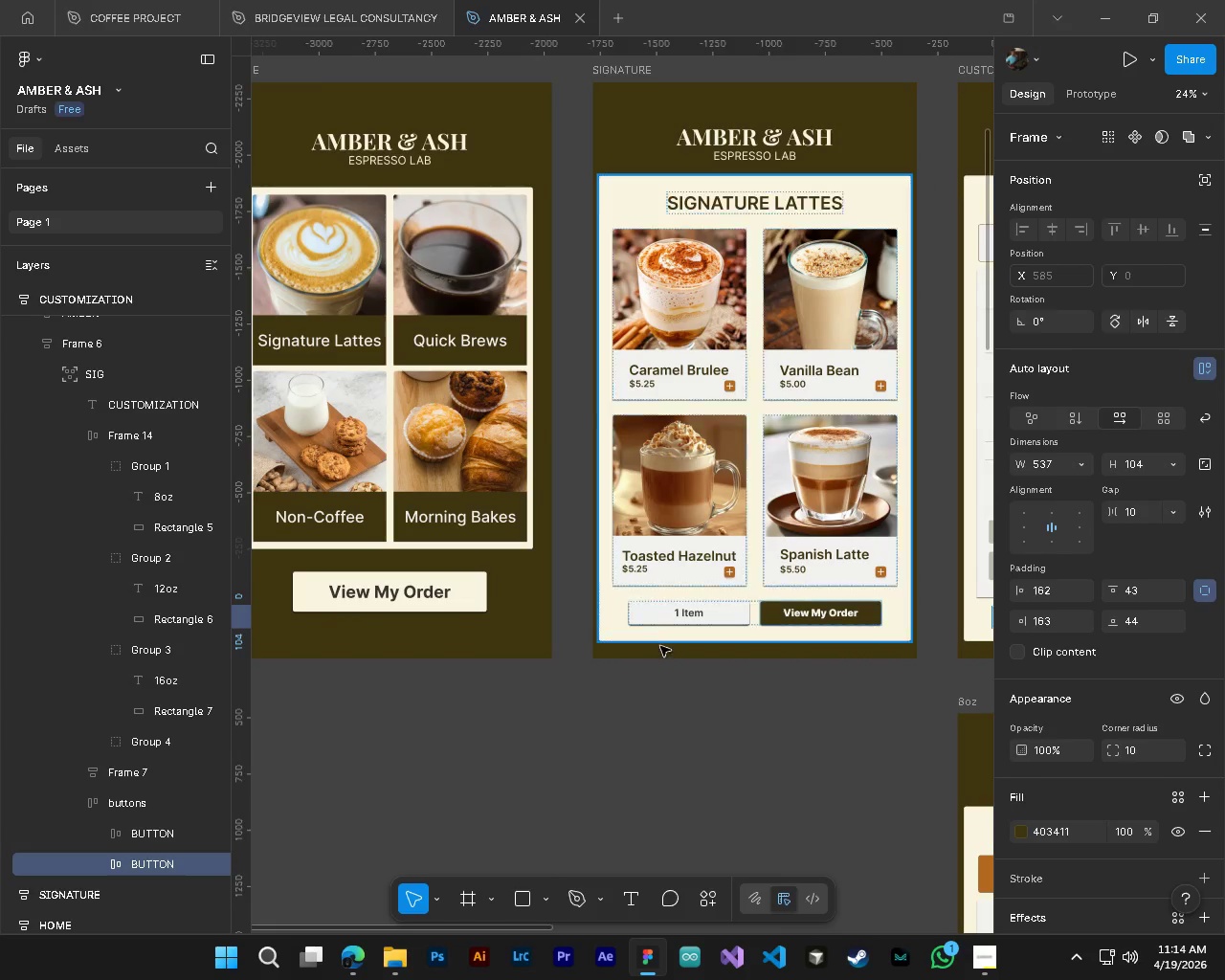 
hold_key(key=ControlLeft, duration=0.66)
hold_key(key=AltLeft, duration=0.56)
scroll: coordinate [748, 647], scroll_direction: down, amount: 2.0
 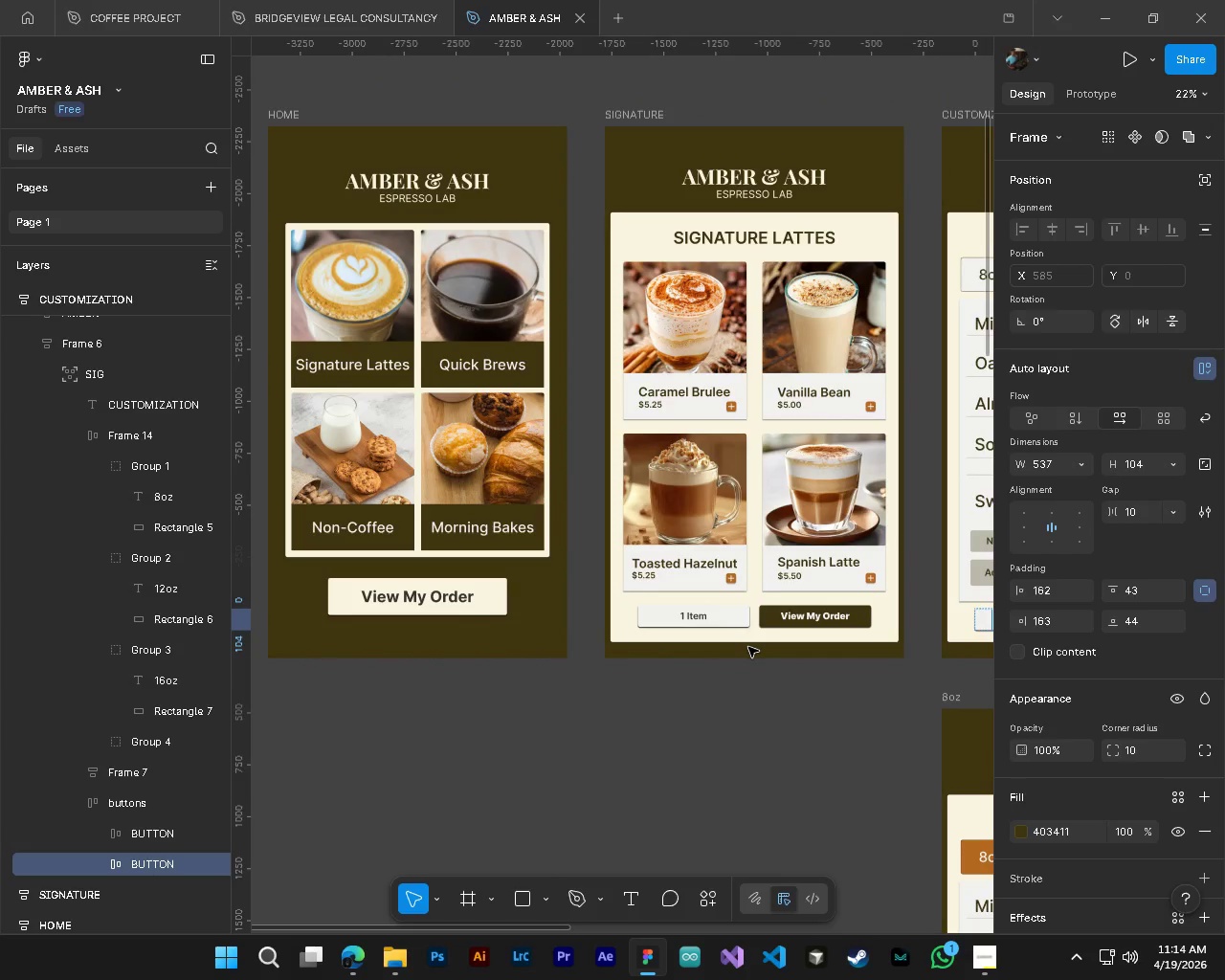 
key(Control+ControlLeft)
 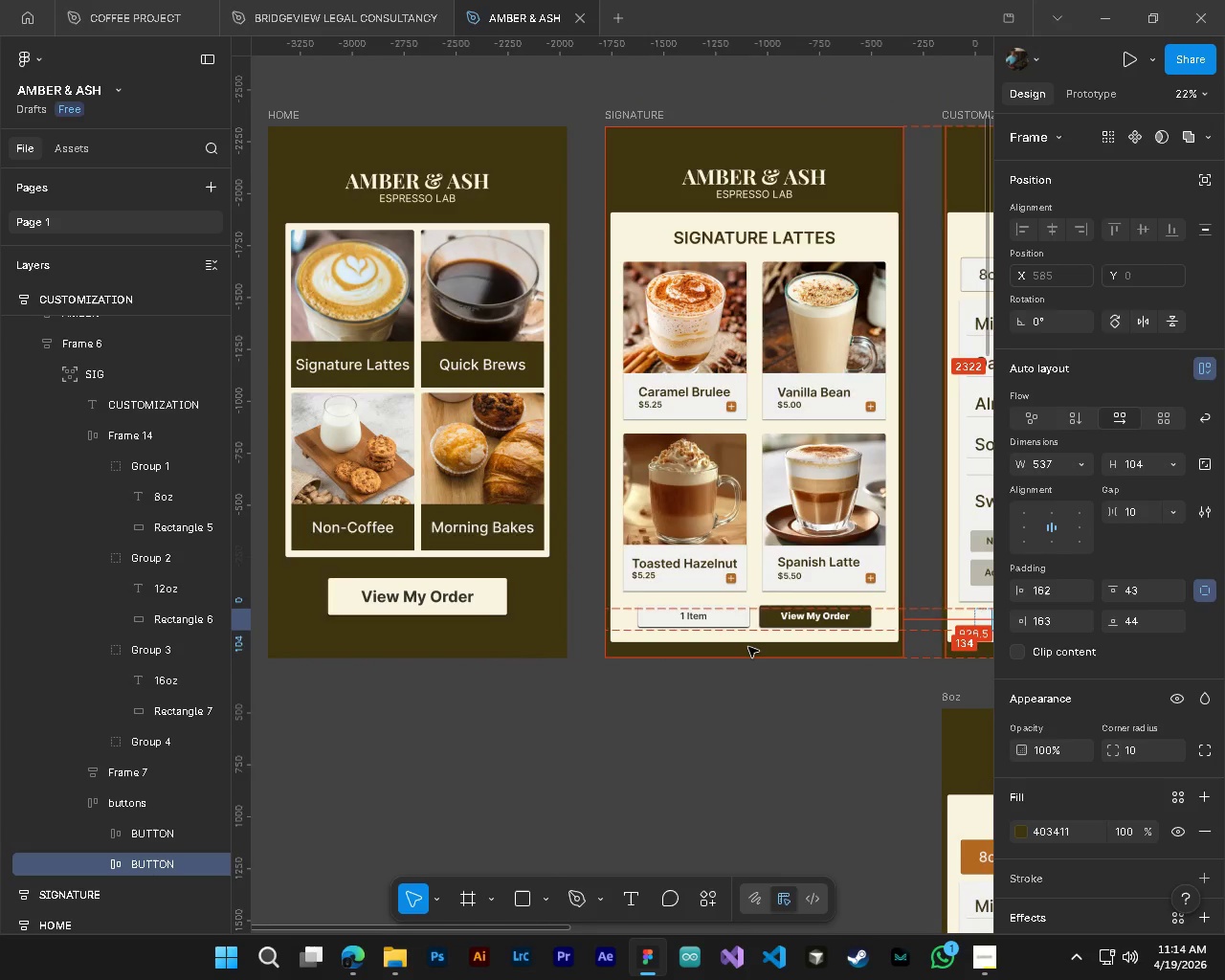 
key(Alt+Control+AltLeft)
 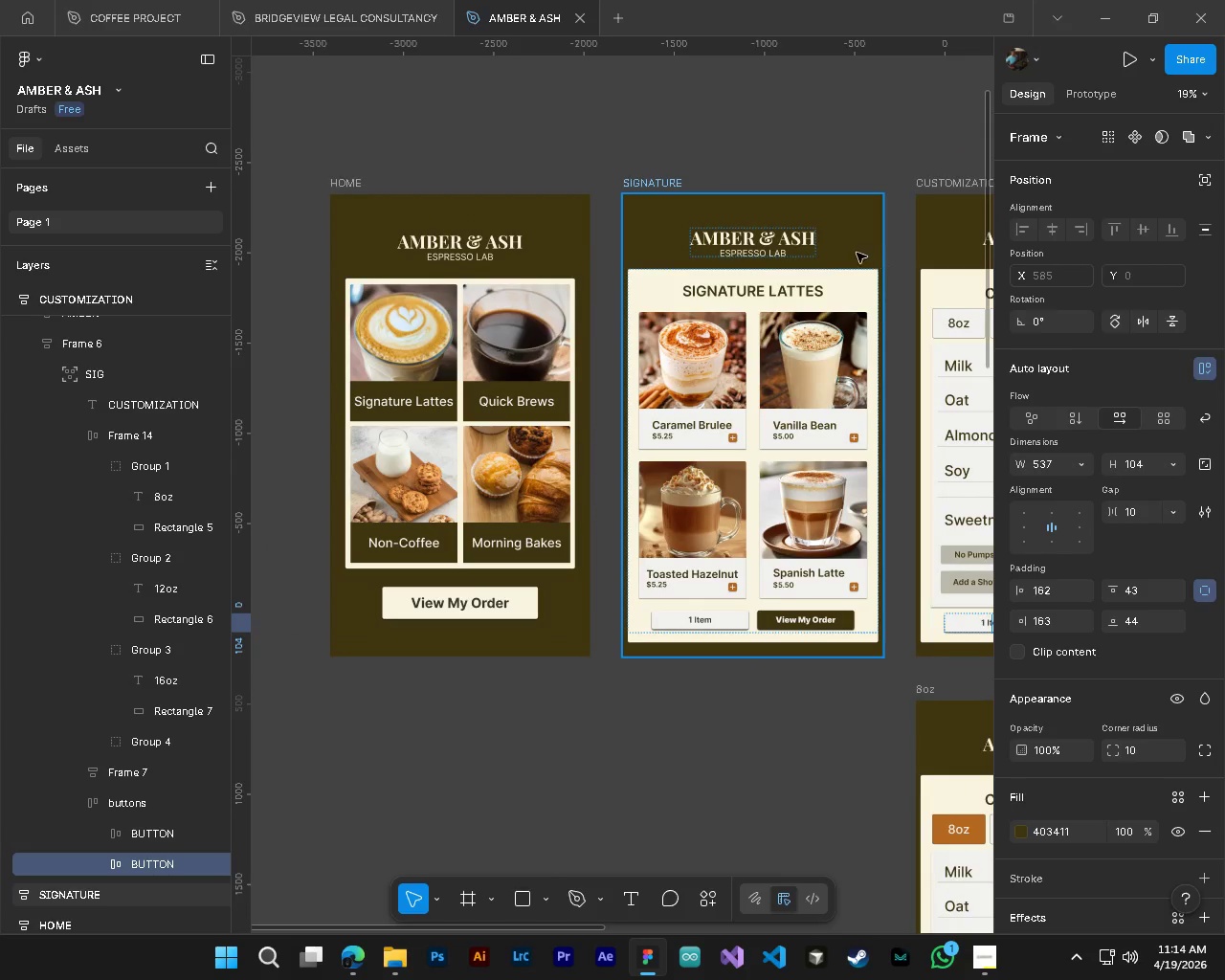 
left_click([851, 250])
 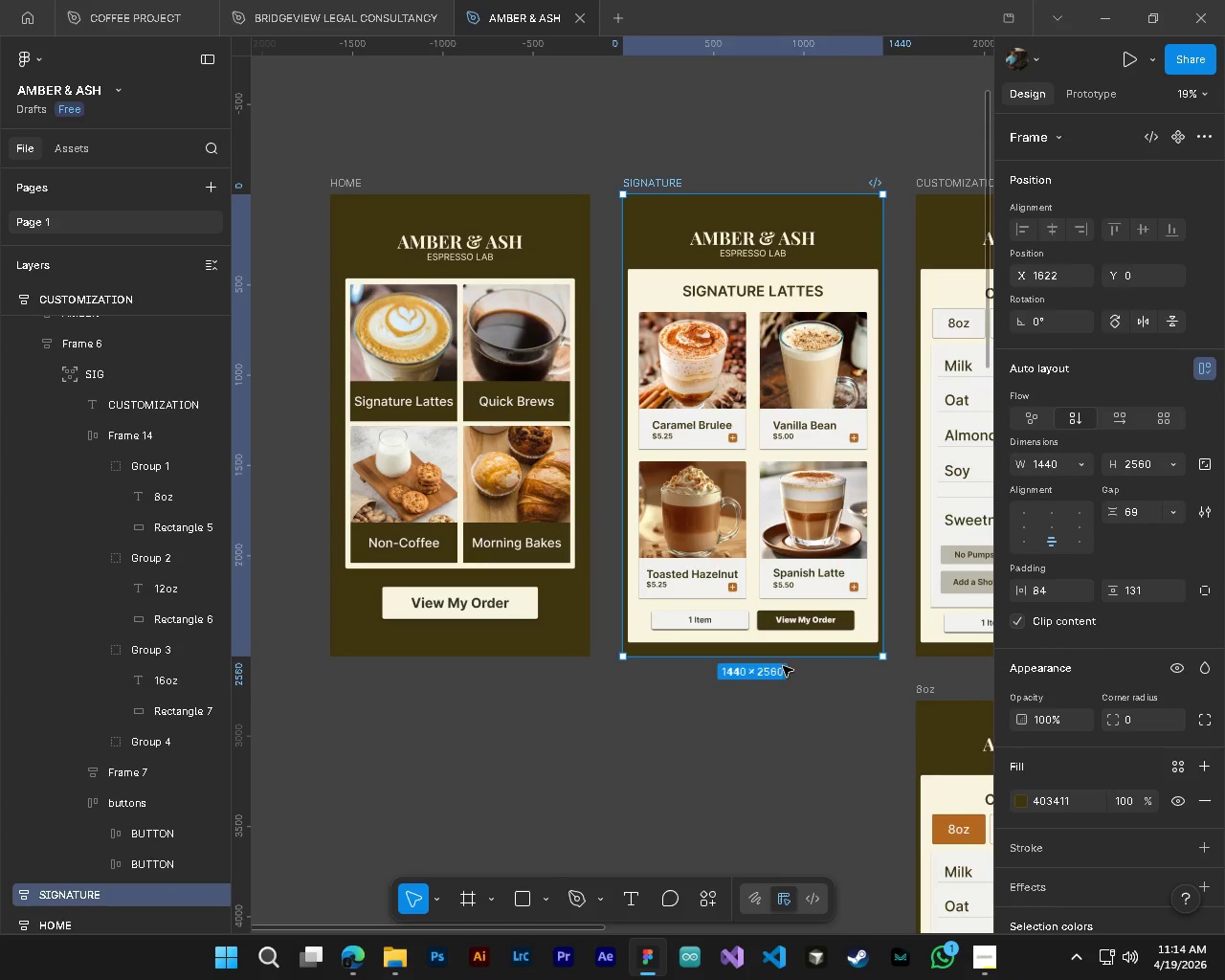 
hold_key(key=ShiftLeft, duration=0.72)
 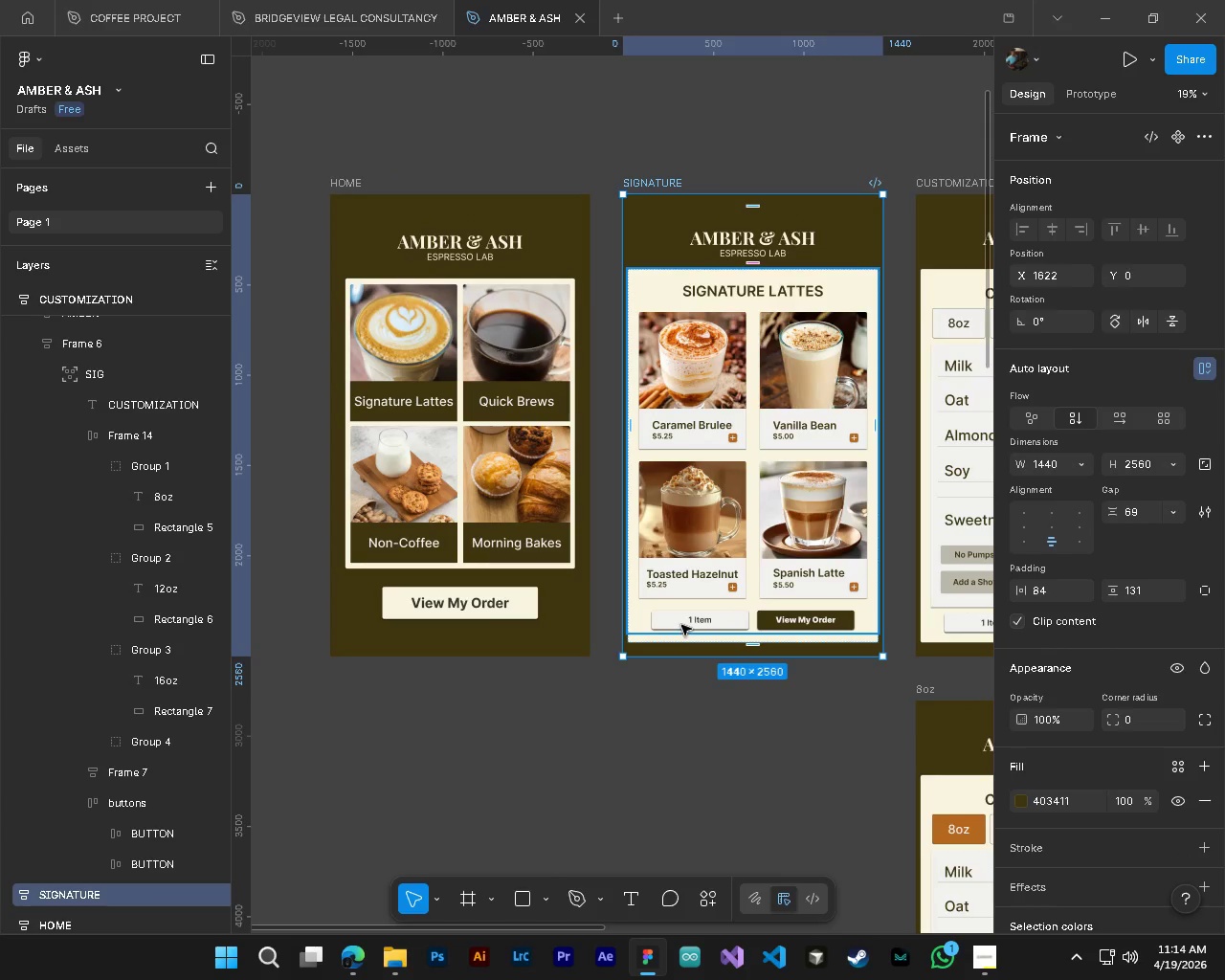 
hold_key(key=ControlLeft, duration=1.69)
hold_key(key=AltLeft, duration=1.38)
scroll: coordinate [698, 621], scroll_direction: up, amount: 7.0
 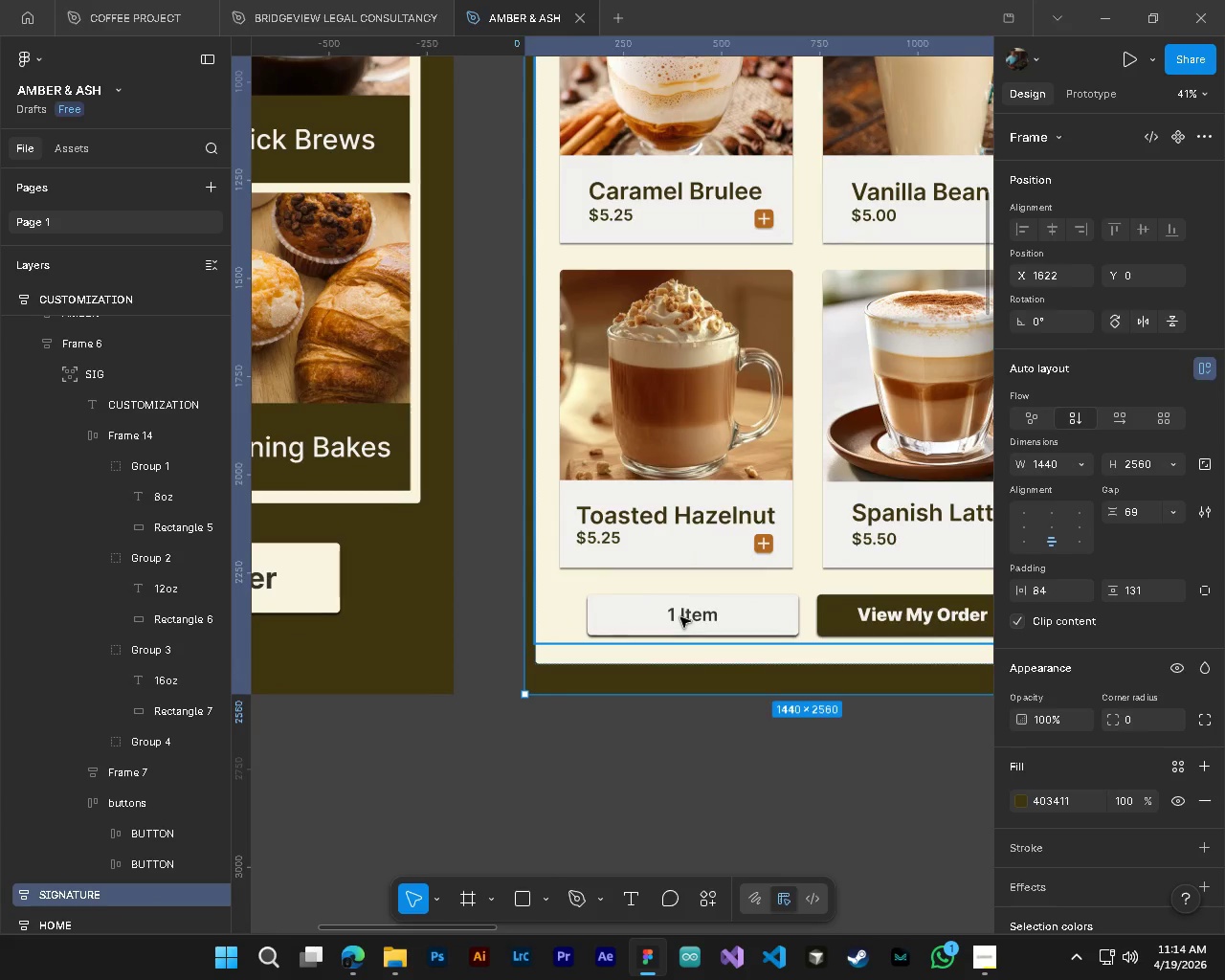 
left_click([677, 619])
 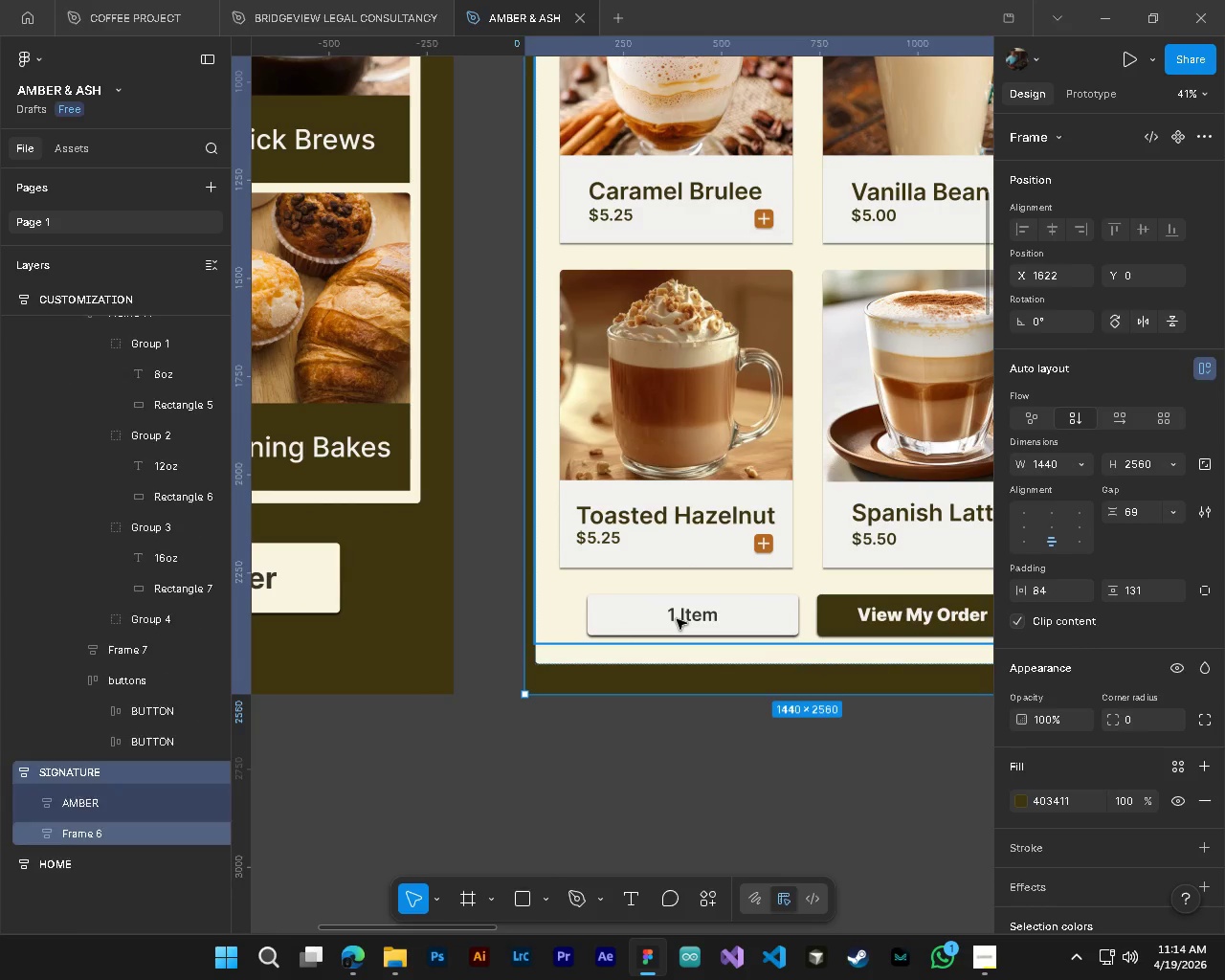 
hold_key(key=ControlLeft, duration=0.69)
left_click([688, 623])
 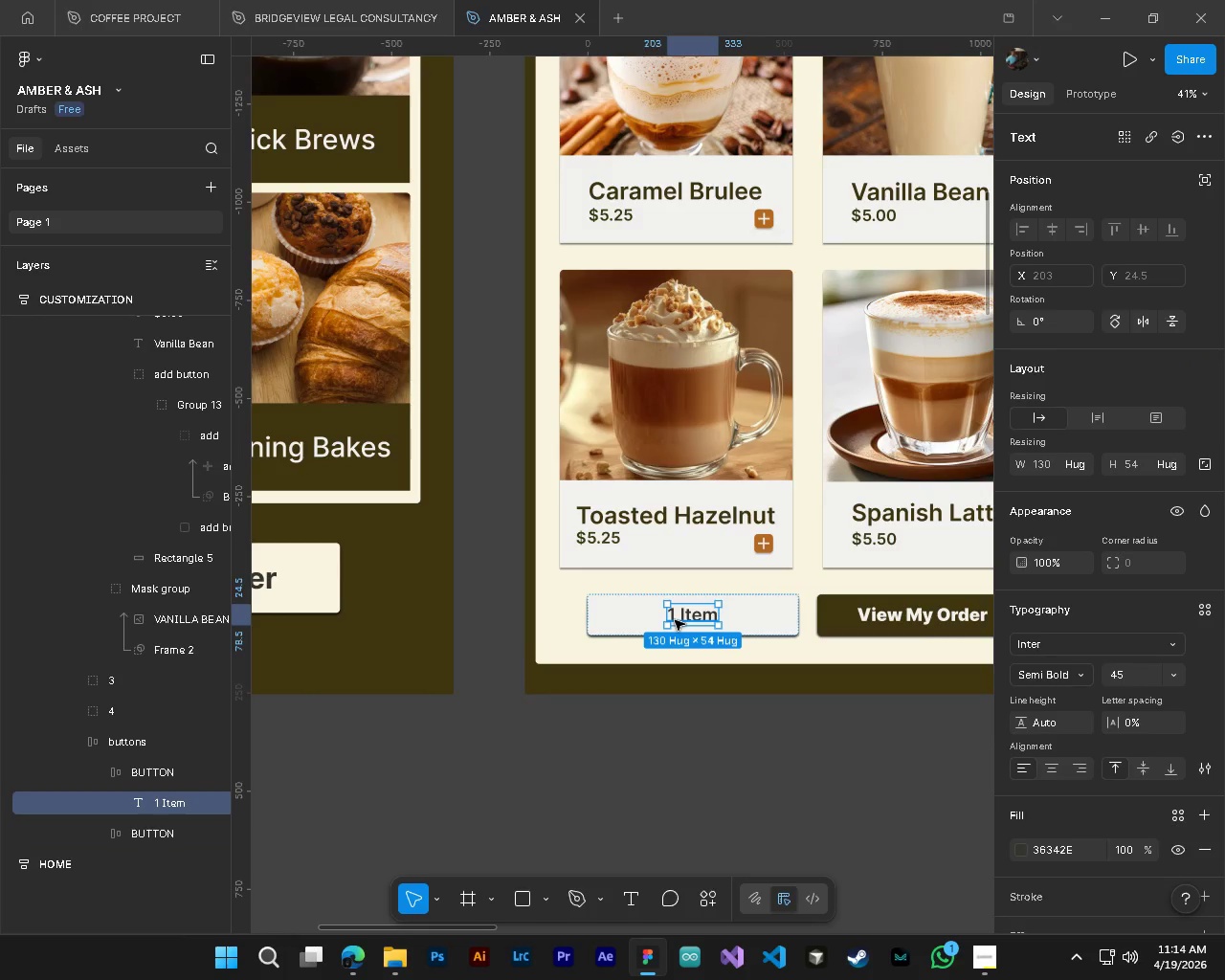 
double_click([675, 620])
 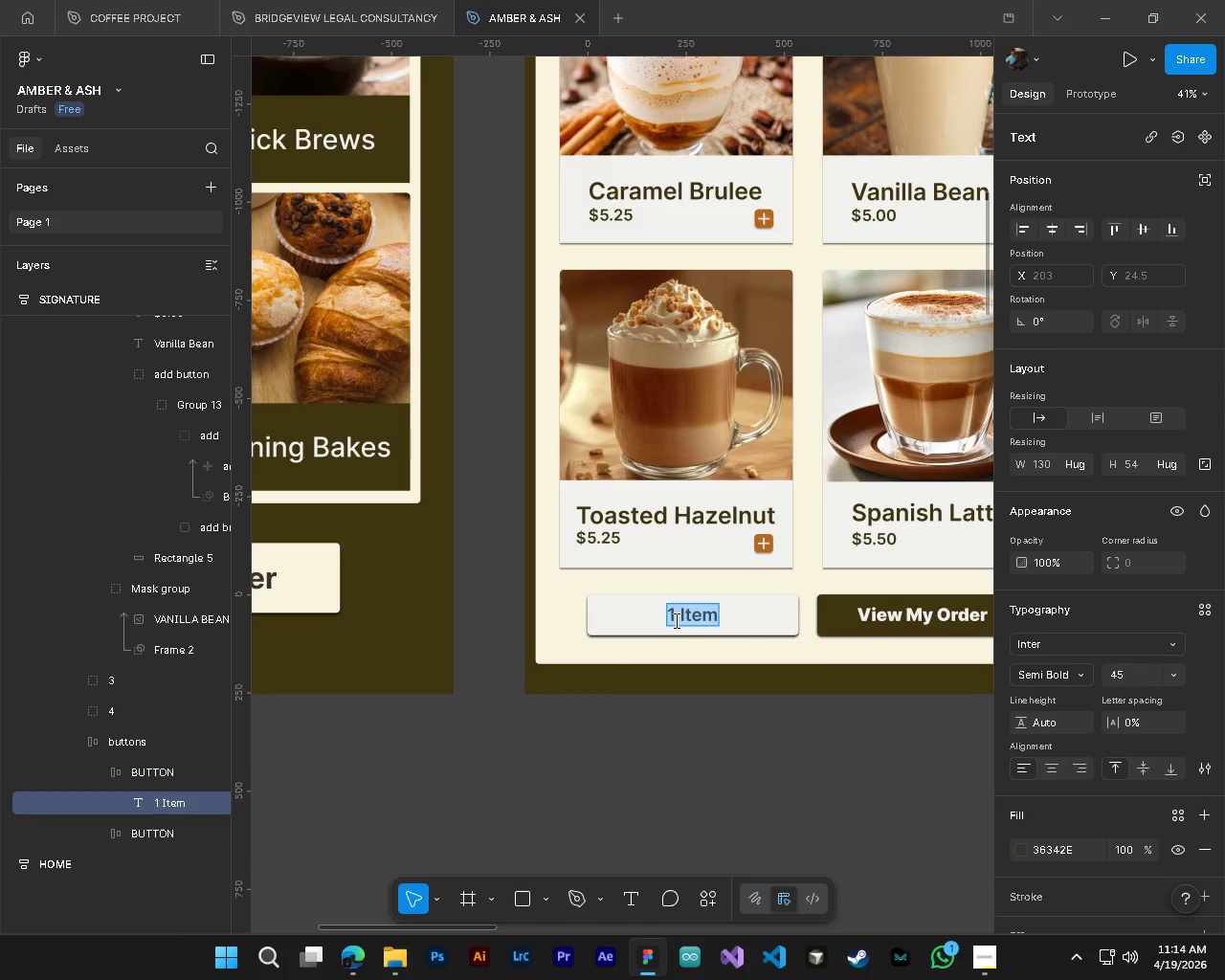 
left_click([675, 620])
 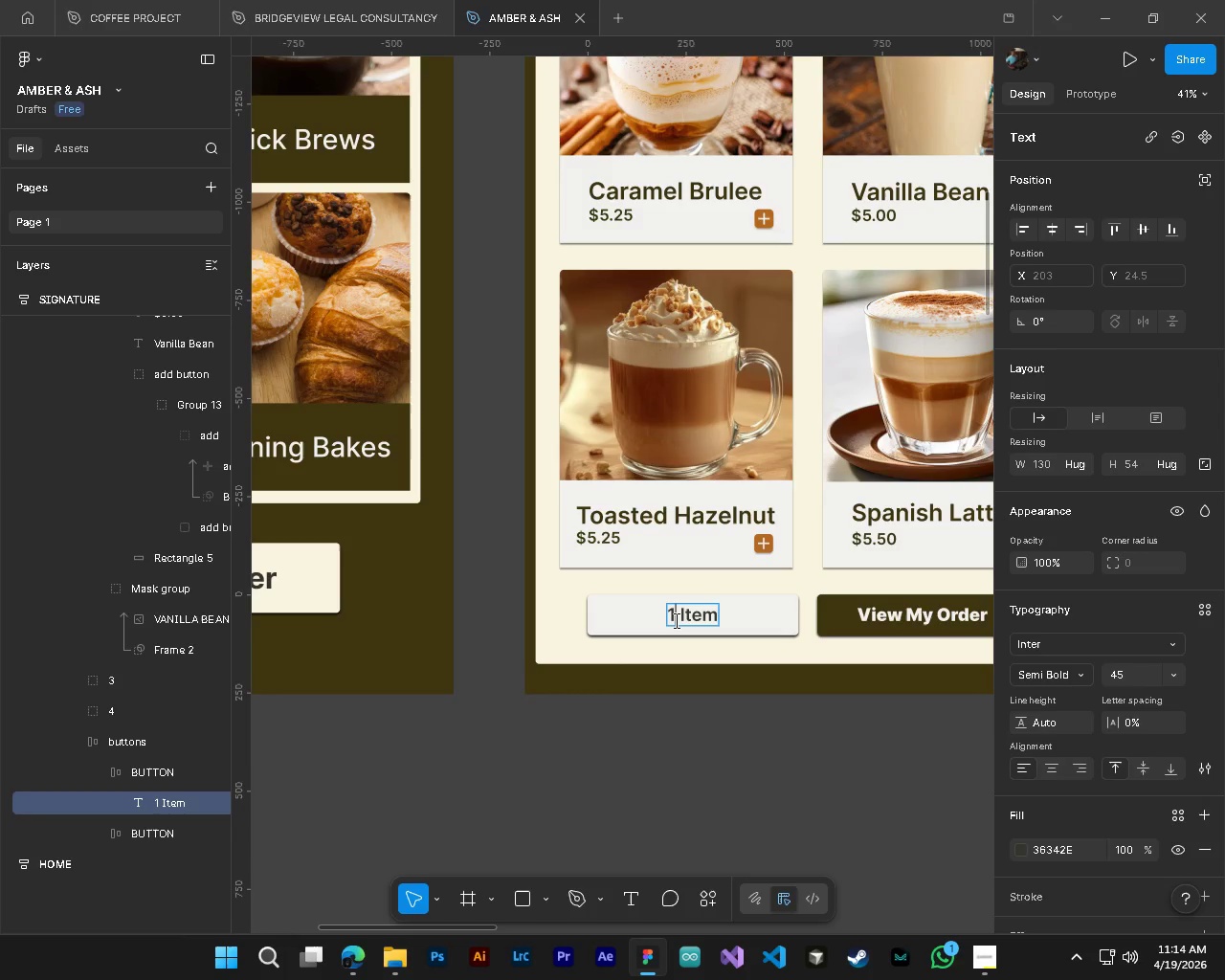 
left_click_drag(start_coordinate=[675, 620], to_coordinate=[665, 617])
 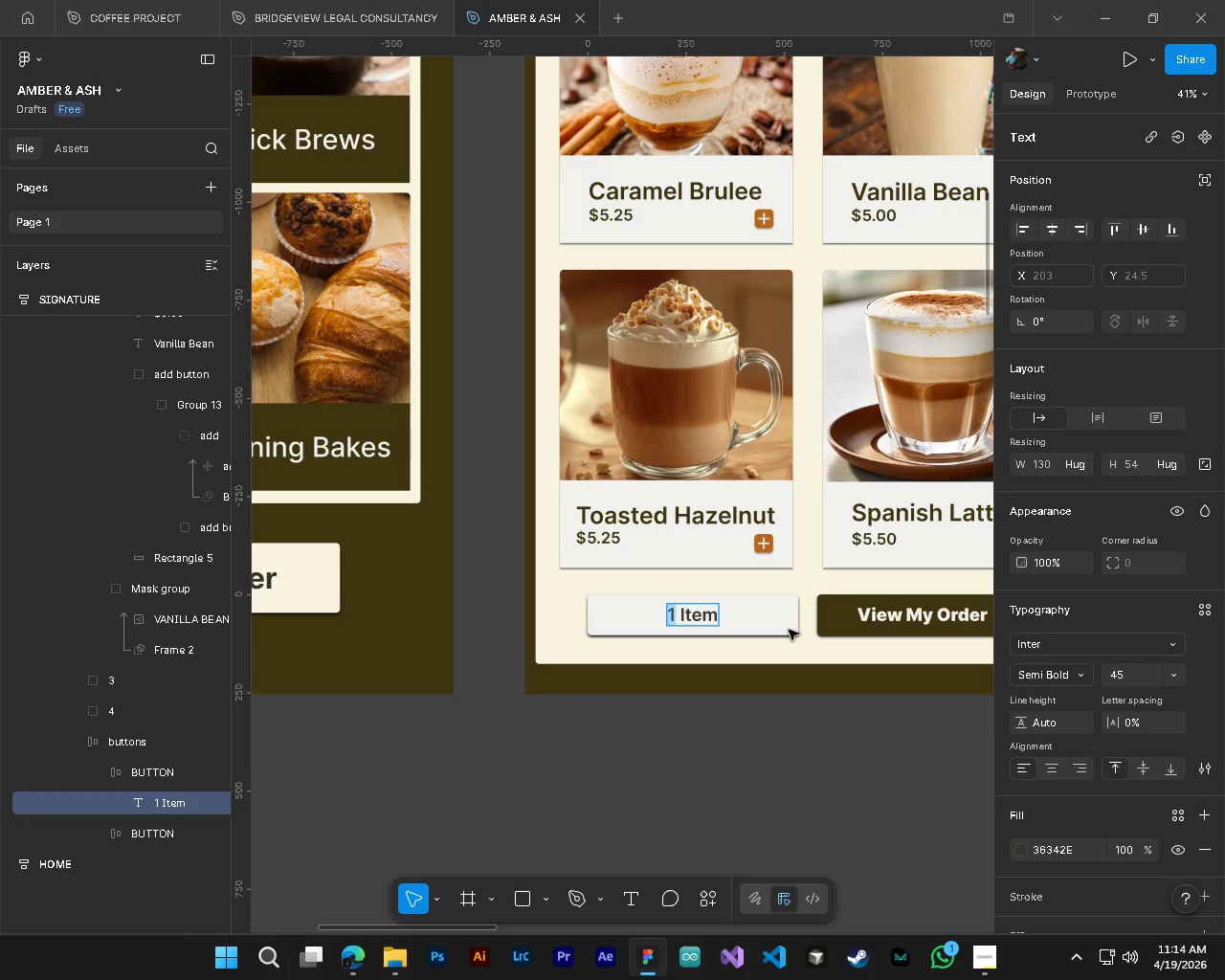 
key(Numpad0)
 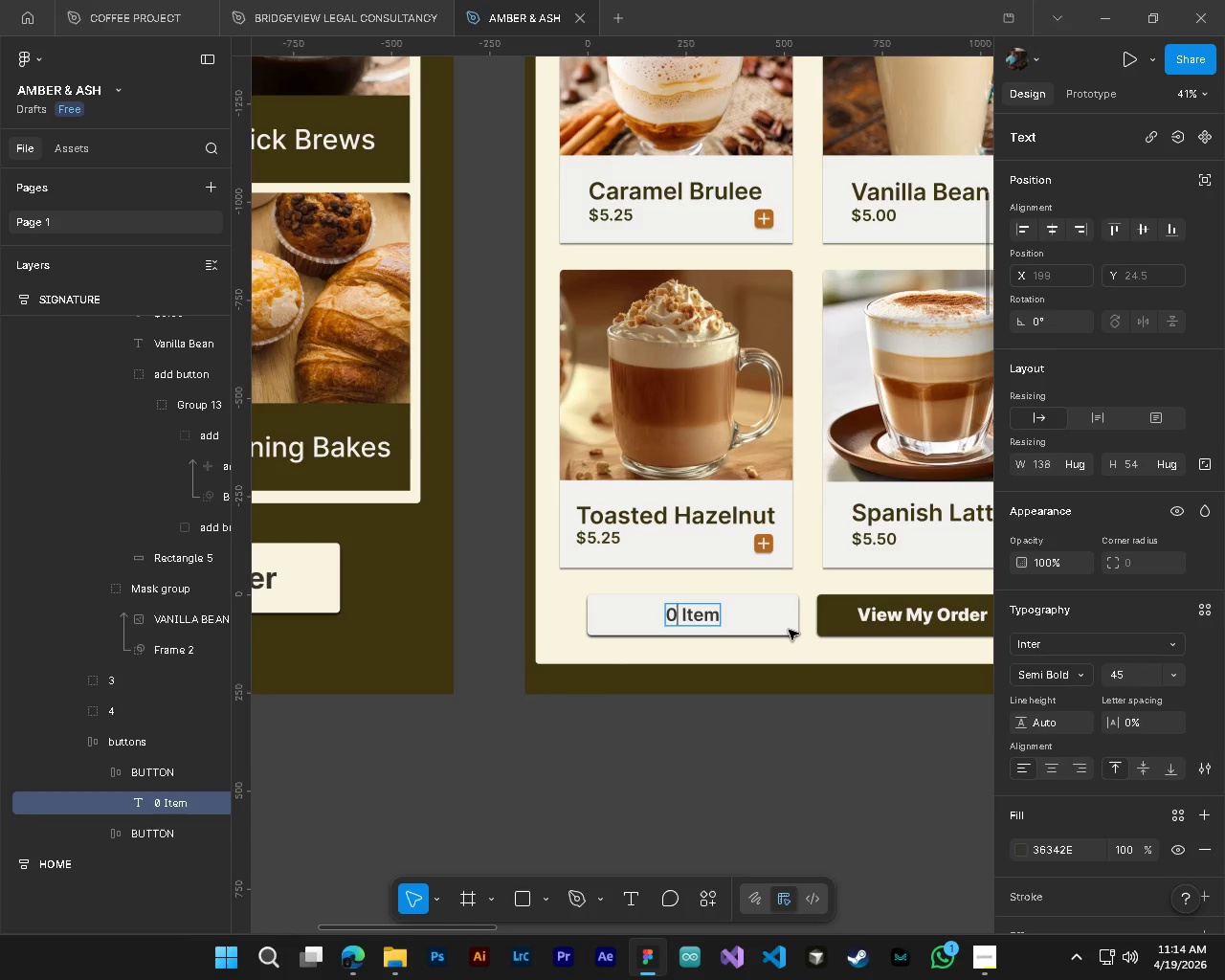 
key(NumpadEnter)
 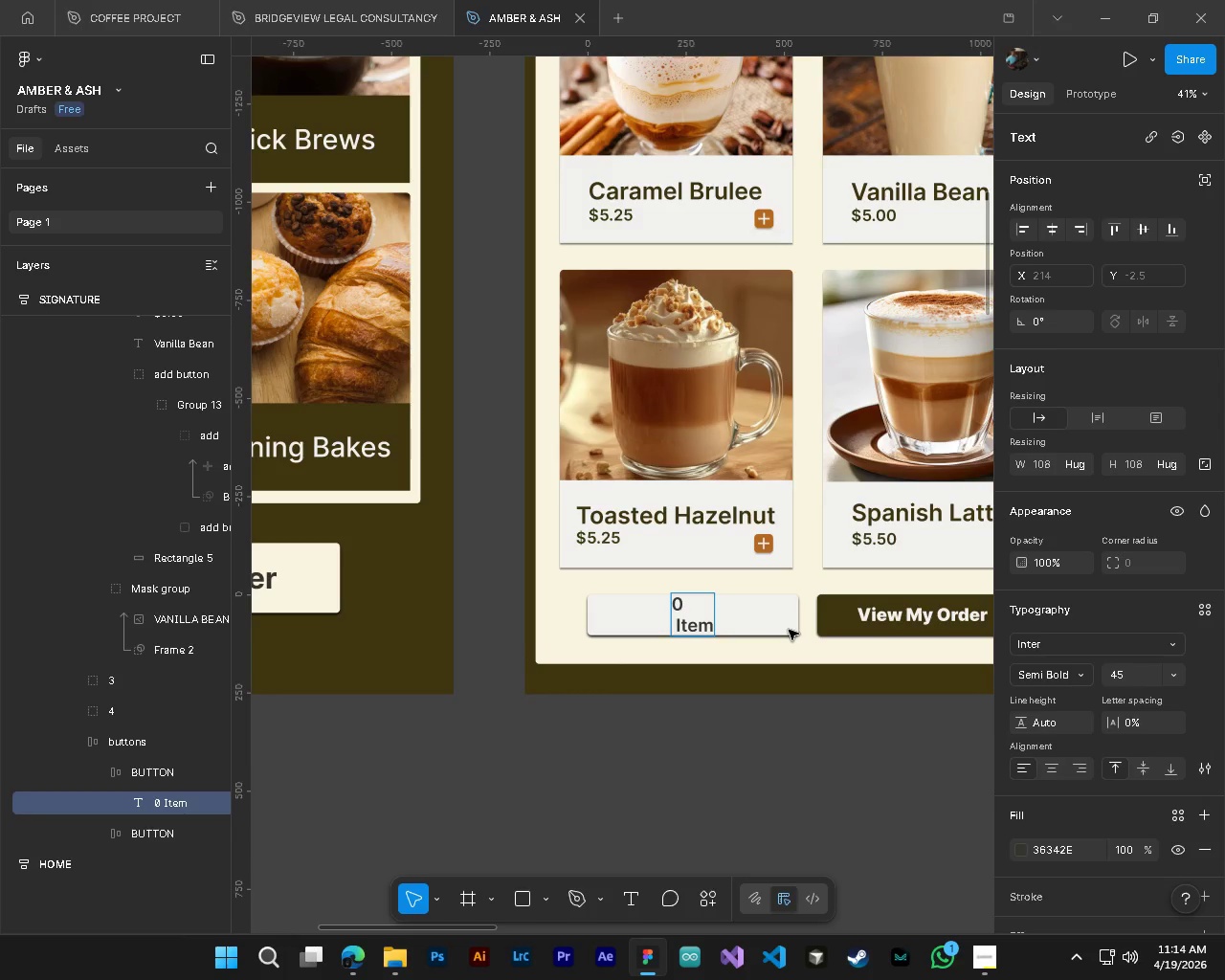 
key(Control+Backspace)
 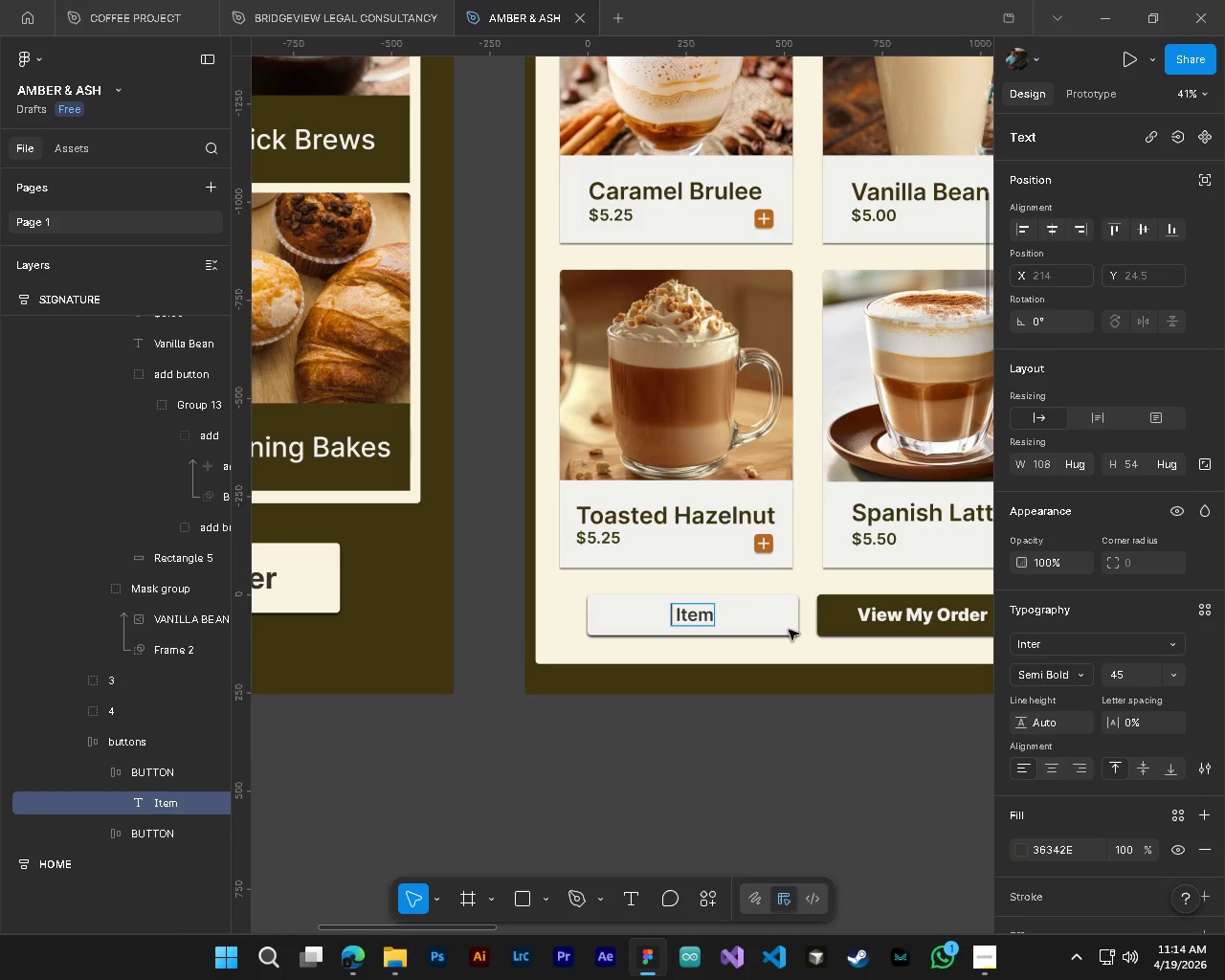 
key(Backspace)
 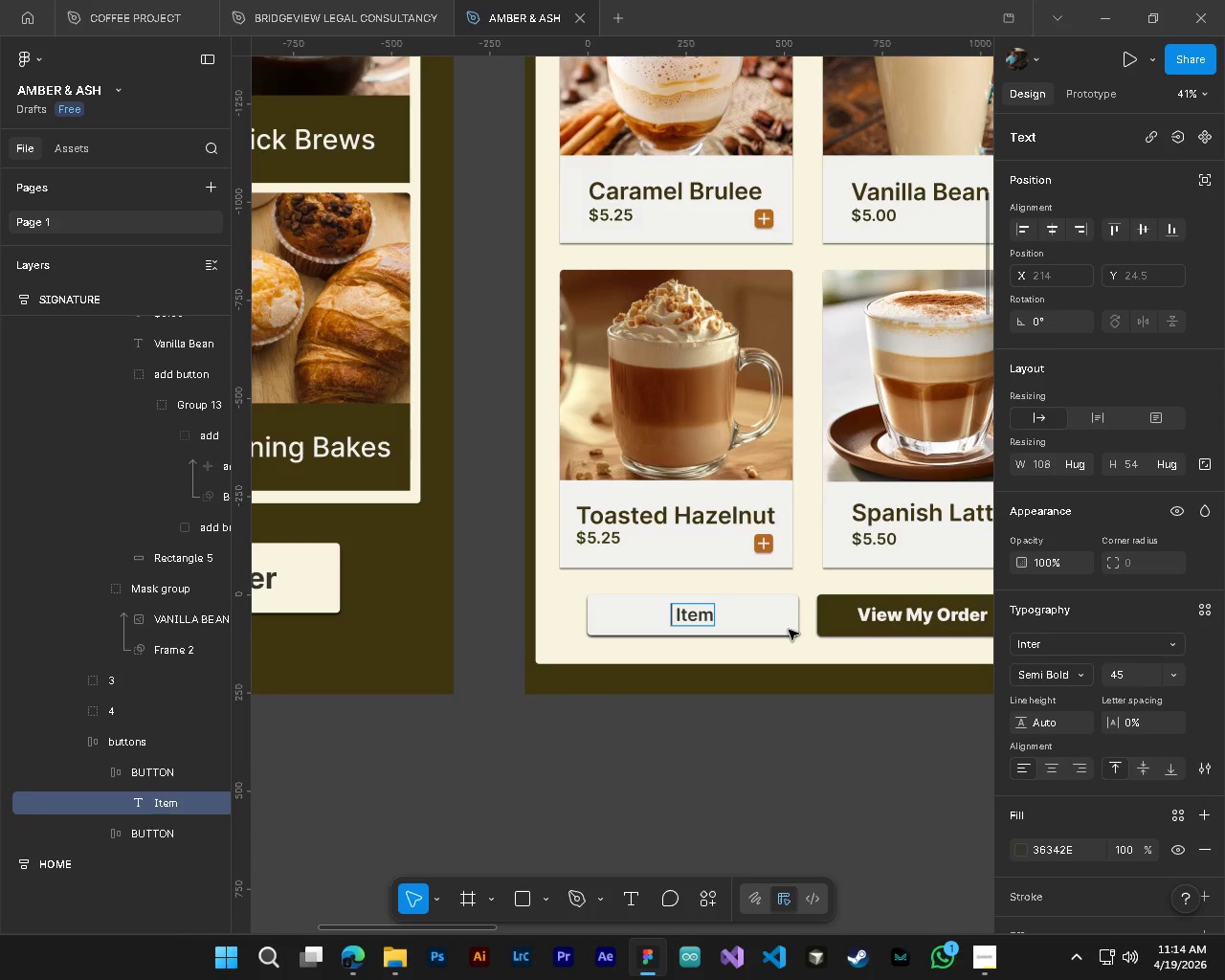 
key(ArrowRight)
 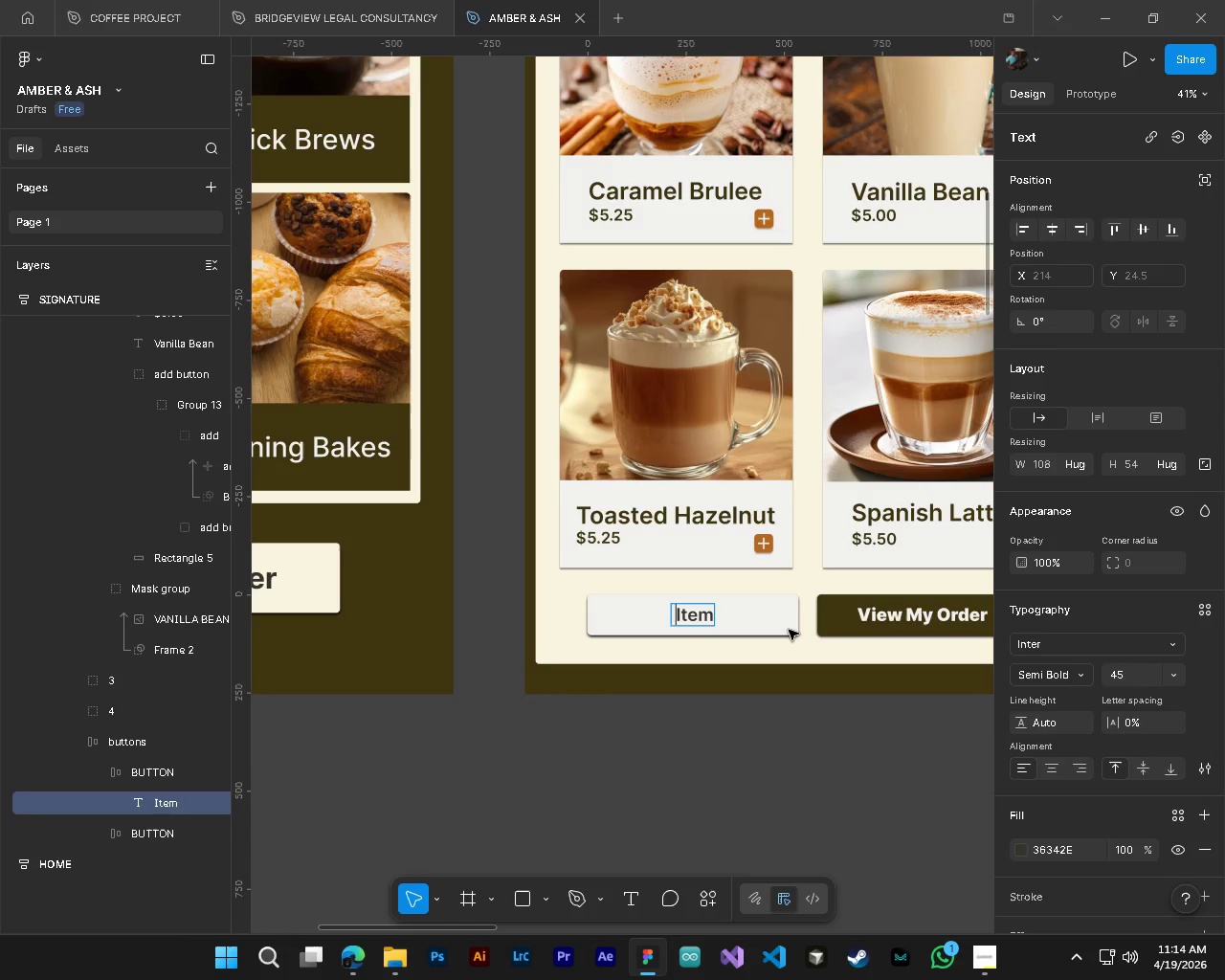 
key(Backspace)
 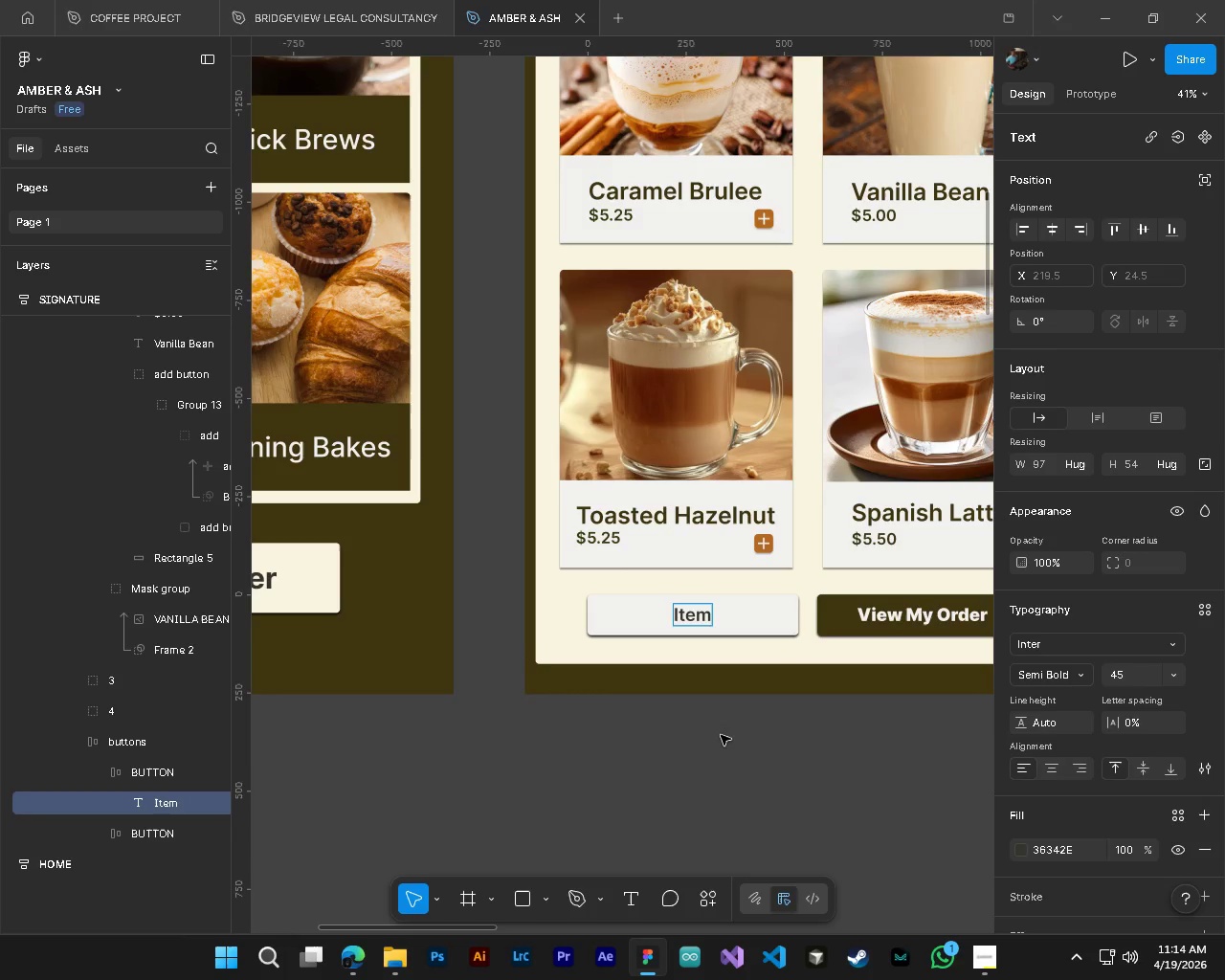 
left_click([721, 735])
 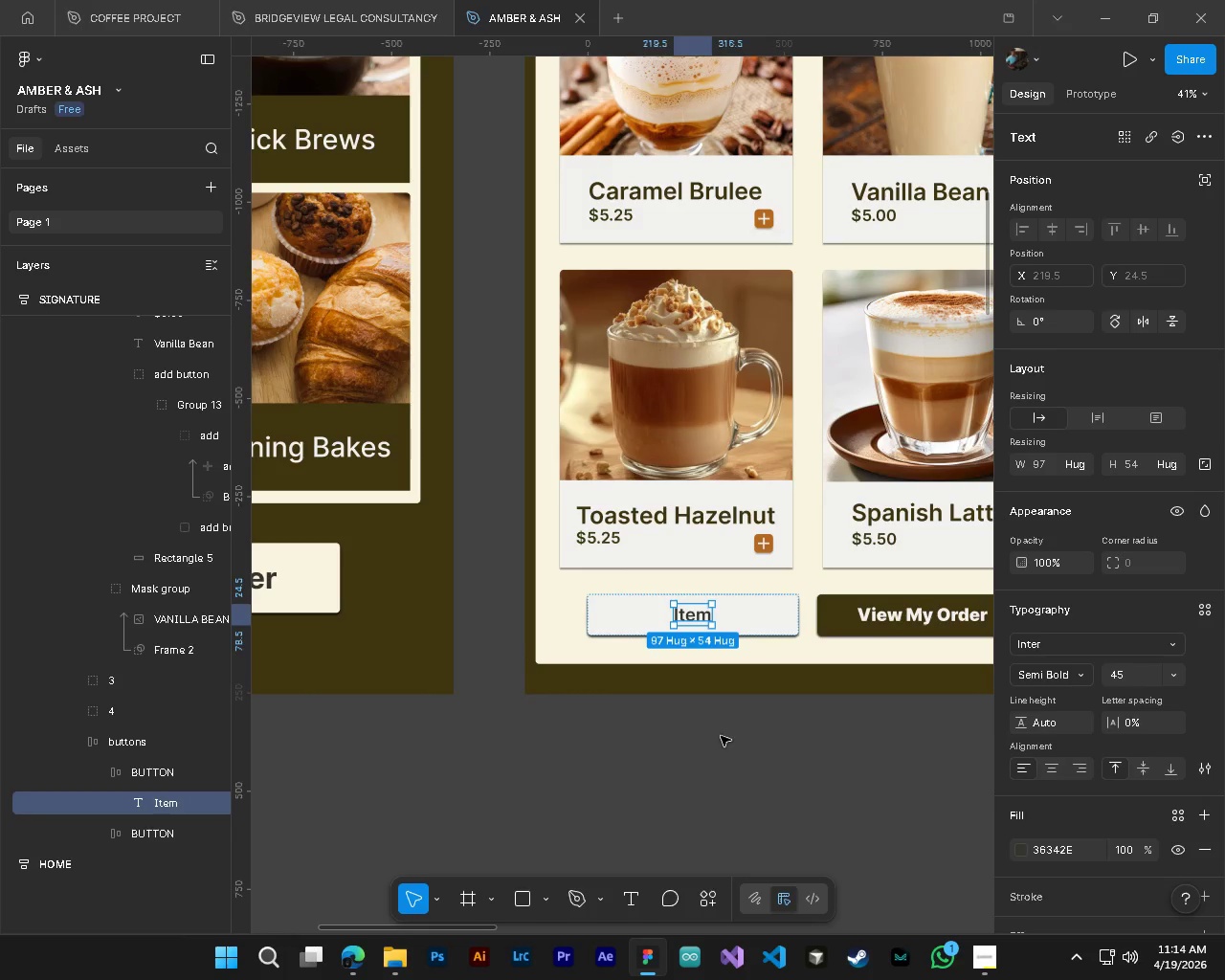 
key(Shift+ShiftLeft)
 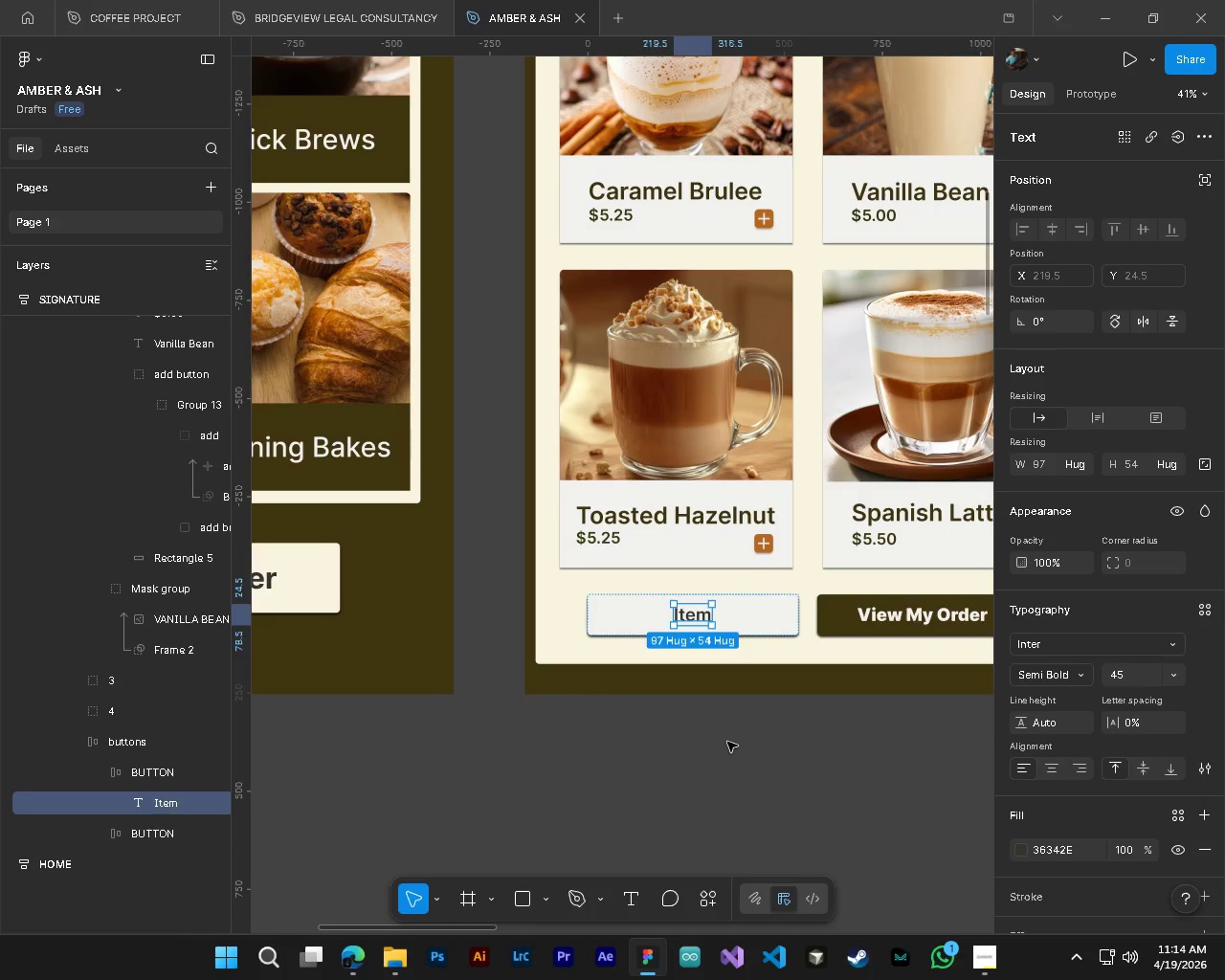 
left_click([711, 793])
 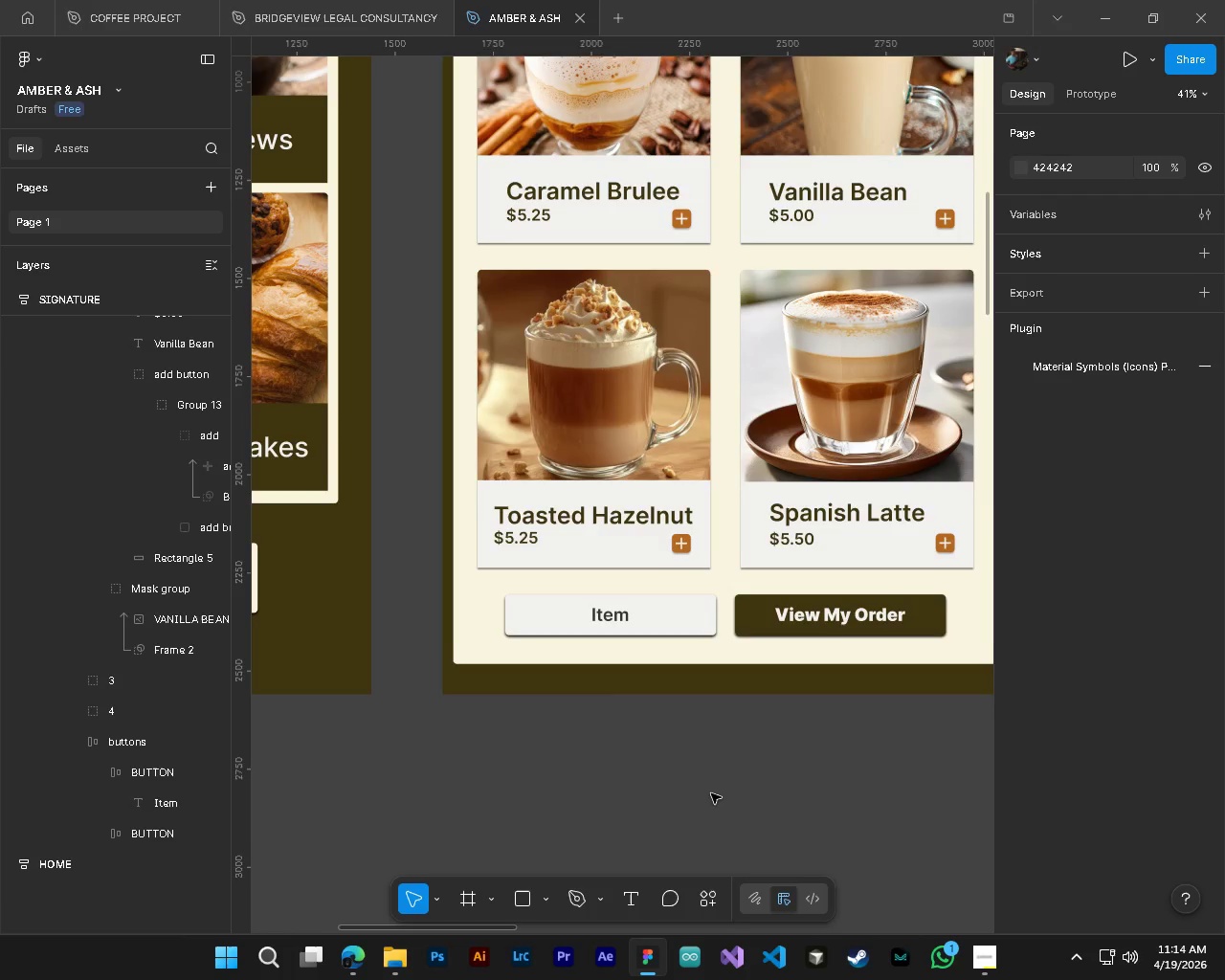 
scroll: coordinate [727, 742], scroll_direction: down, amount: 4.0
 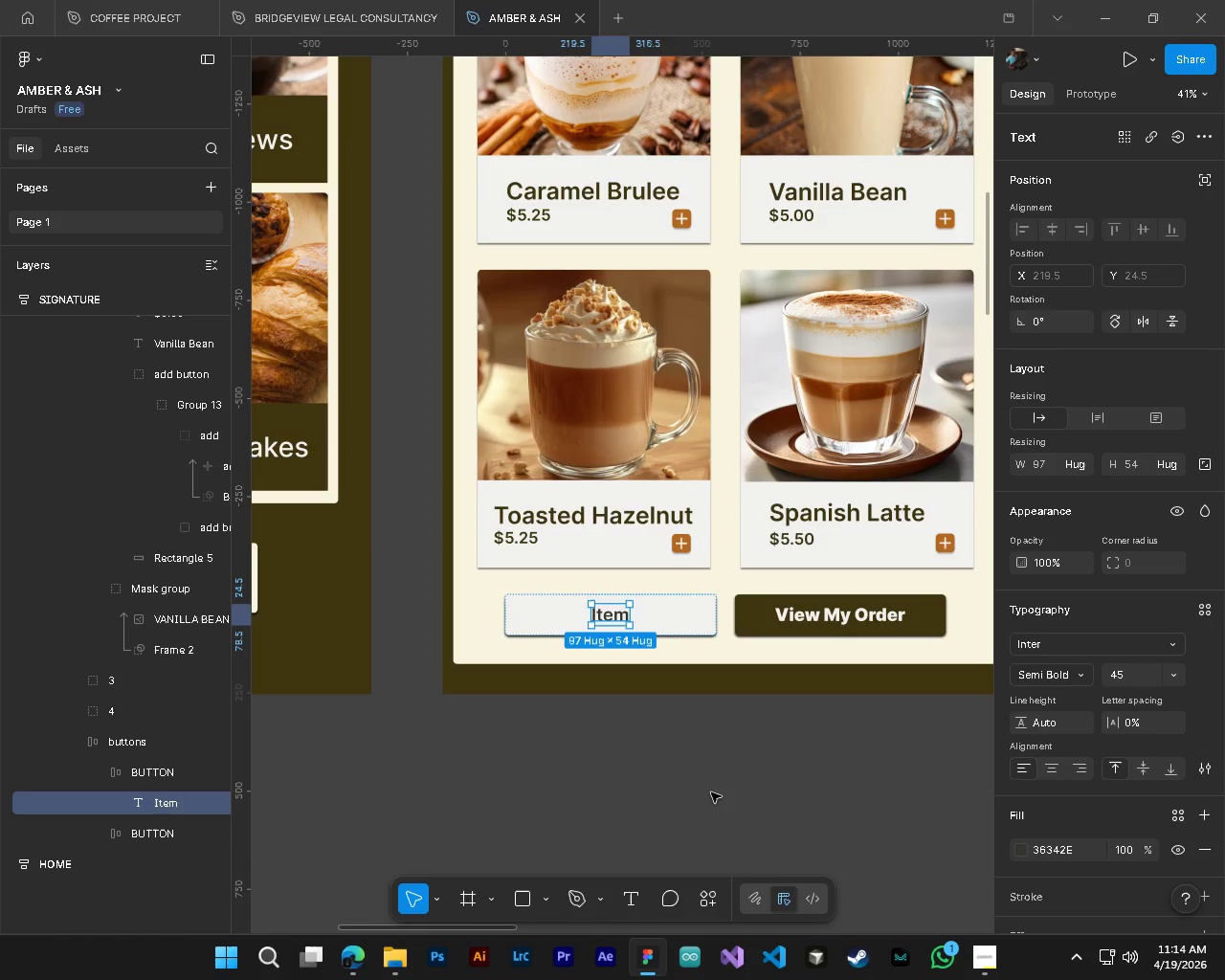 
hold_key(key=ControlLeft, duration=0.36)
 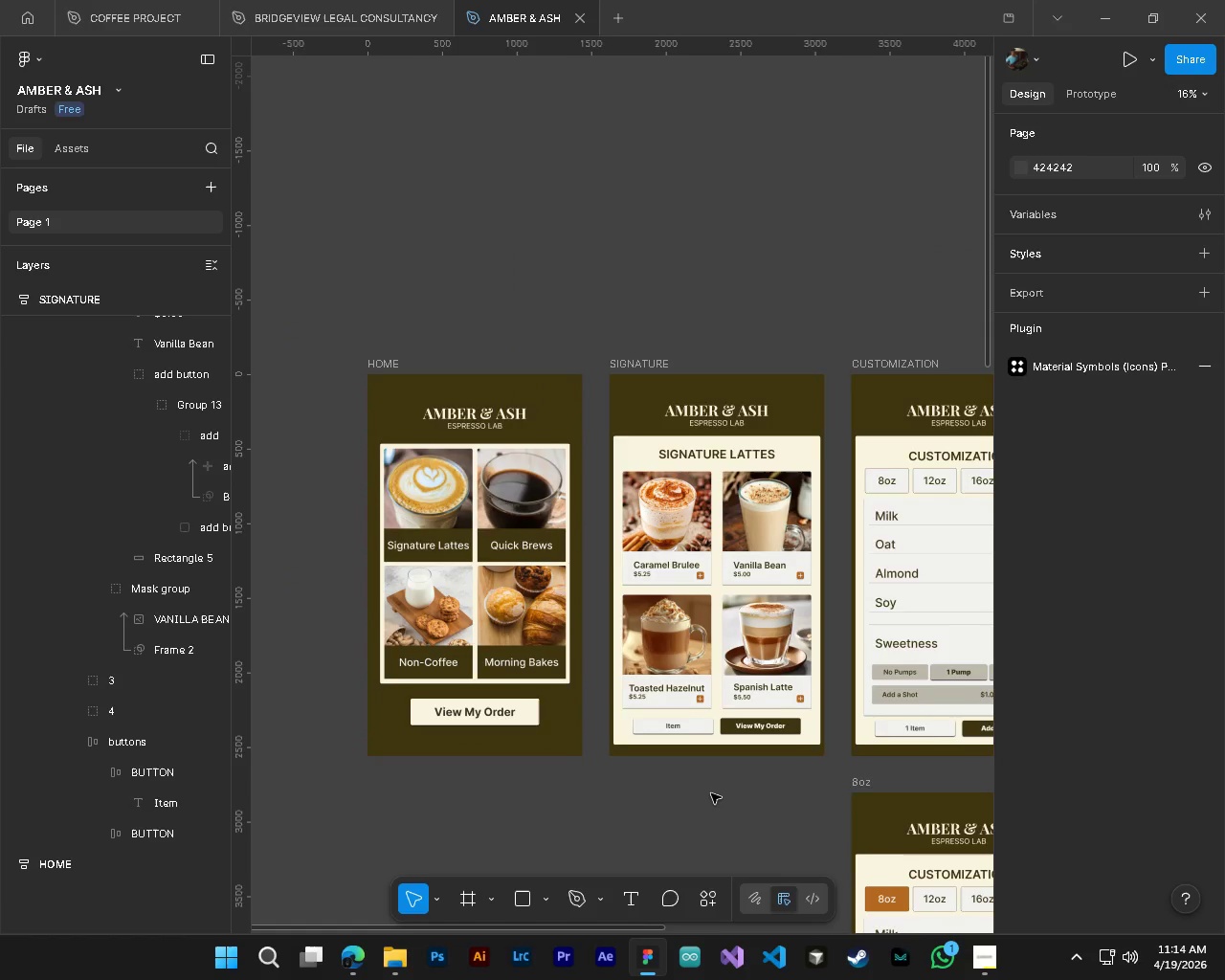 
key(Alt+Control+AltLeft)
 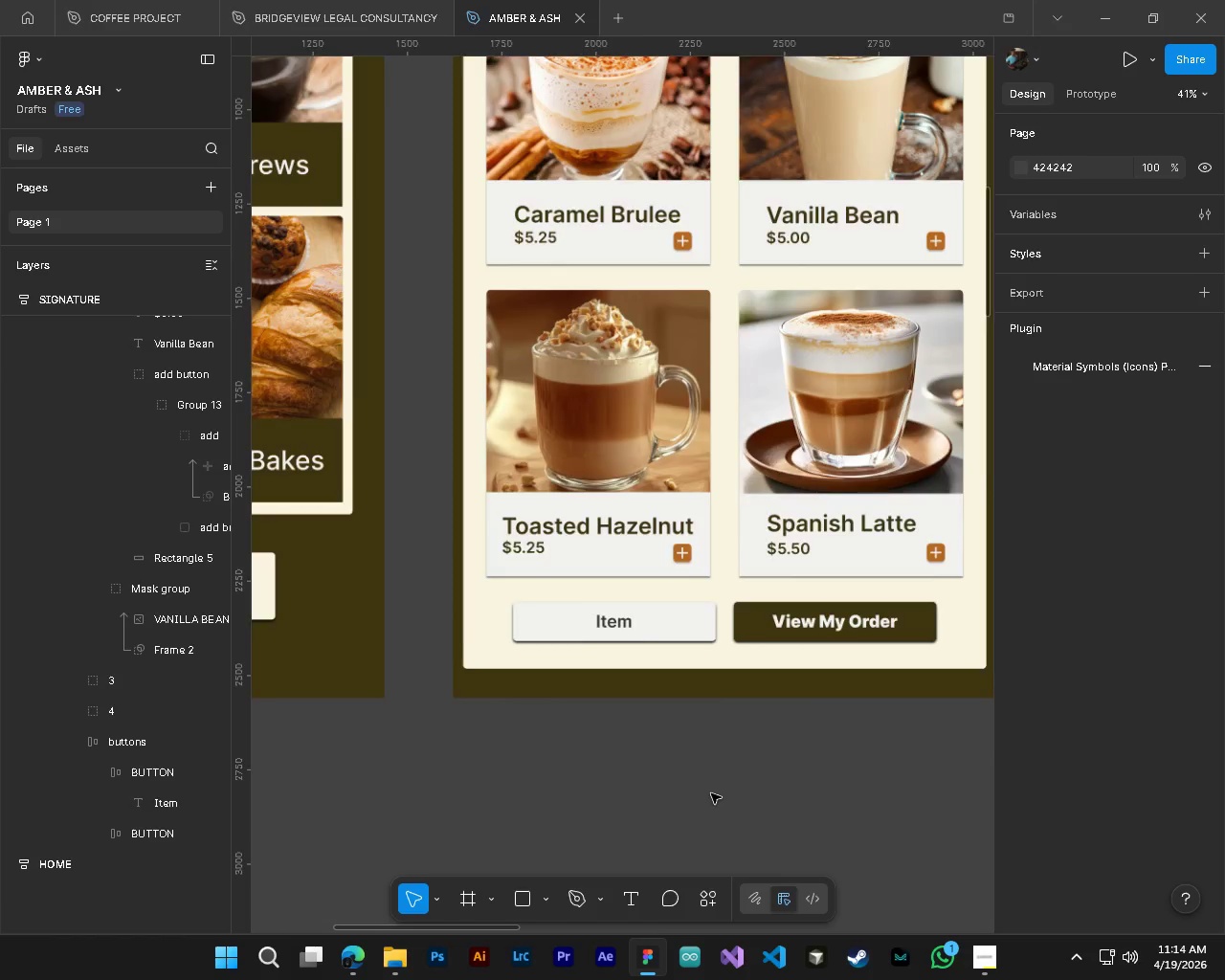 
scroll: coordinate [711, 793], scroll_direction: down, amount: 8.0
 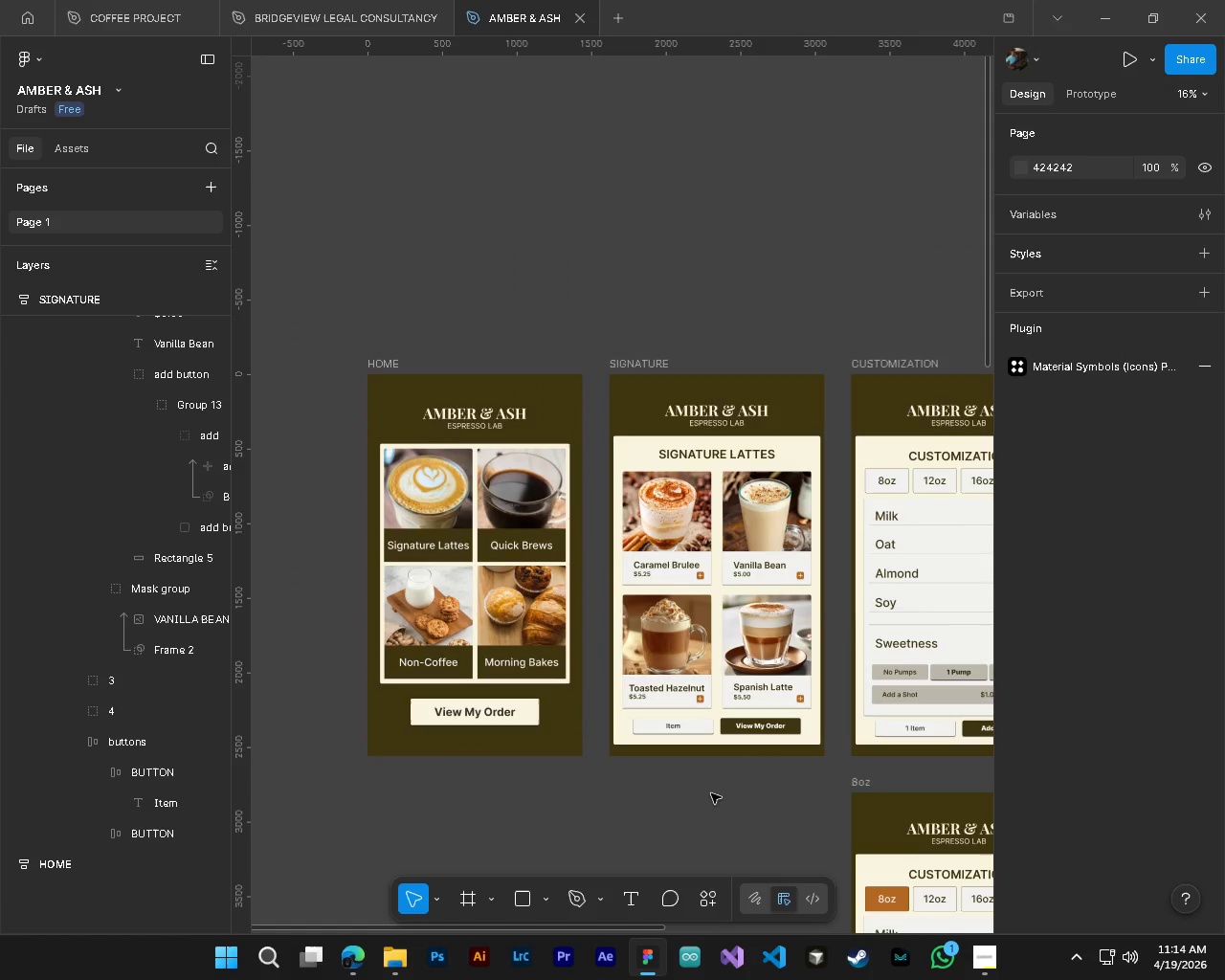 
key(Shift+ShiftLeft)
 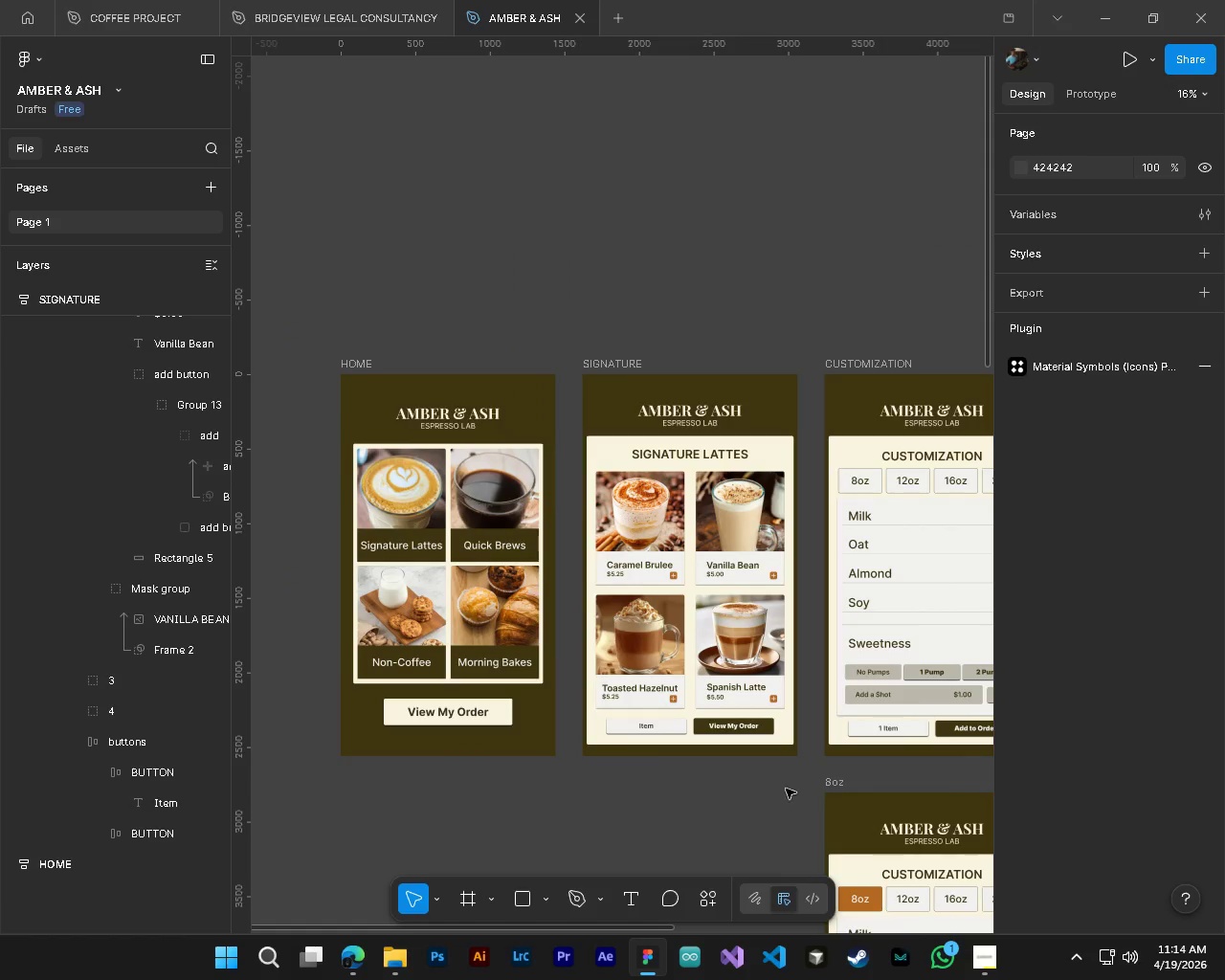 
key(Shift+ShiftLeft)
 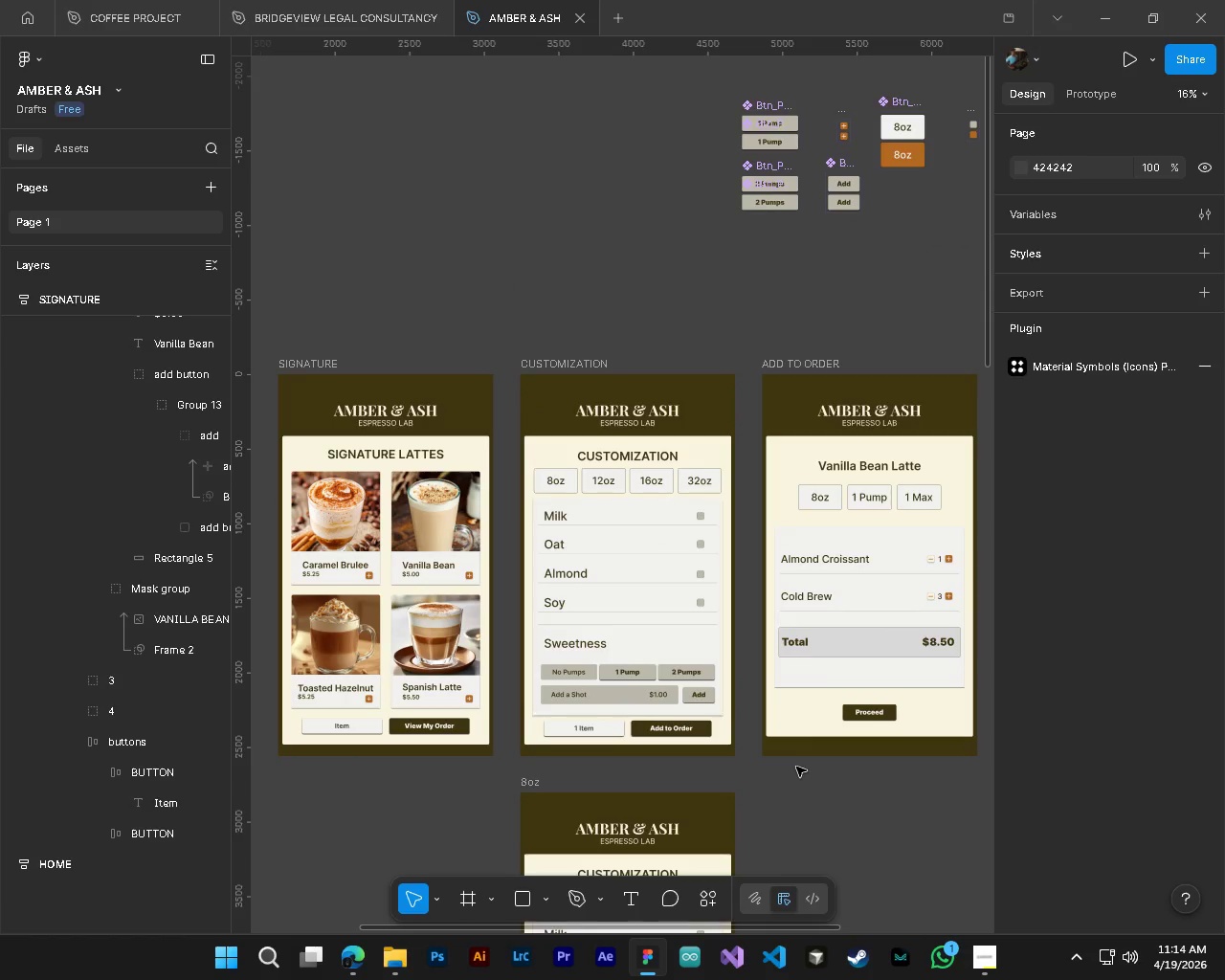 
scroll: coordinate [851, 789], scroll_direction: down, amount: 5.0
 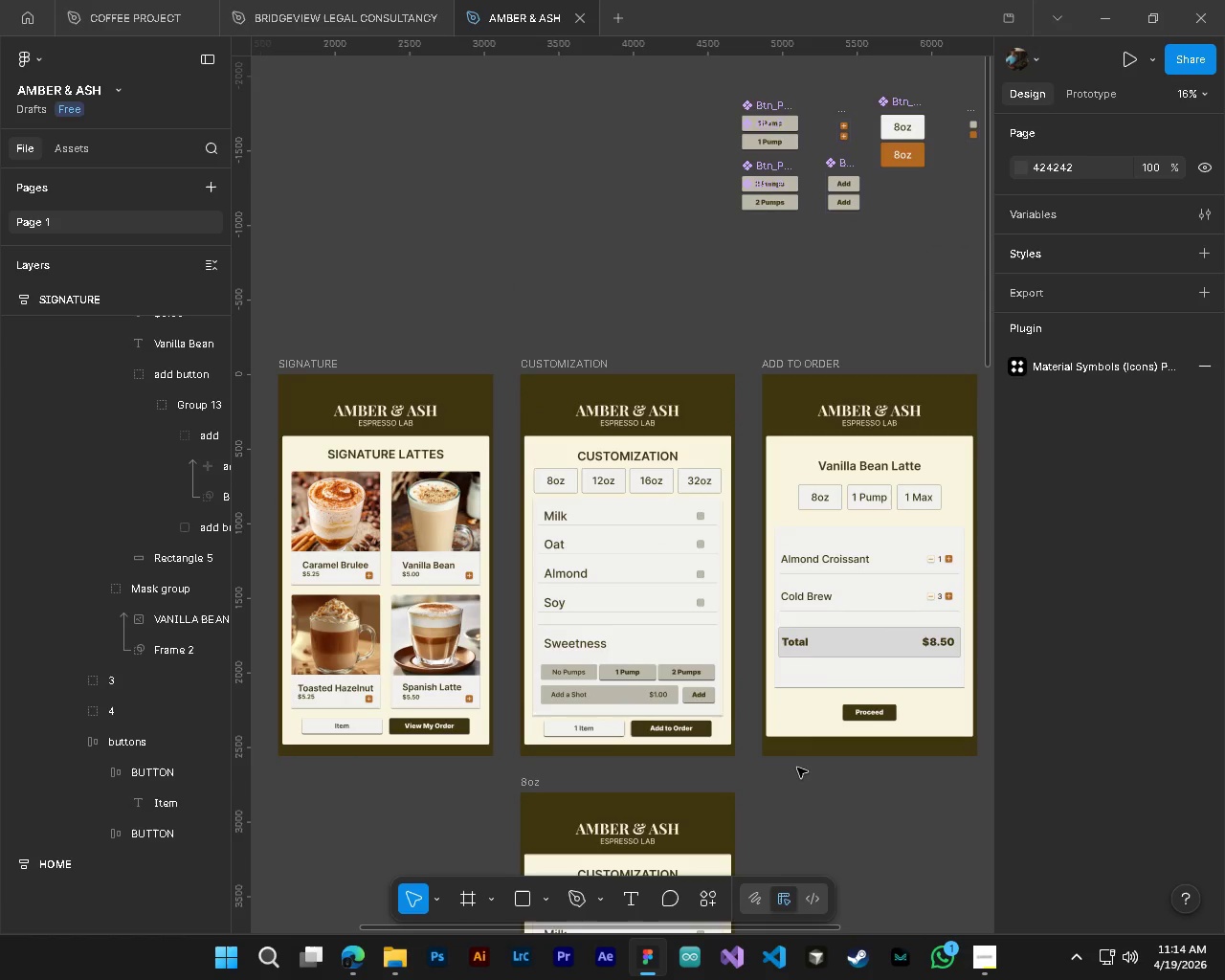 
hold_key(key=ShiftLeft, duration=0.34)
 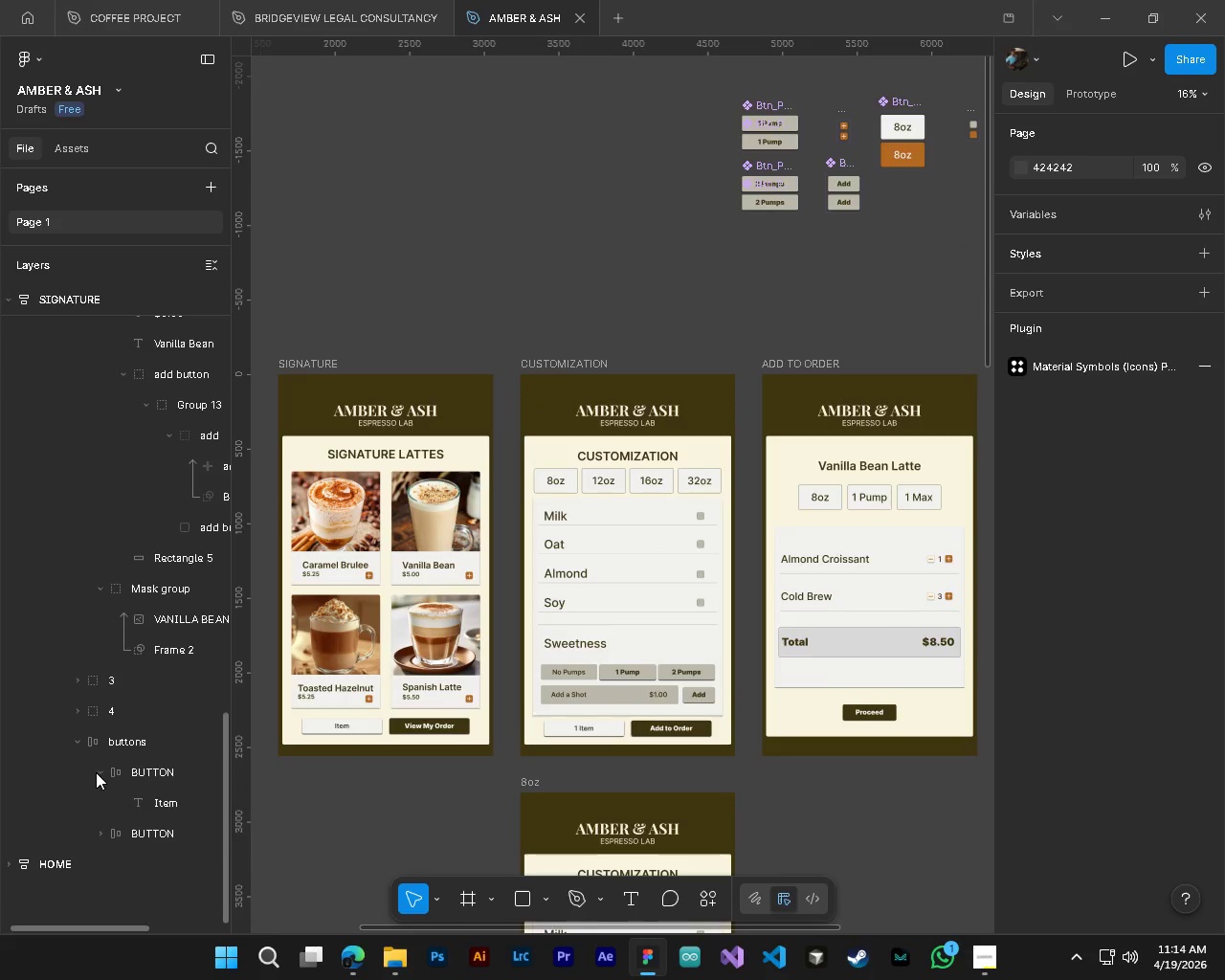 
hold_key(key=ControlLeft, duration=0.64)
 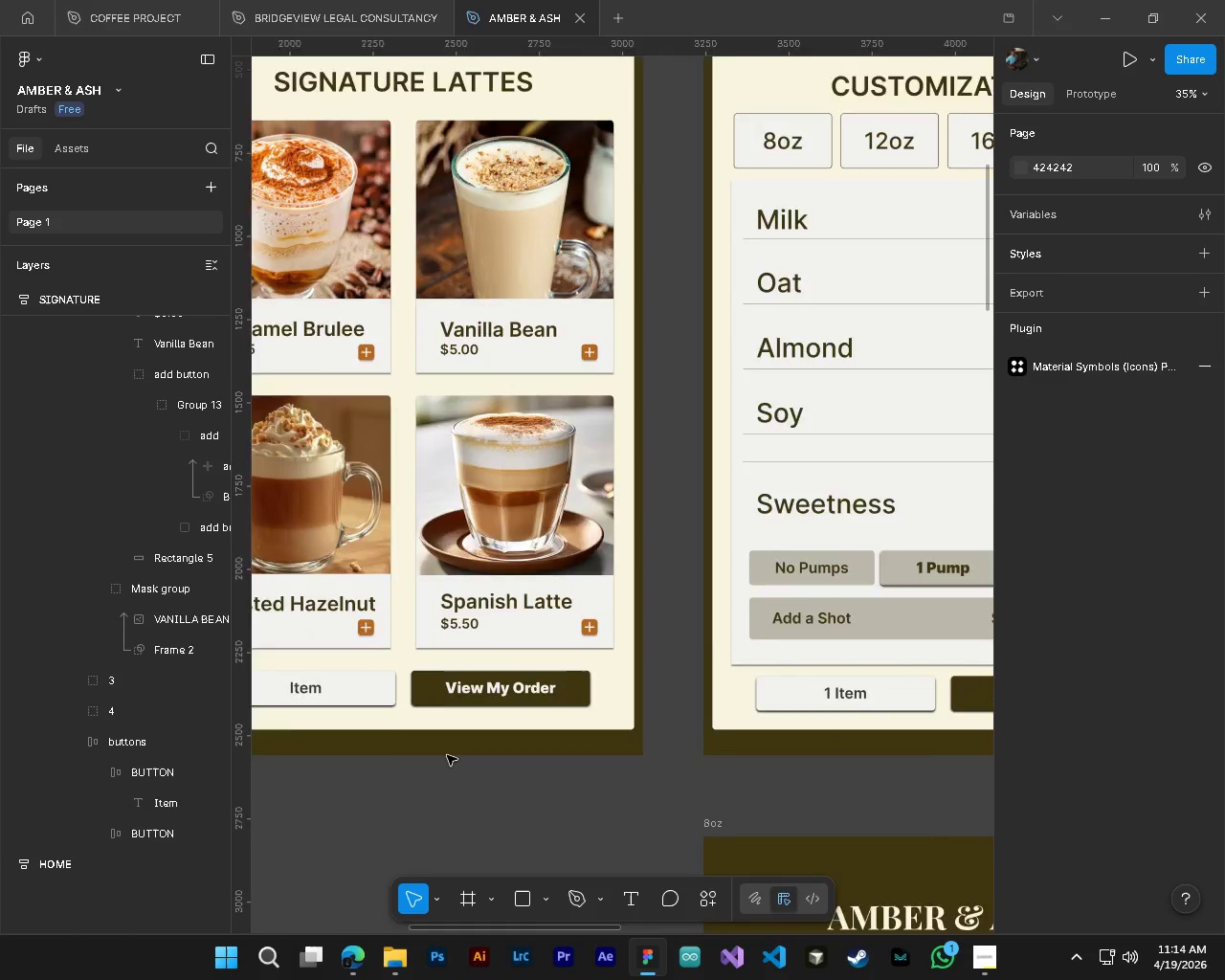 
hold_key(key=AltLeft, duration=0.62)
 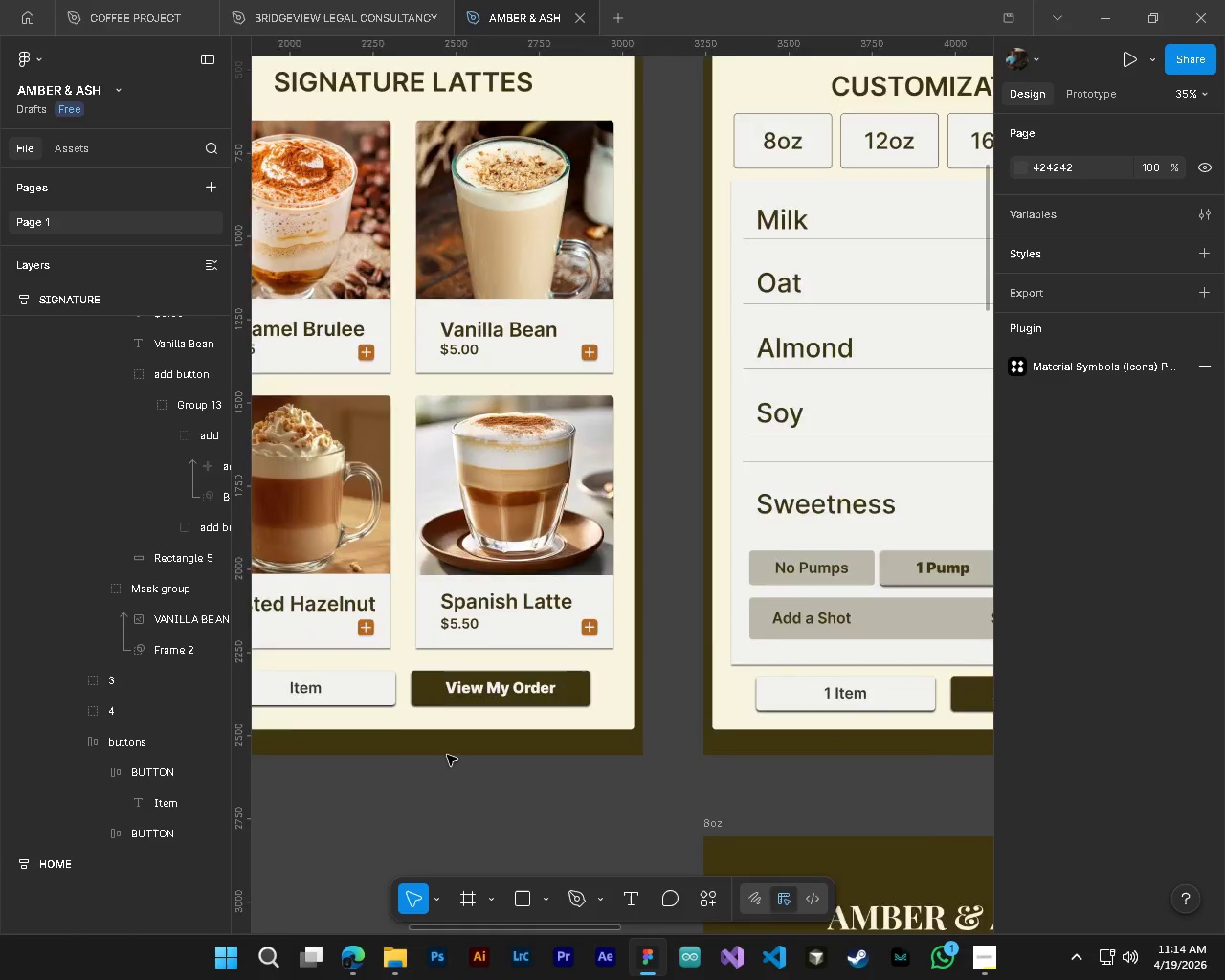 
hold_key(key=ShiftLeft, duration=0.88)
 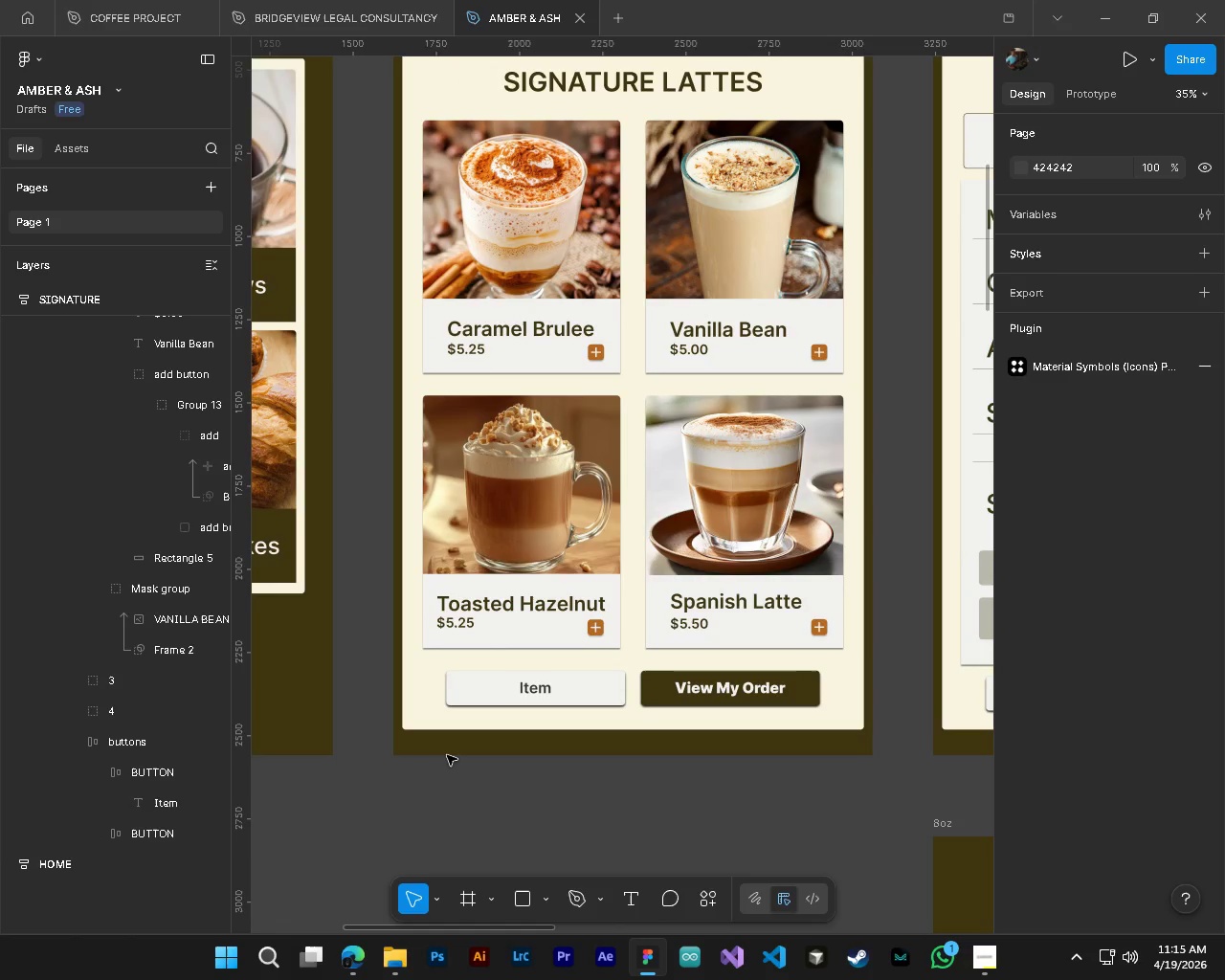 
scroll: coordinate [447, 755], scroll_direction: up, amount: 11.0
 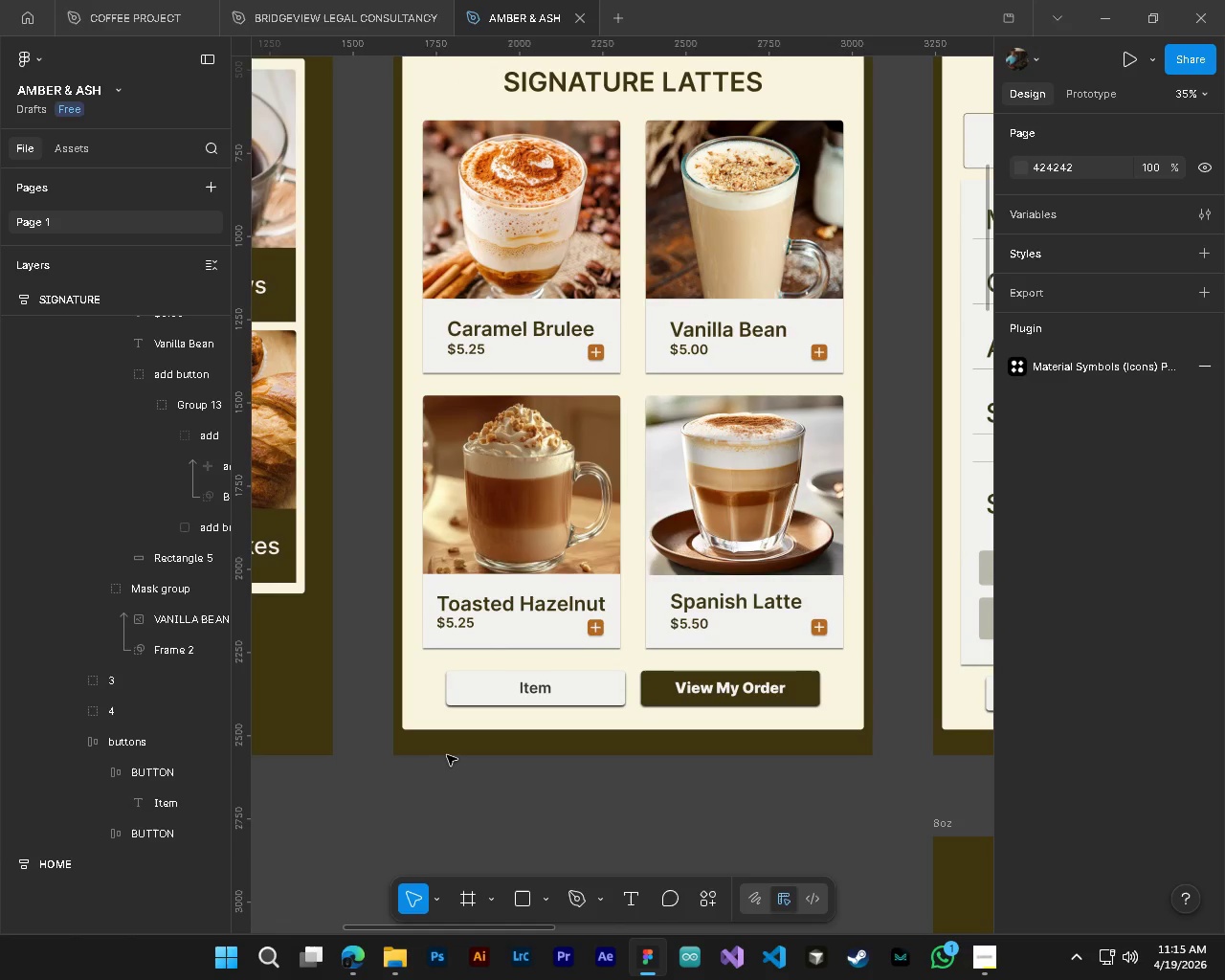 
hold_key(key=ControlLeft, duration=0.69)
hold_key(key=AltLeft, duration=0.64)
scroll: coordinate [549, 724], scroll_direction: down, amount: 5.0
 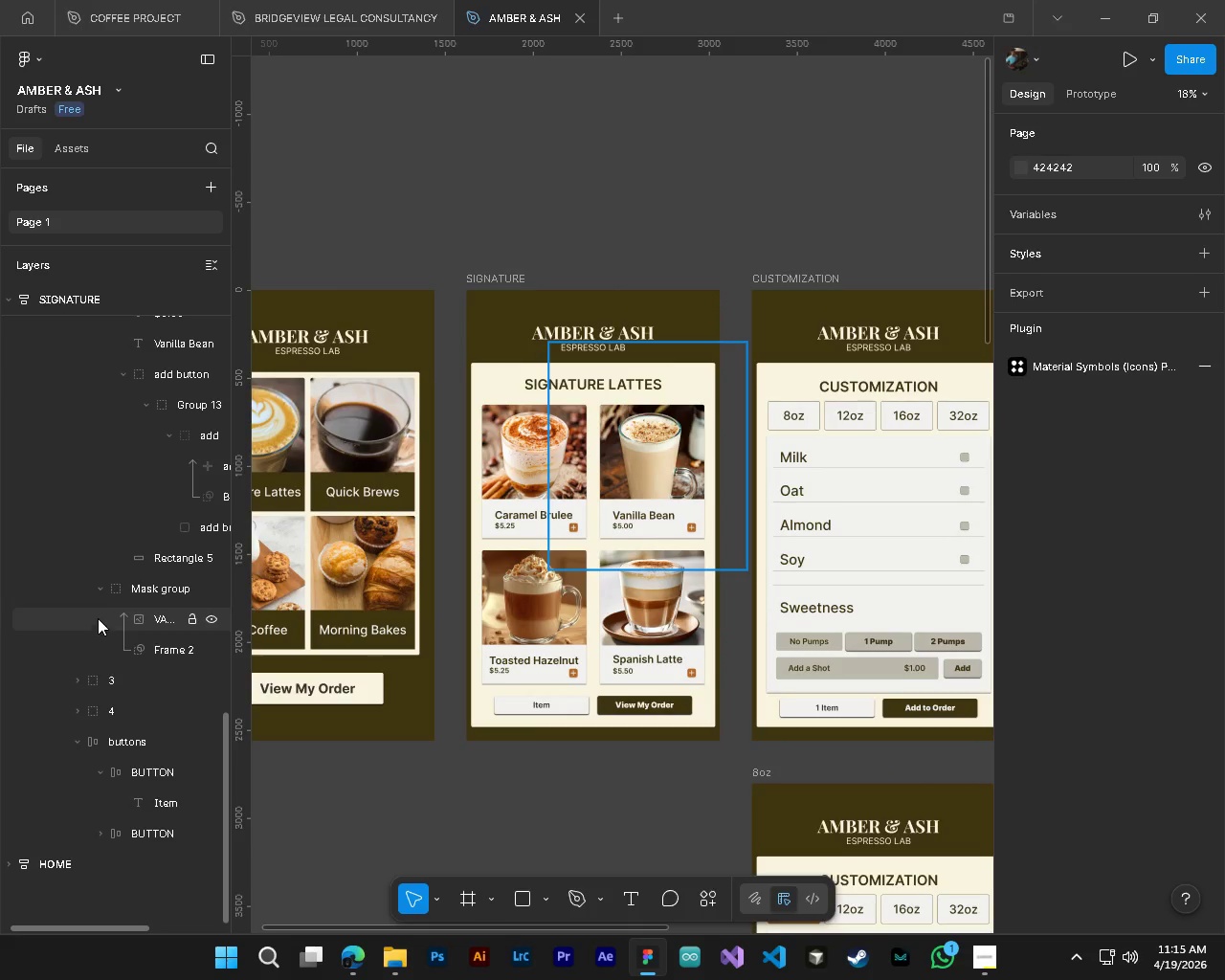 
left_click([97, 591])
 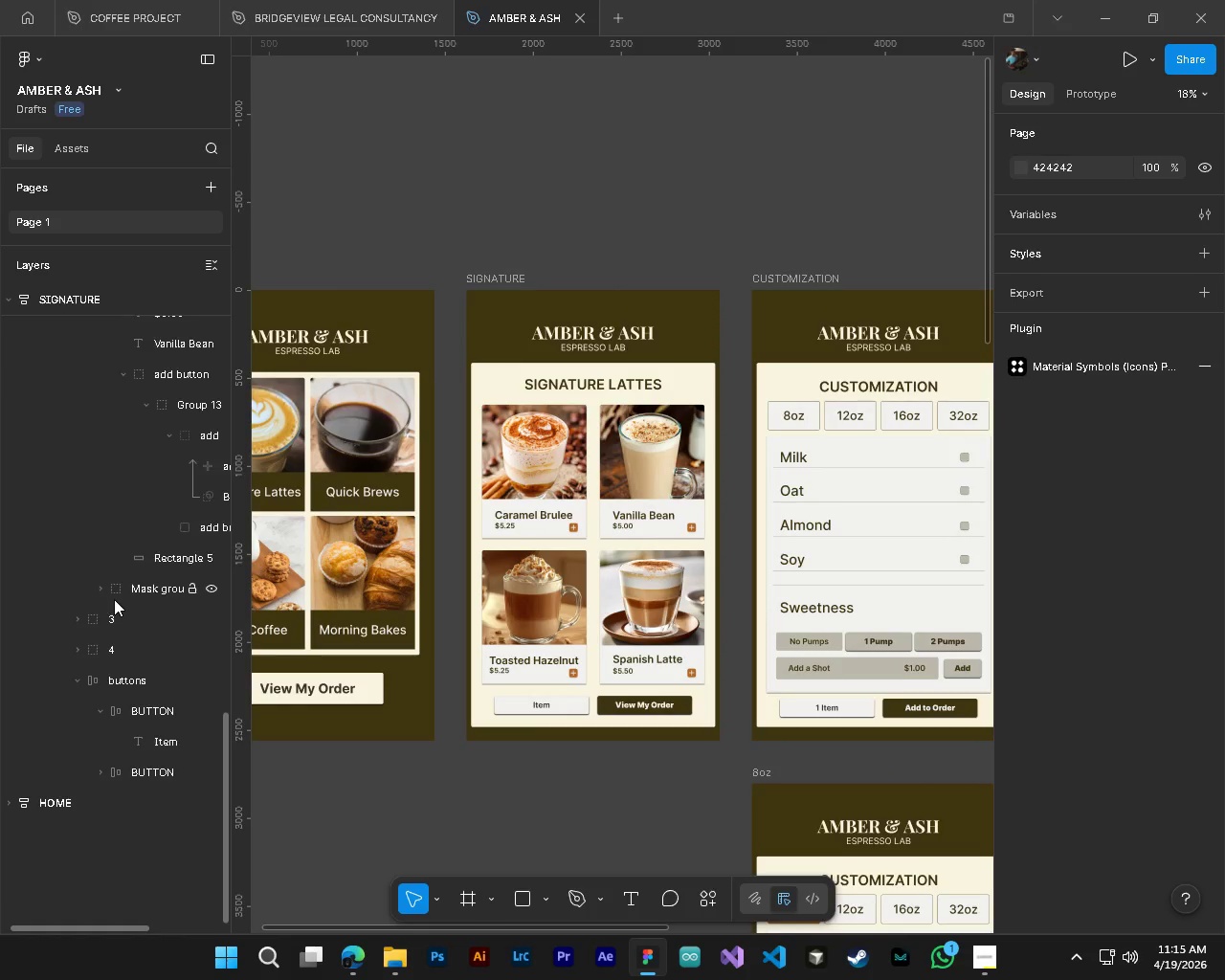 
scroll: coordinate [114, 599], scroll_direction: up, amount: 2.0
 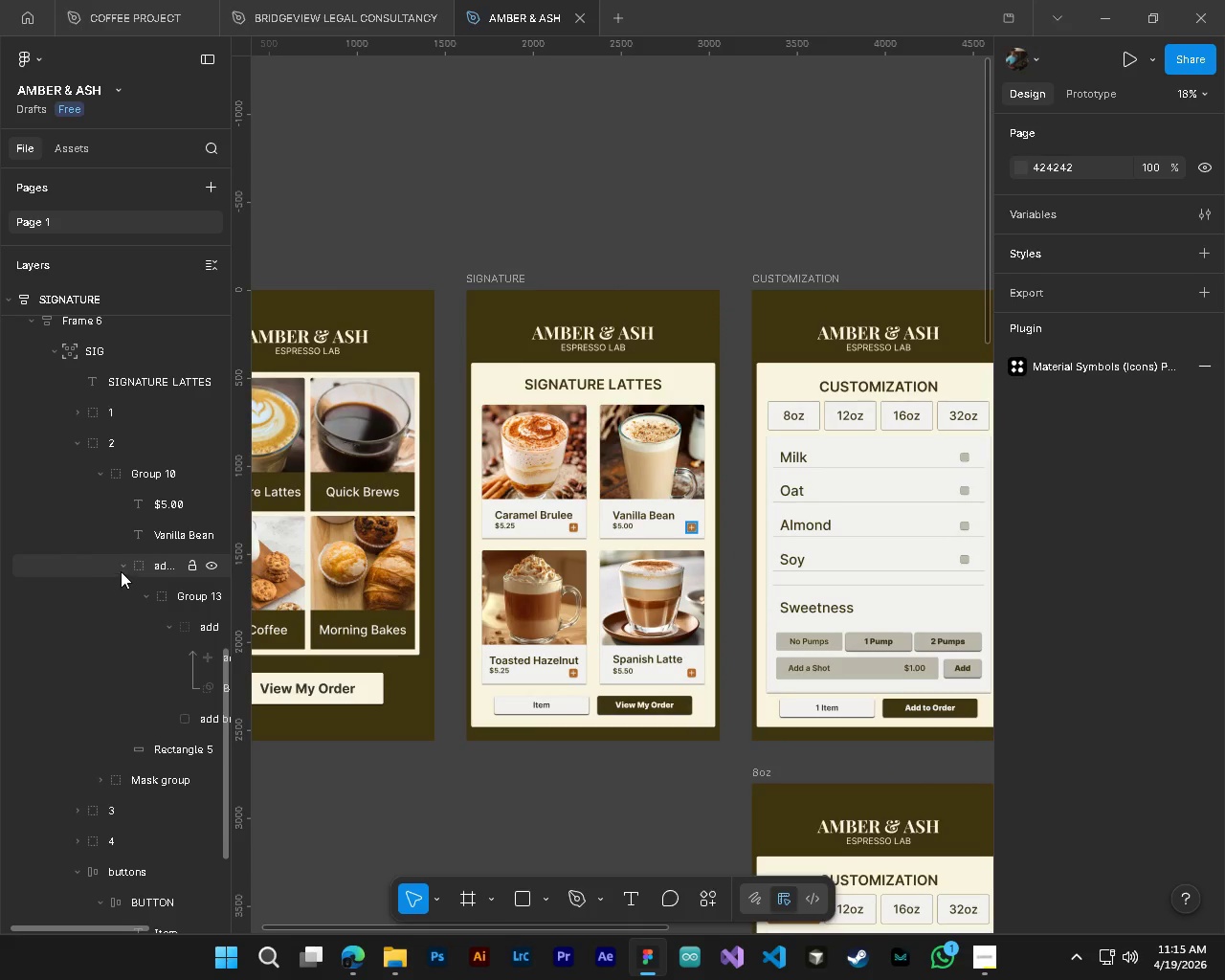 
left_click([124, 566])
 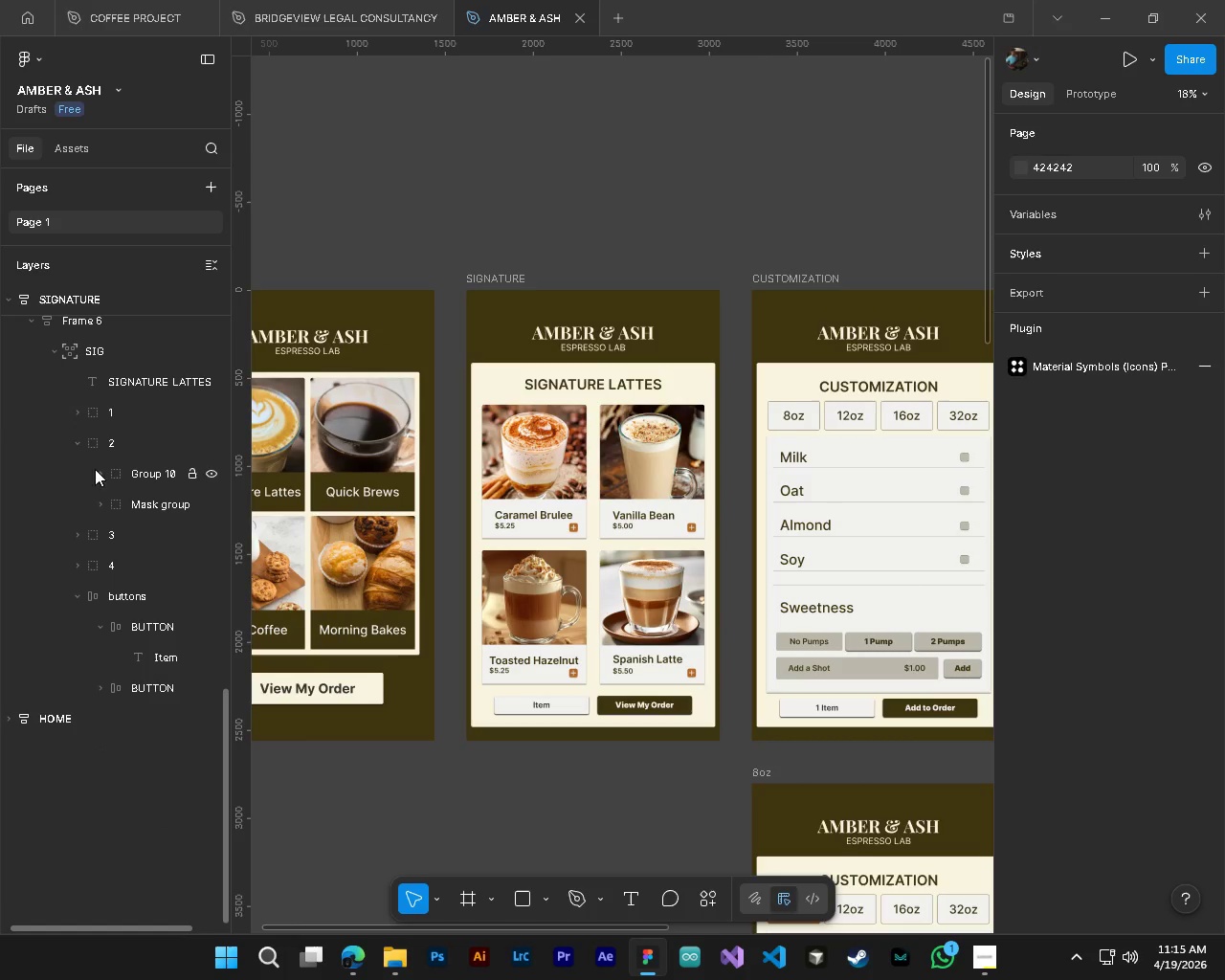 
double_click([77, 451])
 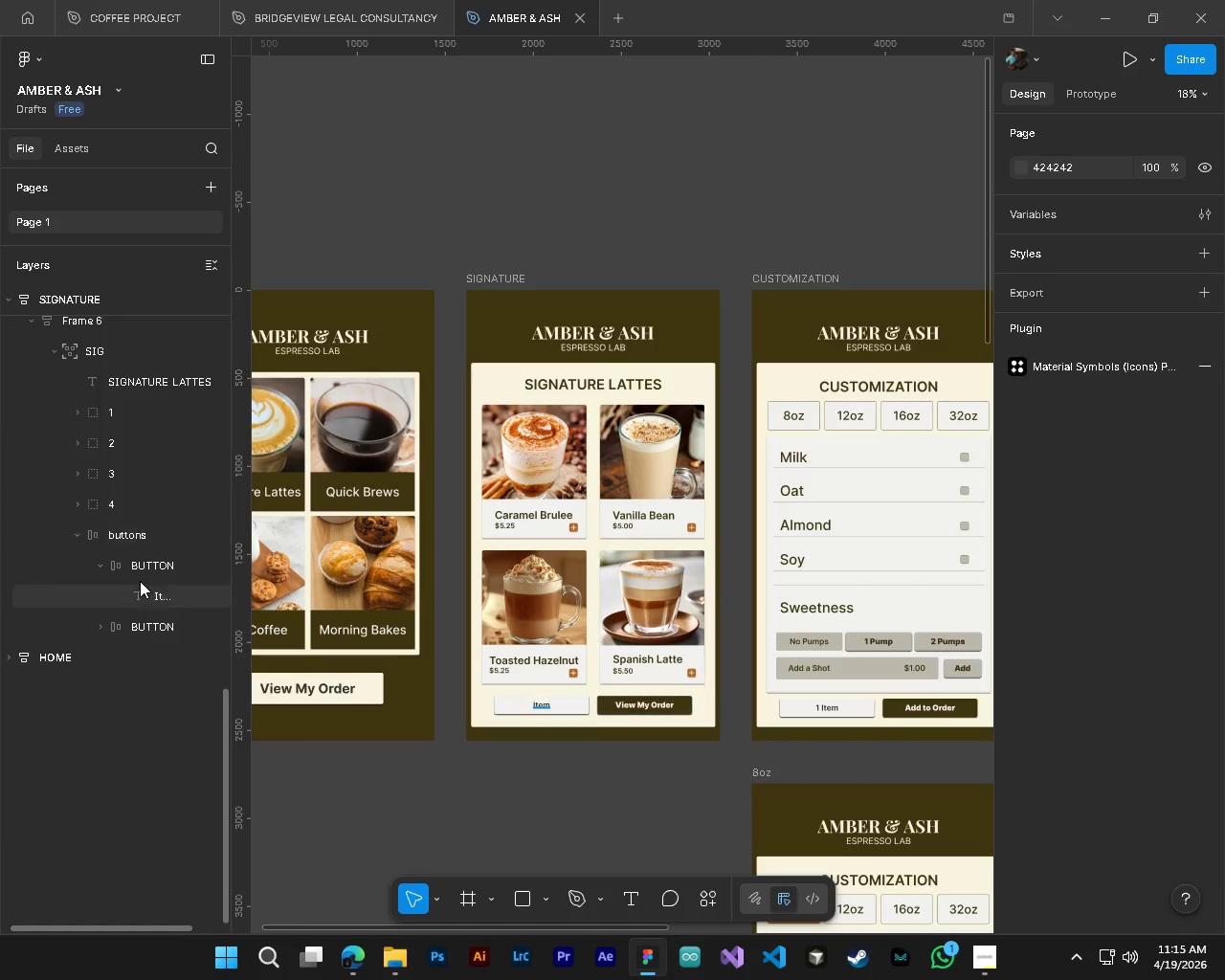 
scroll: coordinate [140, 581], scroll_direction: up, amount: 2.0
 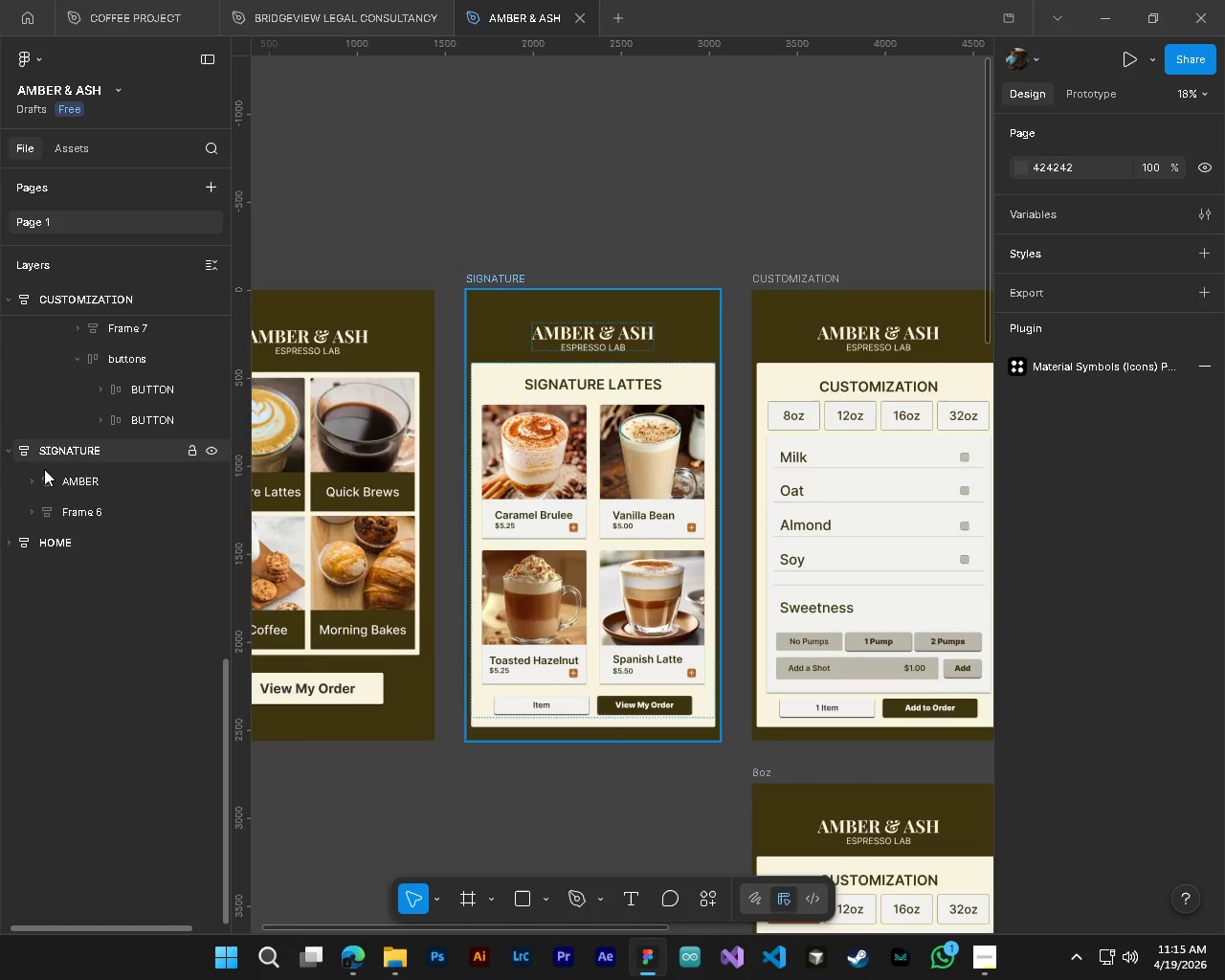 
hold_key(key=ShiftLeft, duration=0.45)
hold_key(key=ControlLeft, duration=0.36)
hold_key(key=AltLeft, duration=0.31)
hold_key(key=ShiftLeft, duration=0.44)
scroll: coordinate [688, 795], scroll_direction: down, amount: 5.0
 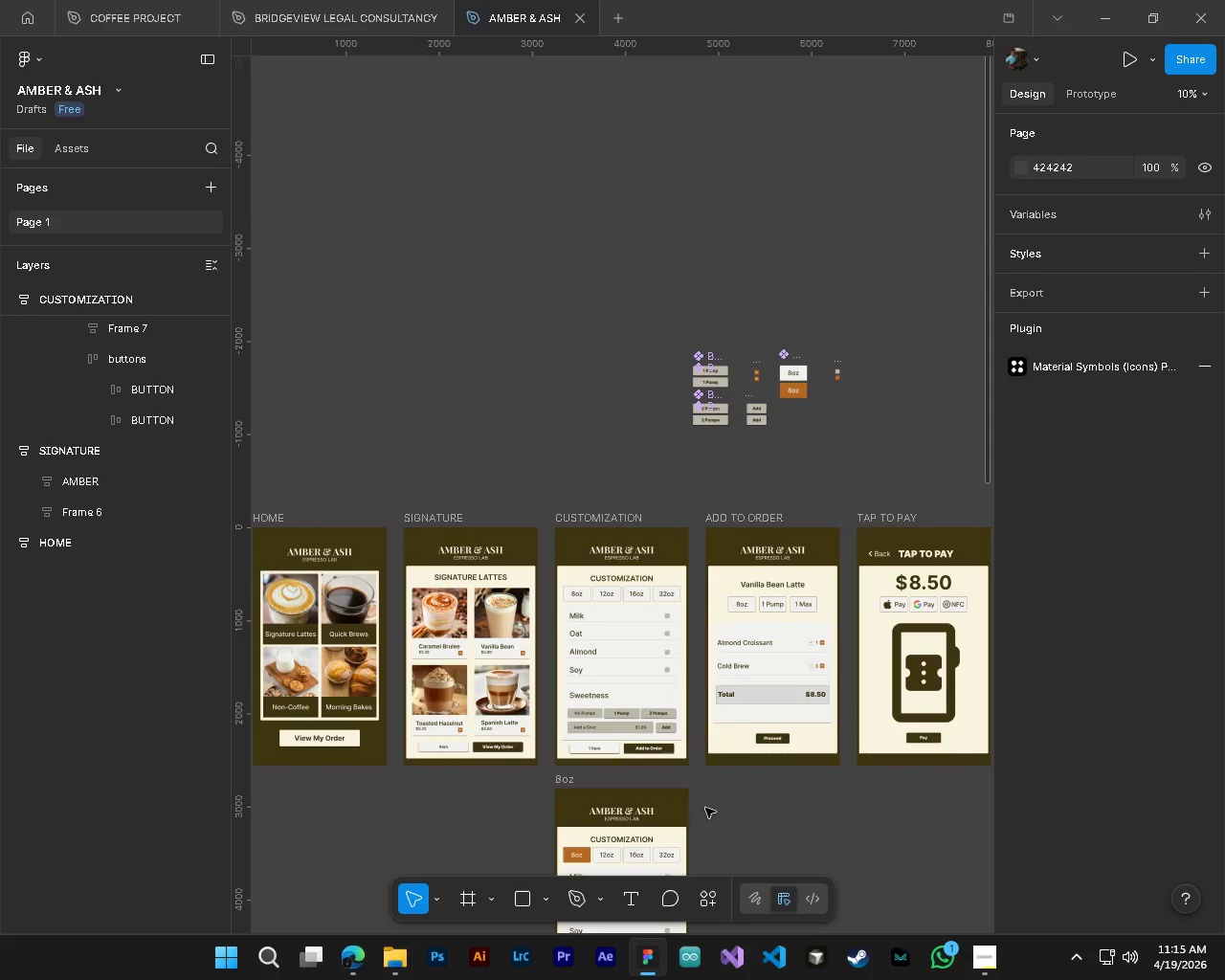 
hold_key(key=ControlLeft, duration=1.95)
hold_key(key=AltLeft, duration=1.94)
scroll: coordinate [864, 393], scroll_direction: up, amount: 12.0
 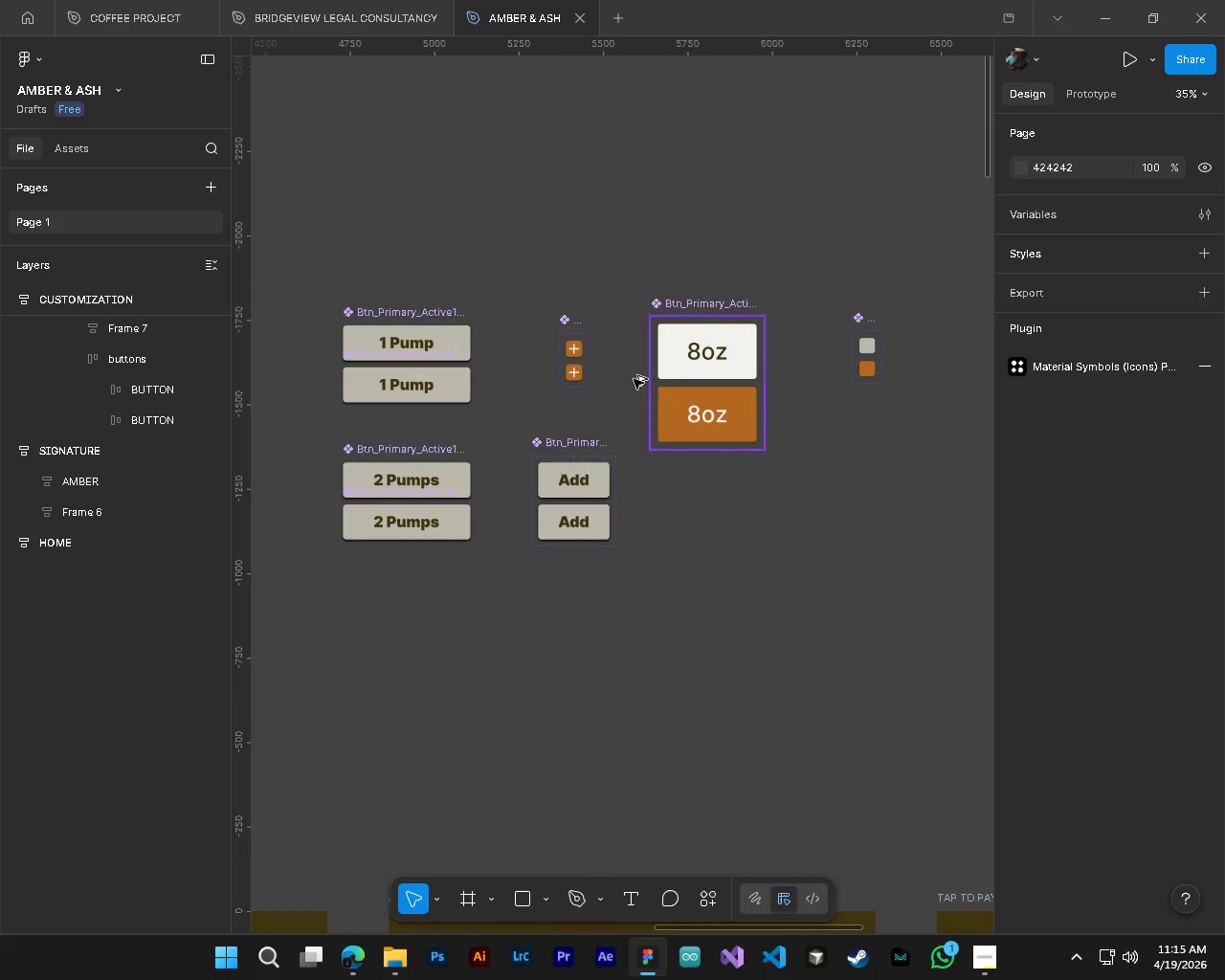 
hold_key(key=ControlLeft, duration=0.83)
hold_key(key=AltLeft, duration=0.72)
scroll: coordinate [592, 355], scroll_direction: up, amount: 3.0
 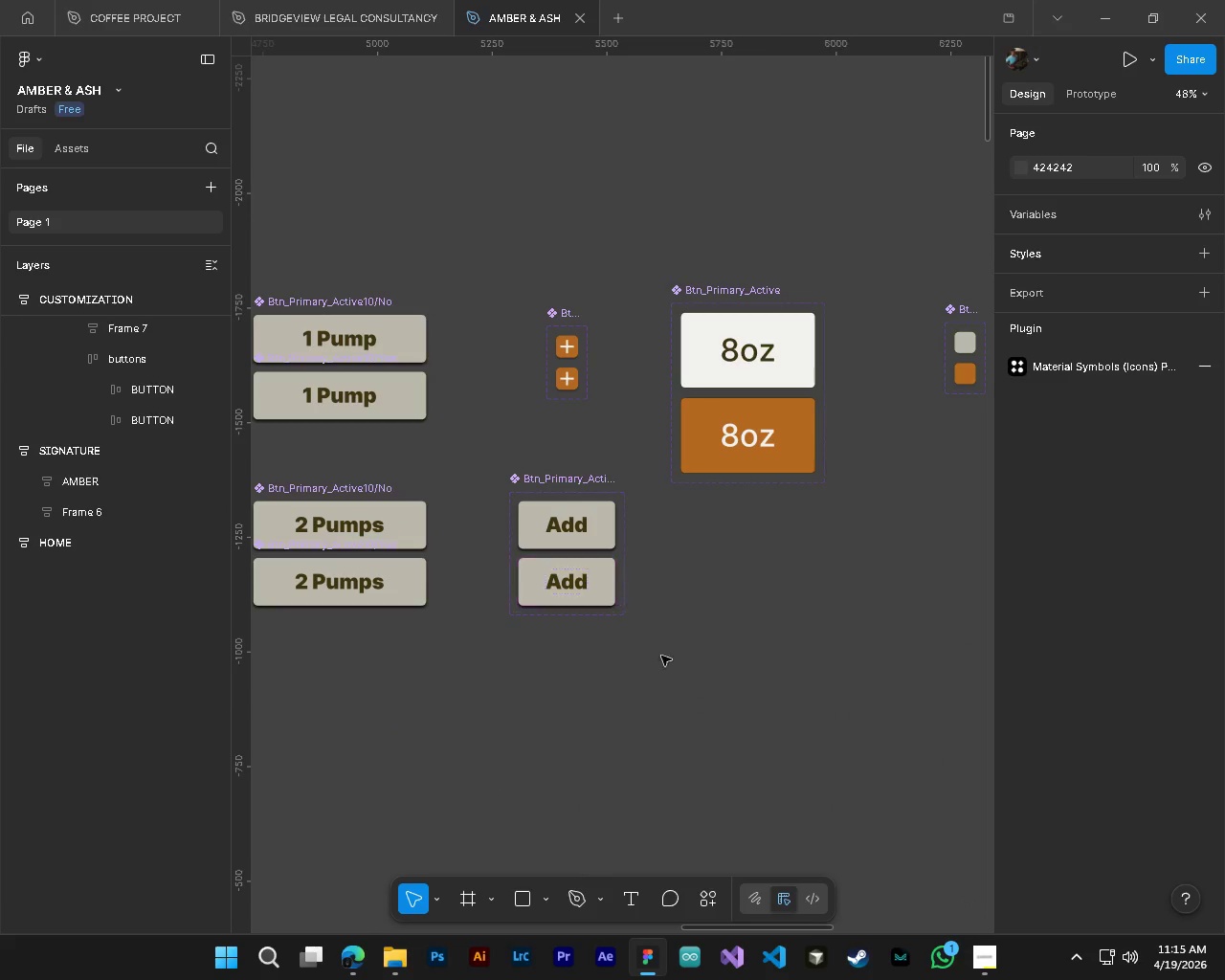 
hold_key(key=ControlLeft, duration=0.95)
 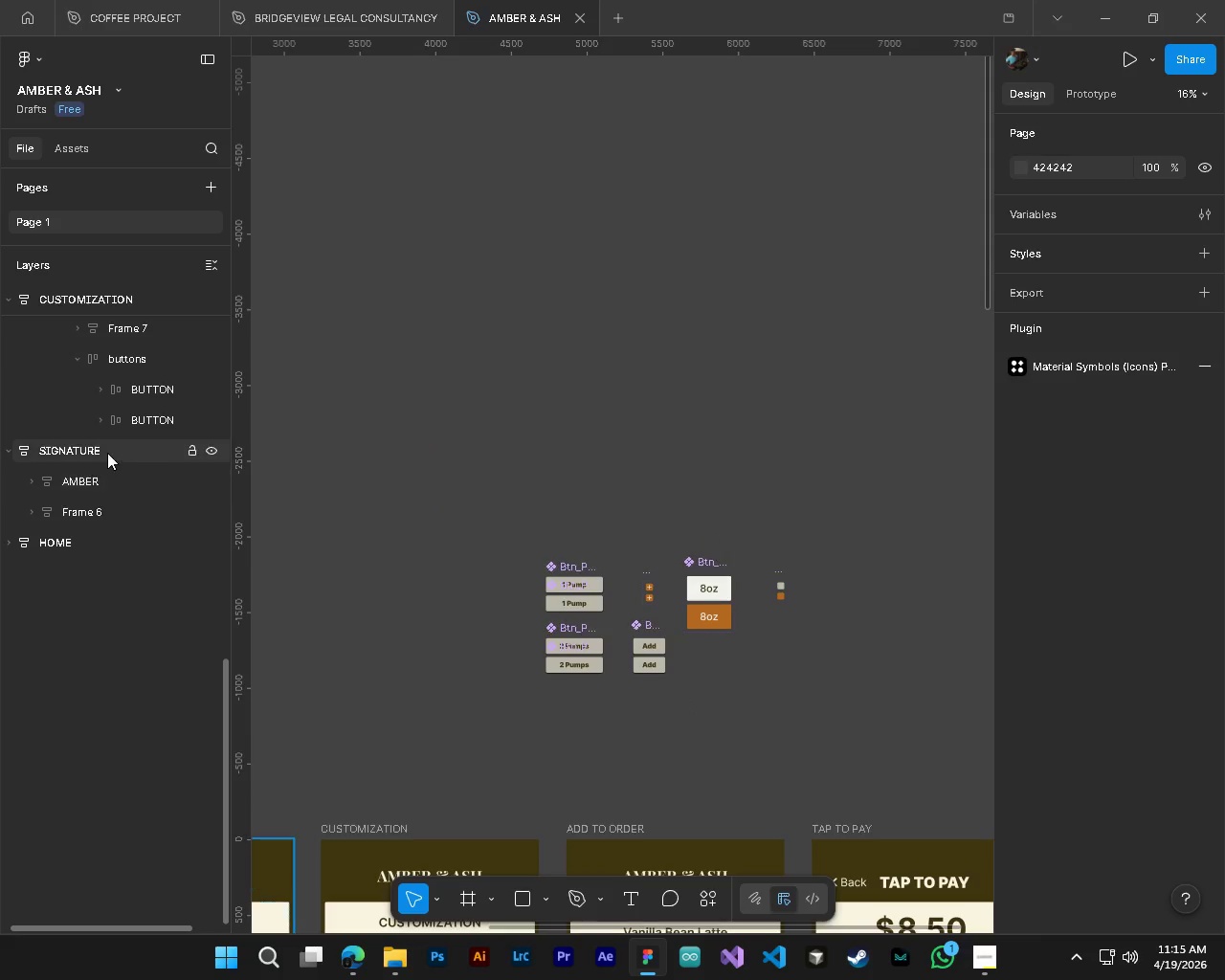 
key(Alt+Control+AltLeft)
 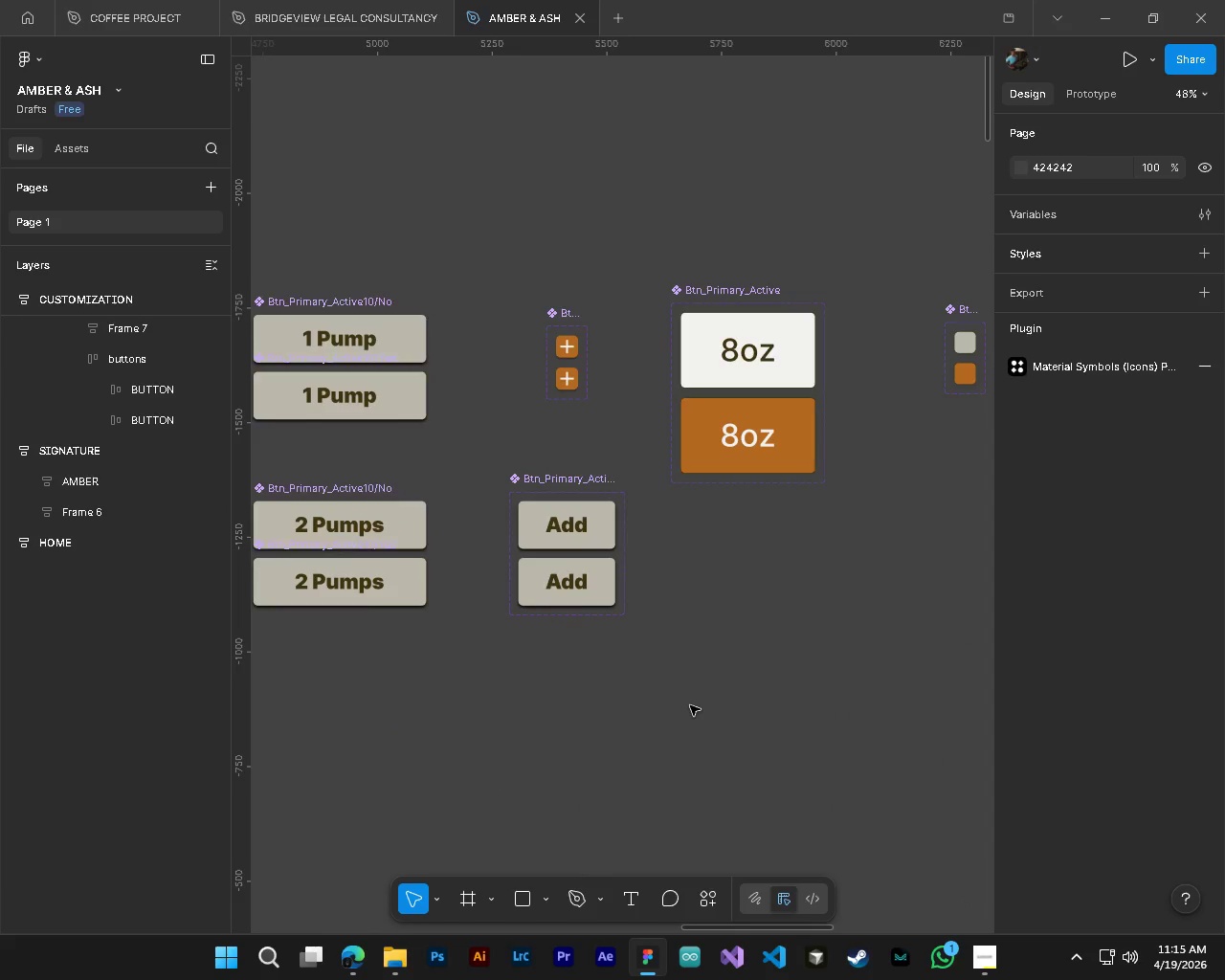 
key(Alt+Control+AltLeft)
 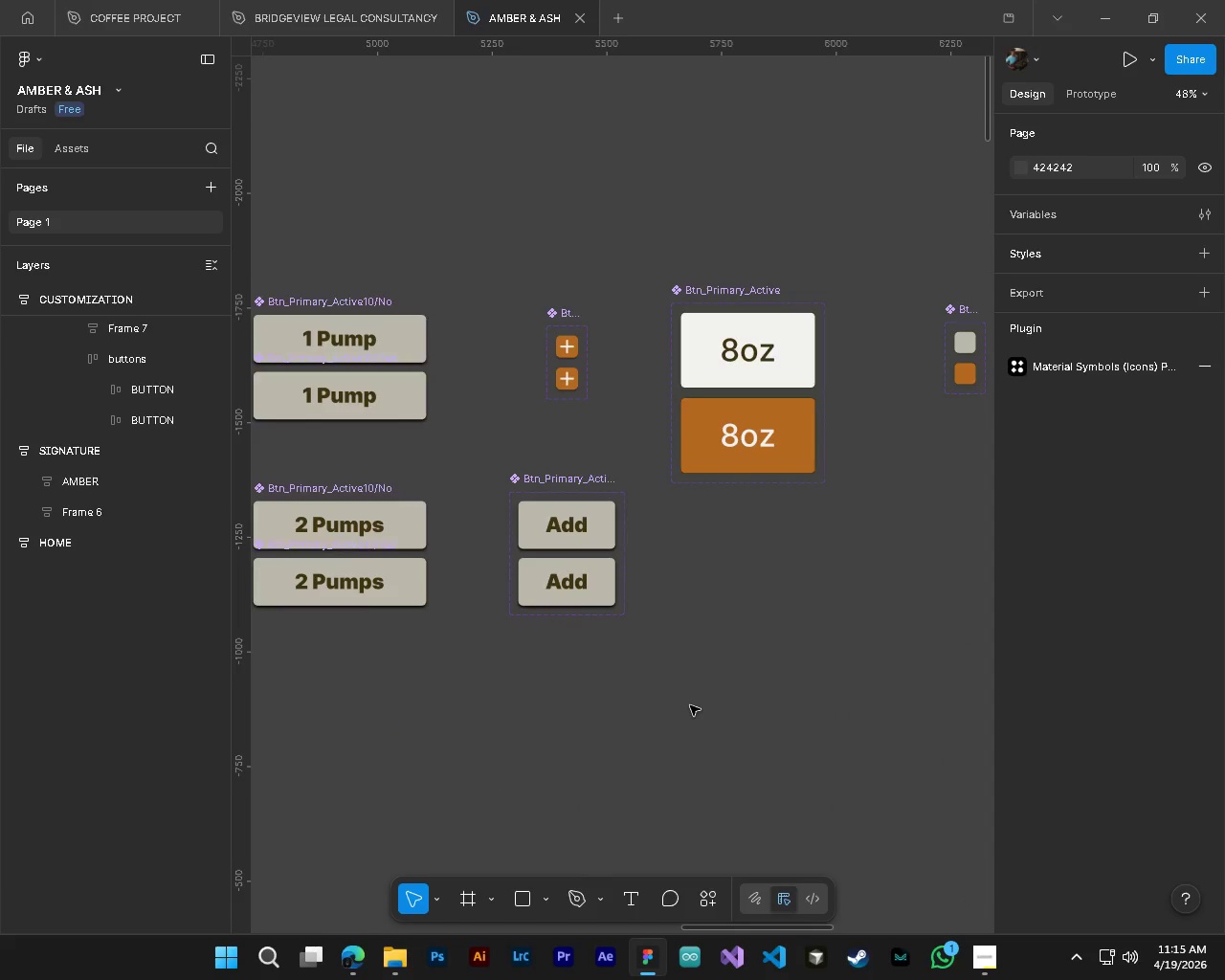 
key(Alt+Control+AltLeft)
 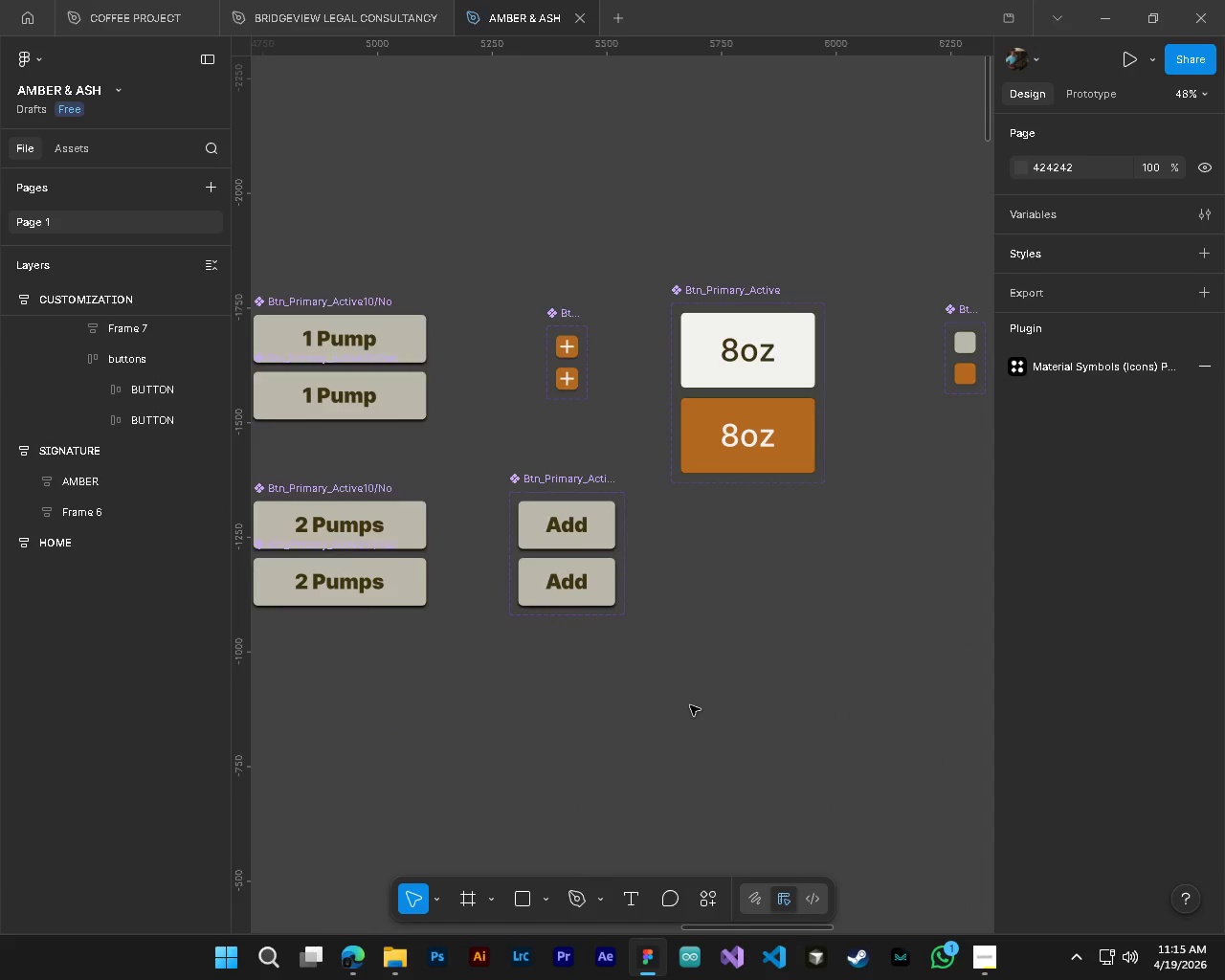 
key(Alt+Control+AltLeft)
 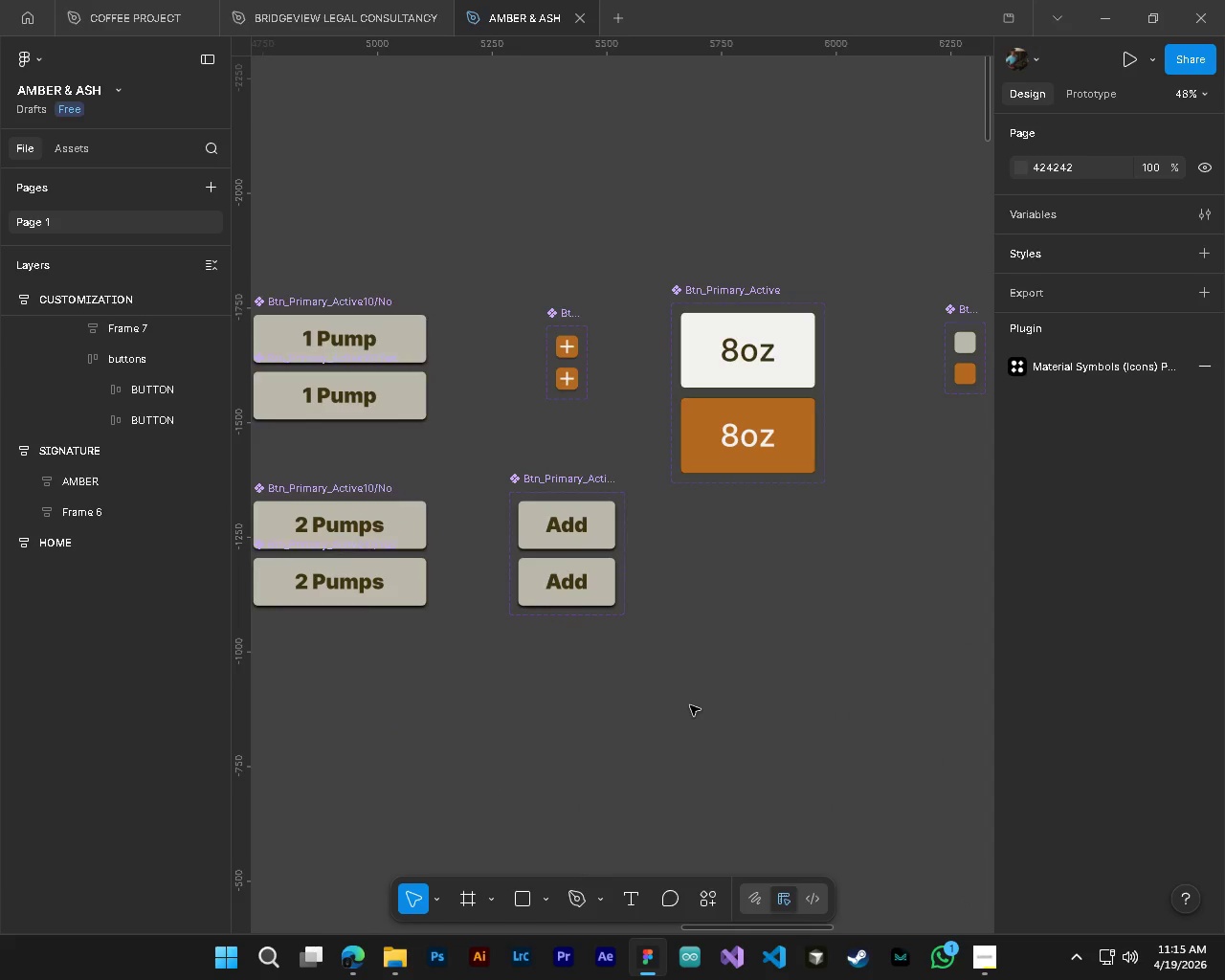 
key(Alt+Control+AltLeft)
 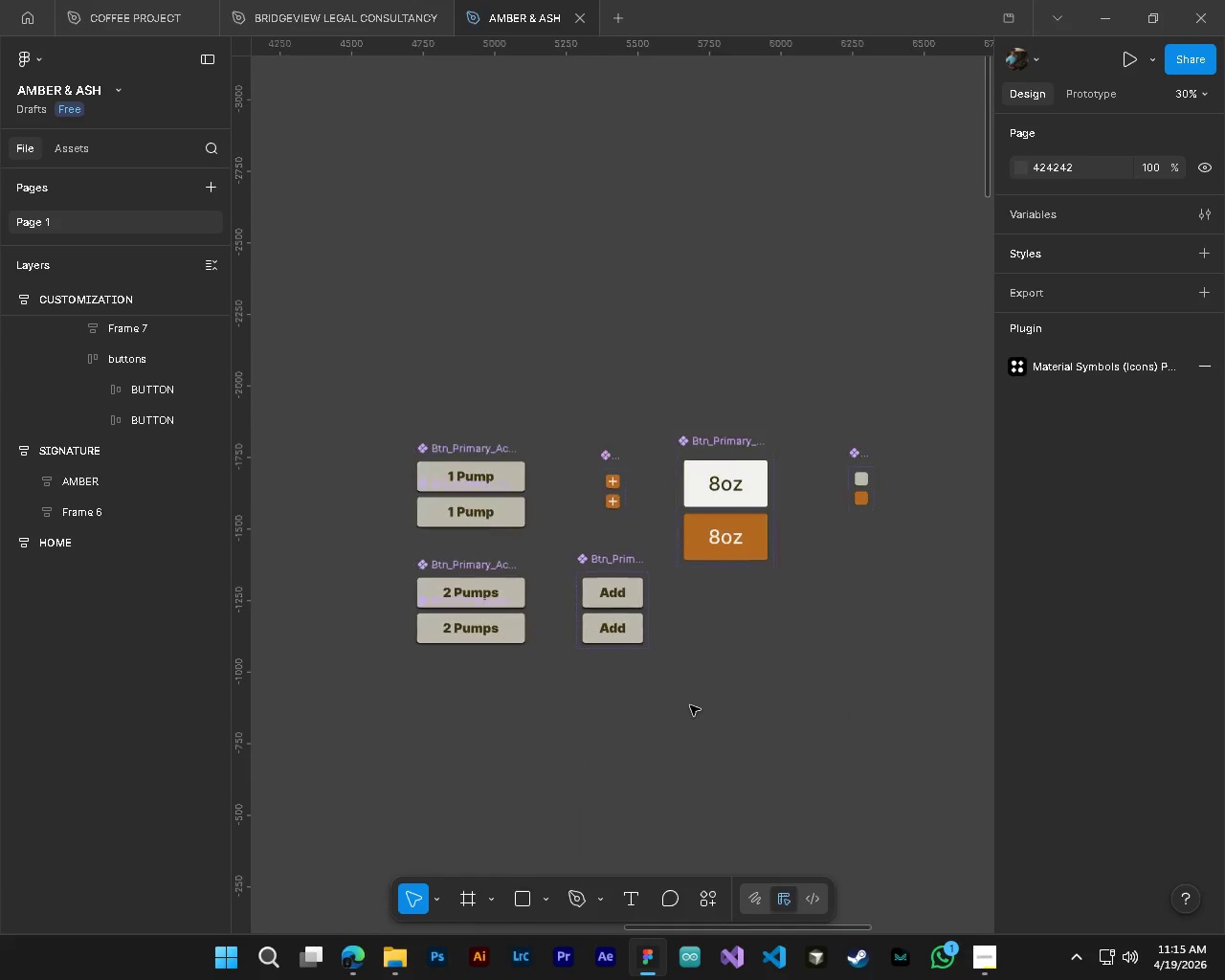 
key(Alt+Control+AltLeft)
 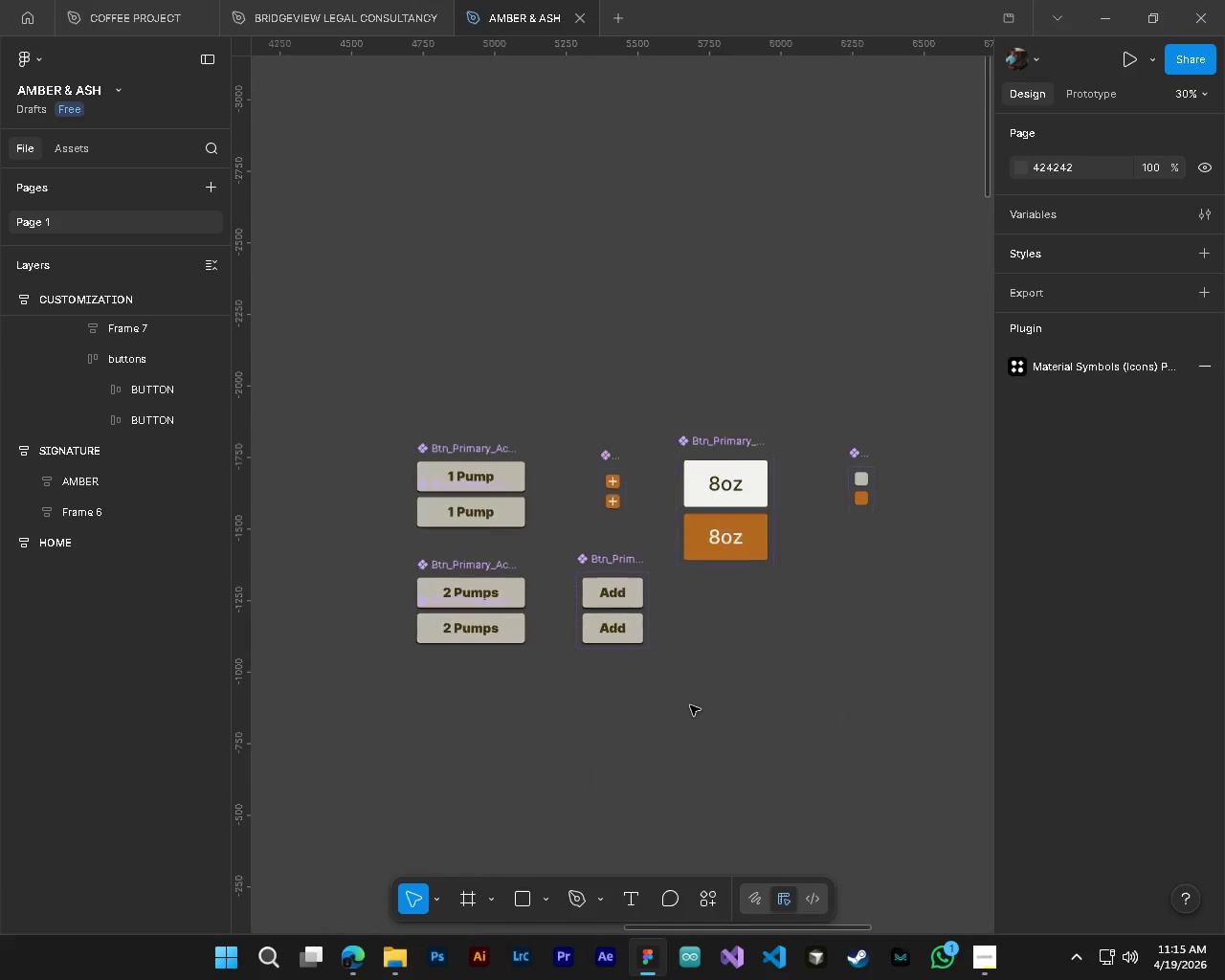 
key(Alt+Control+AltLeft)
 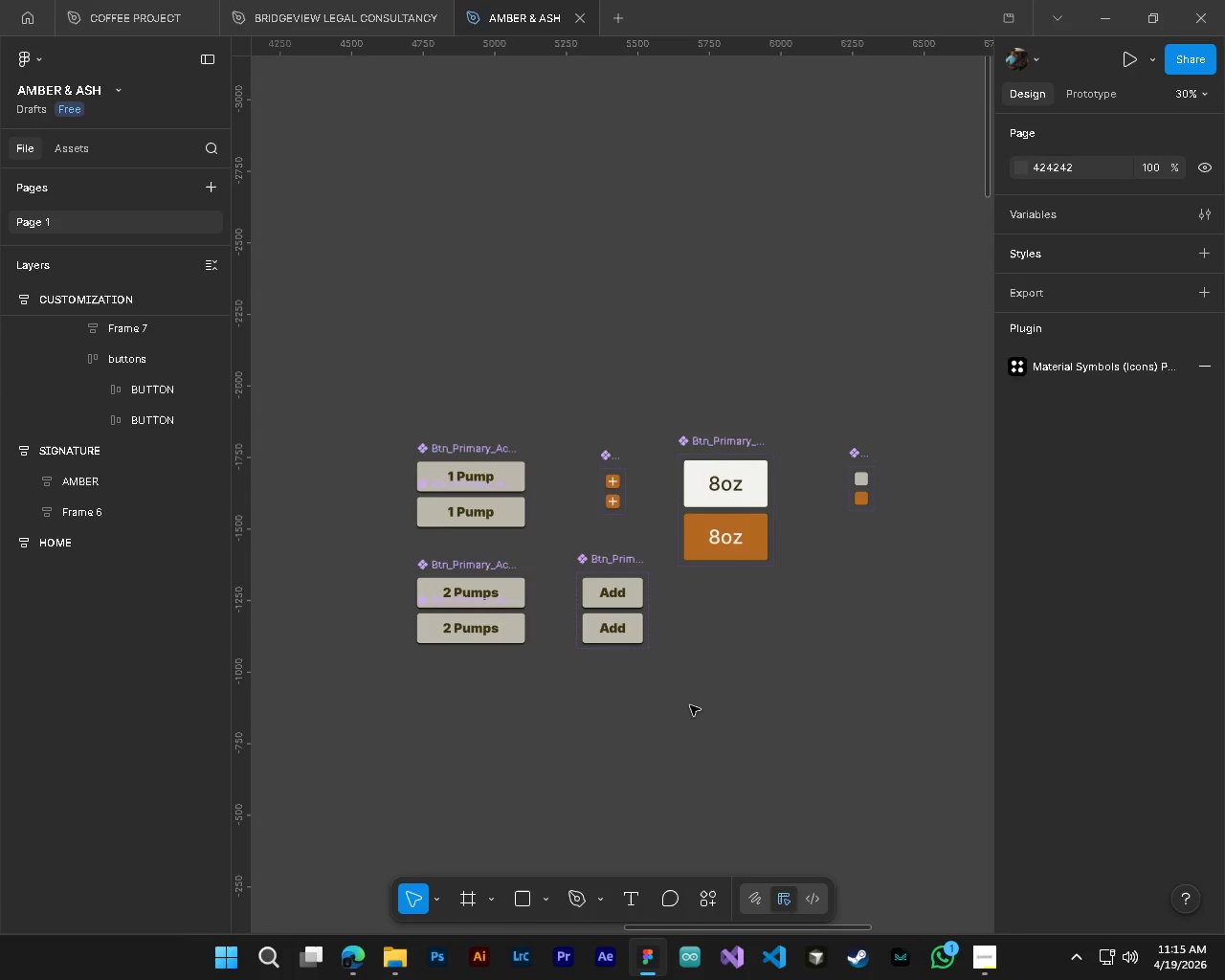 
hold_key(key=AltLeft, duration=0.34)
scroll: coordinate [690, 705], scroll_direction: down, amount: 10.0
 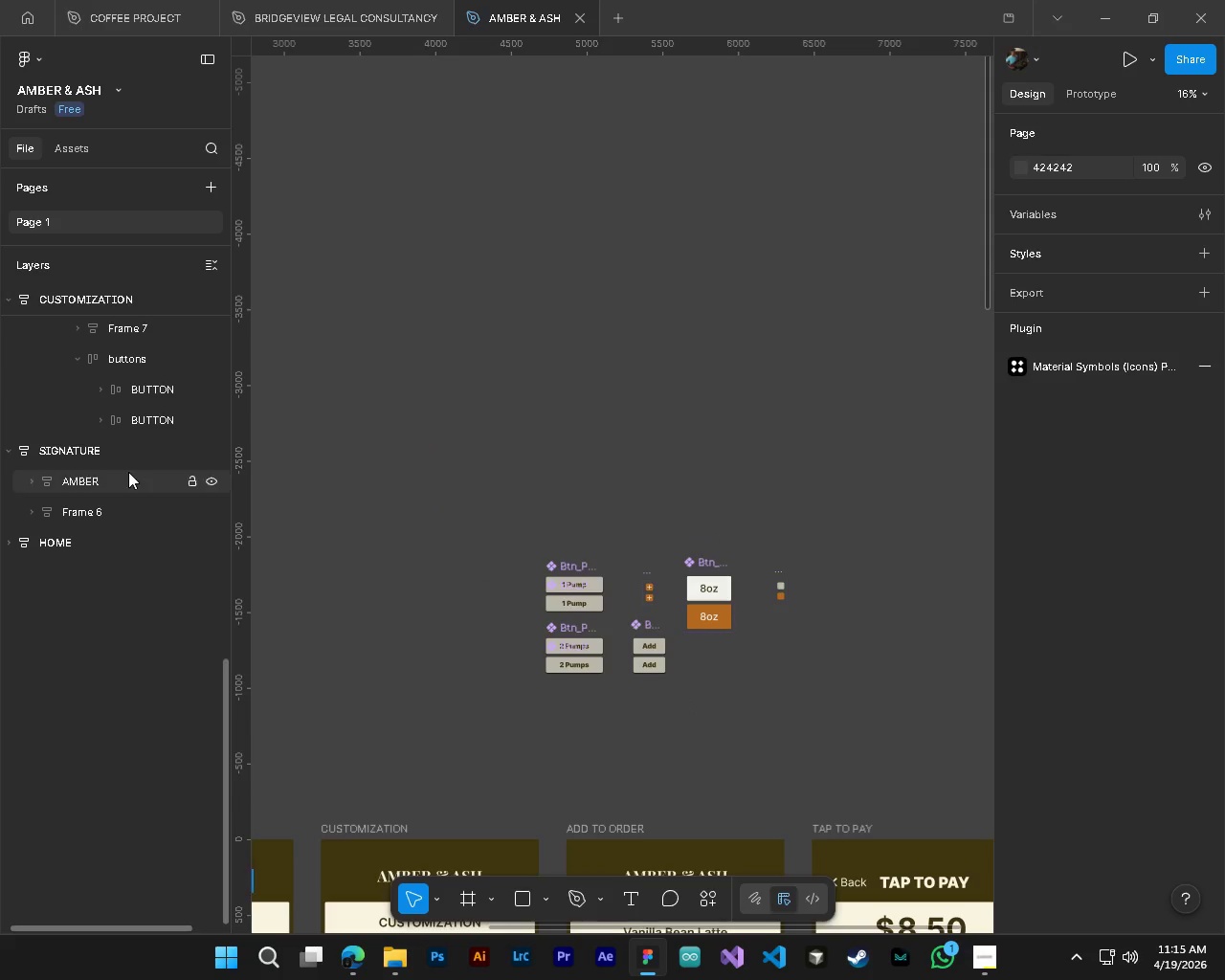 
scroll: coordinate [26, 454], scroll_direction: up, amount: 5.0
 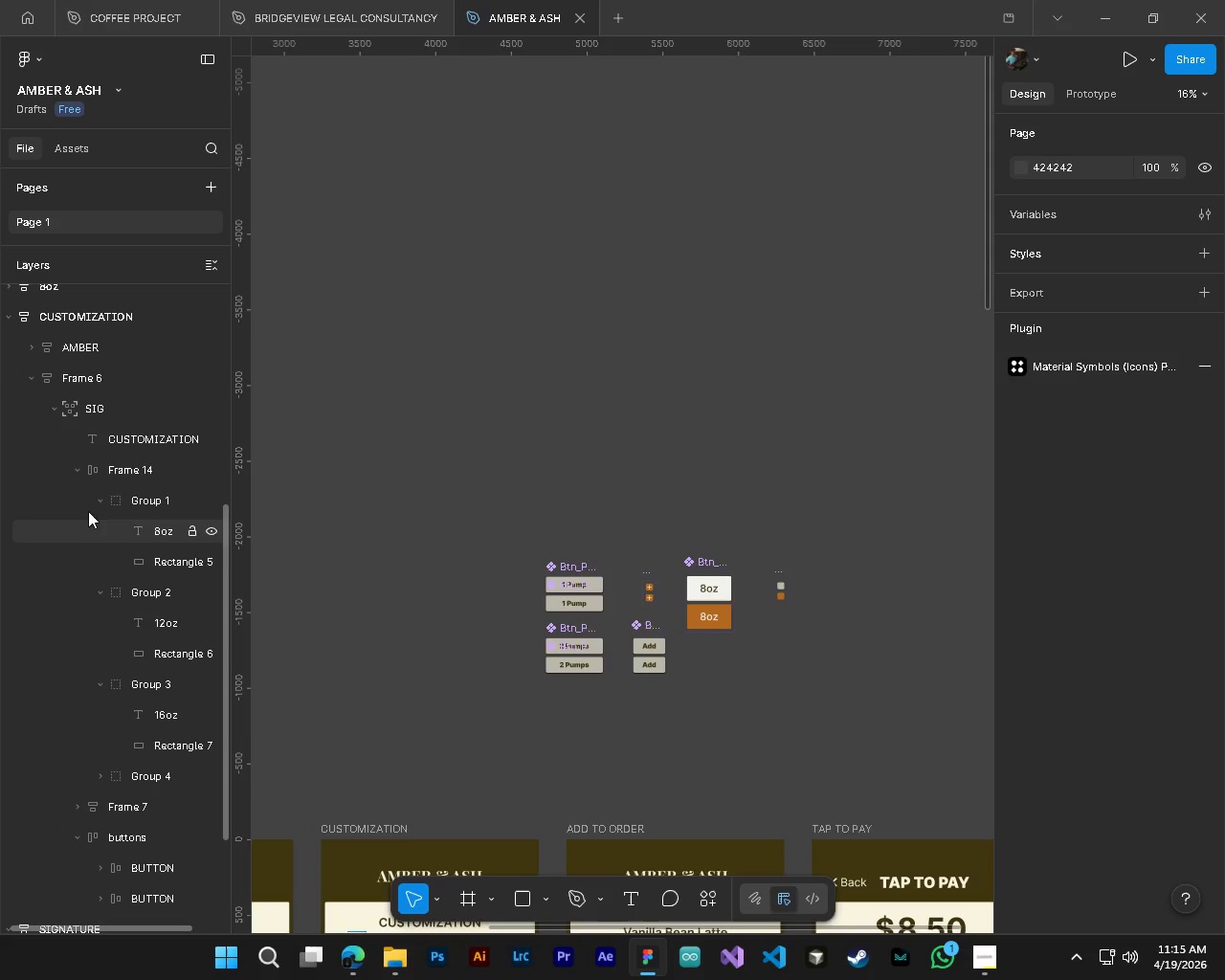 
left_click([76, 474])
 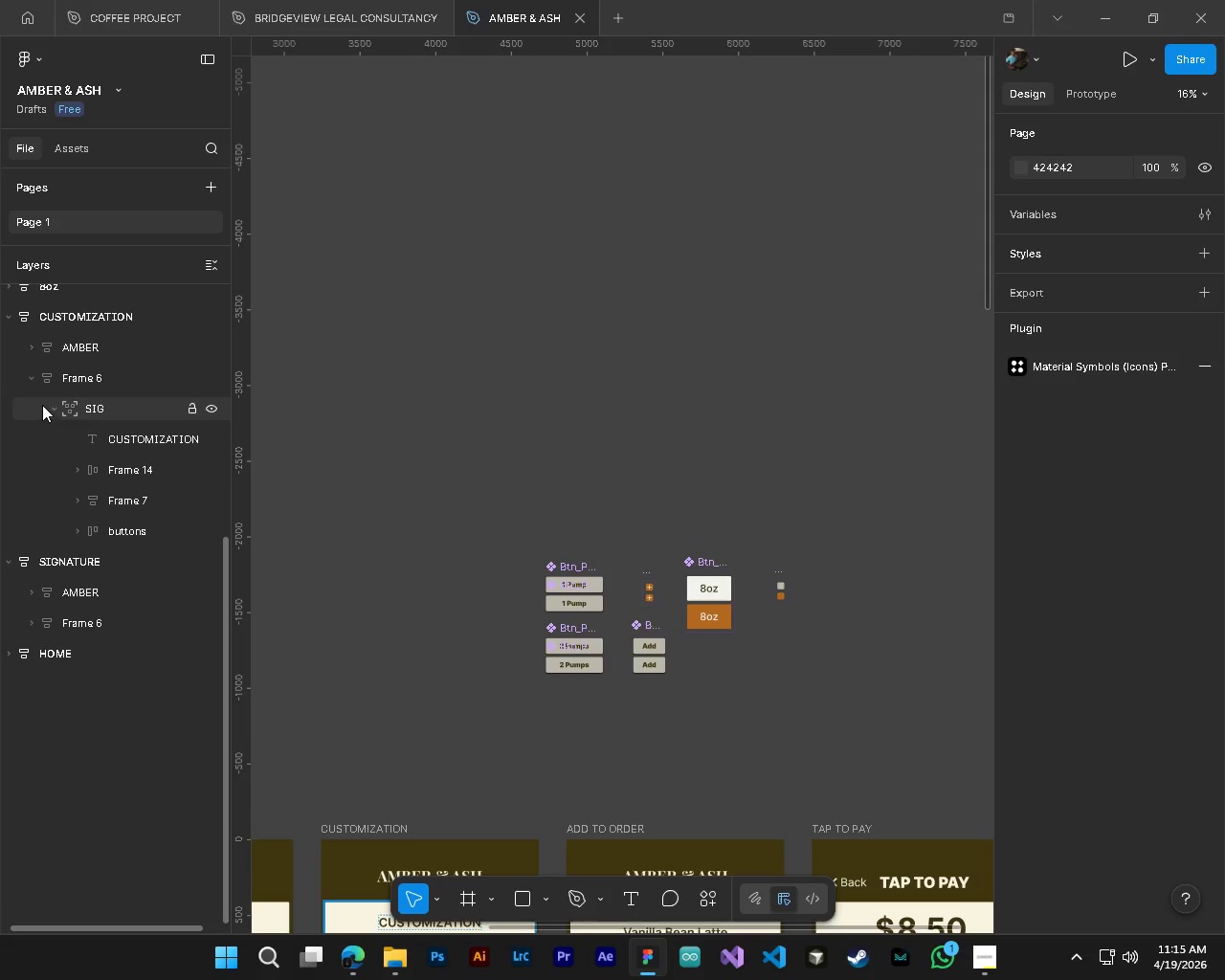 
left_click([33, 381])
 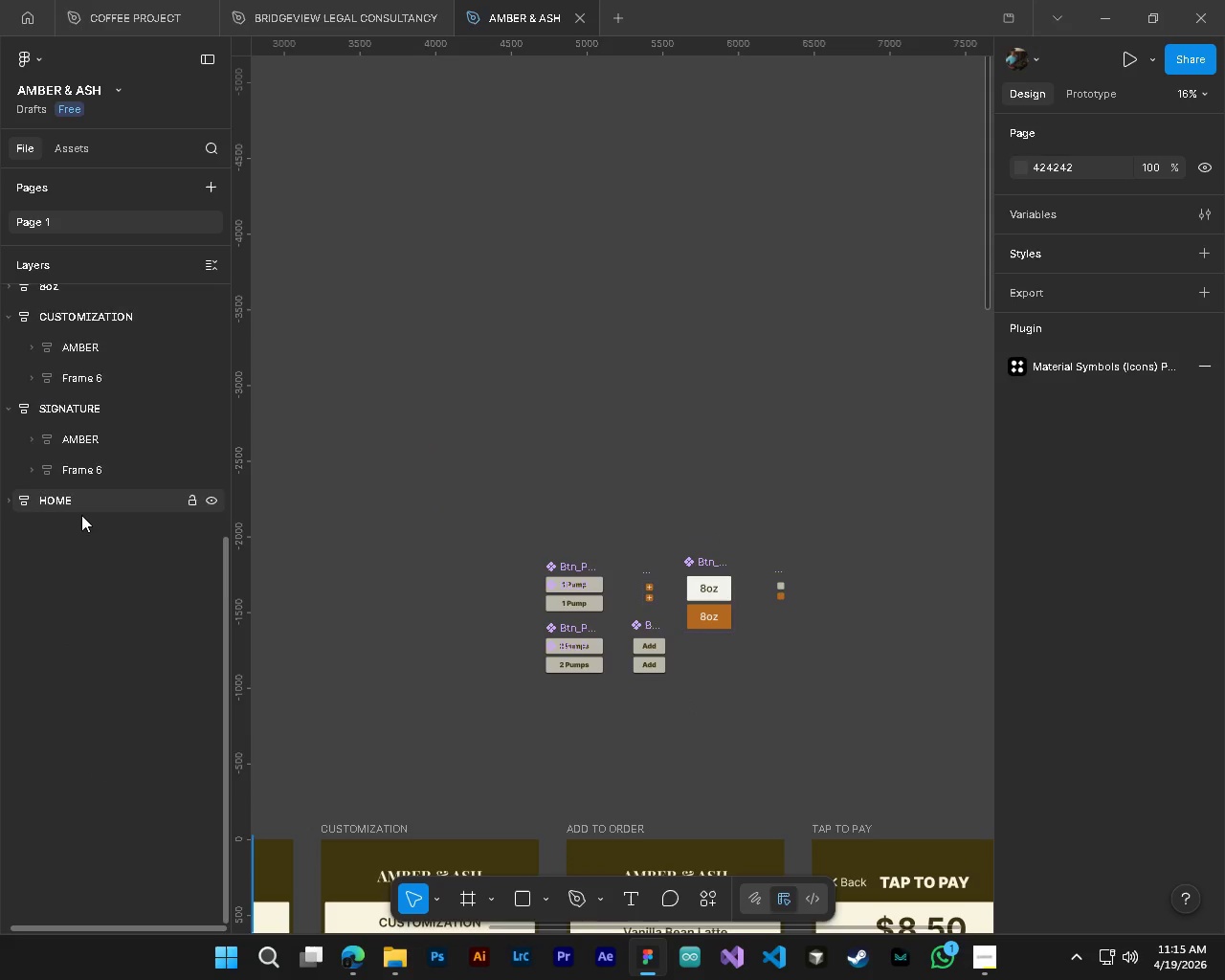 
scroll: coordinate [81, 515], scroll_direction: up, amount: 4.0
 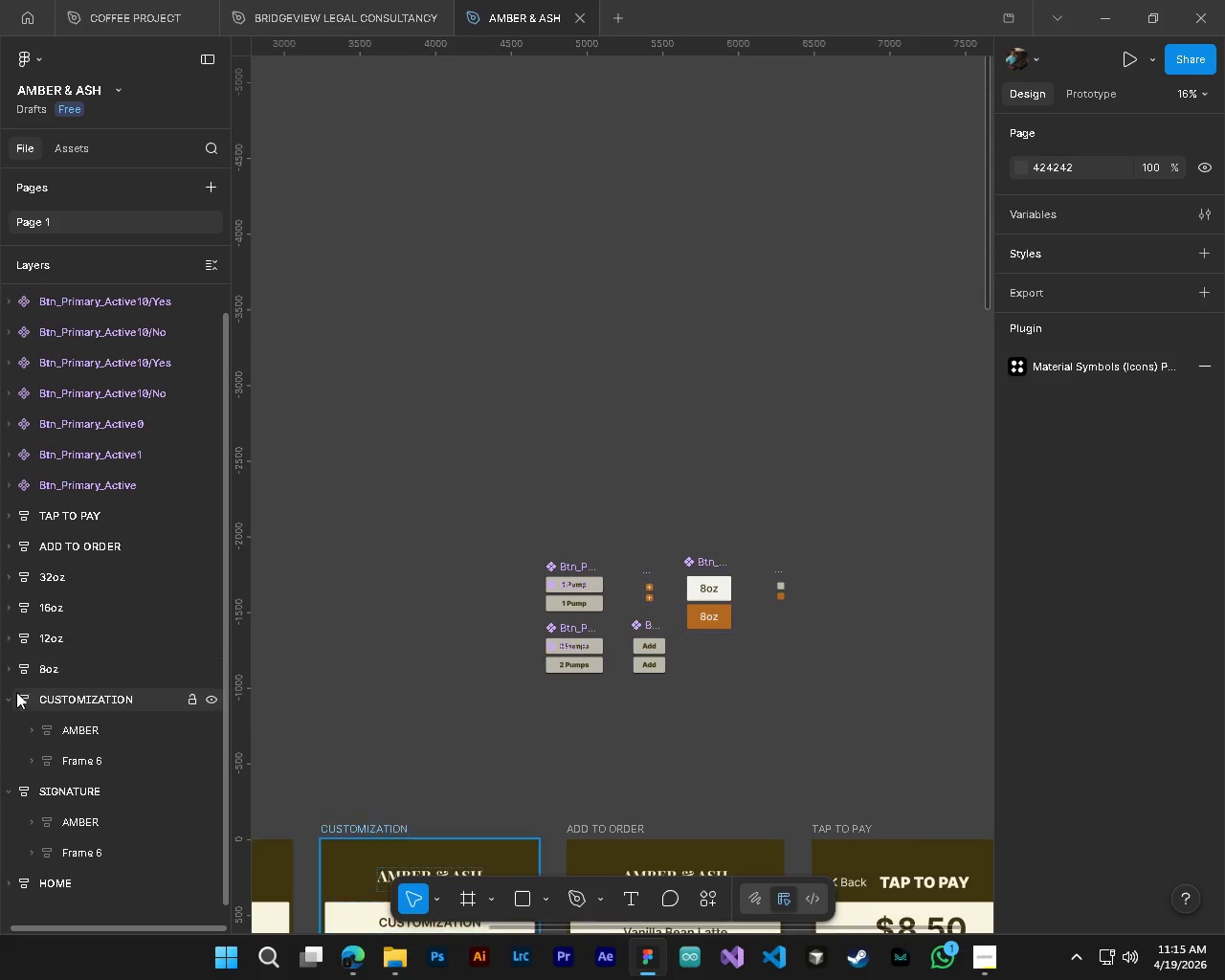 
left_click([11, 702])
 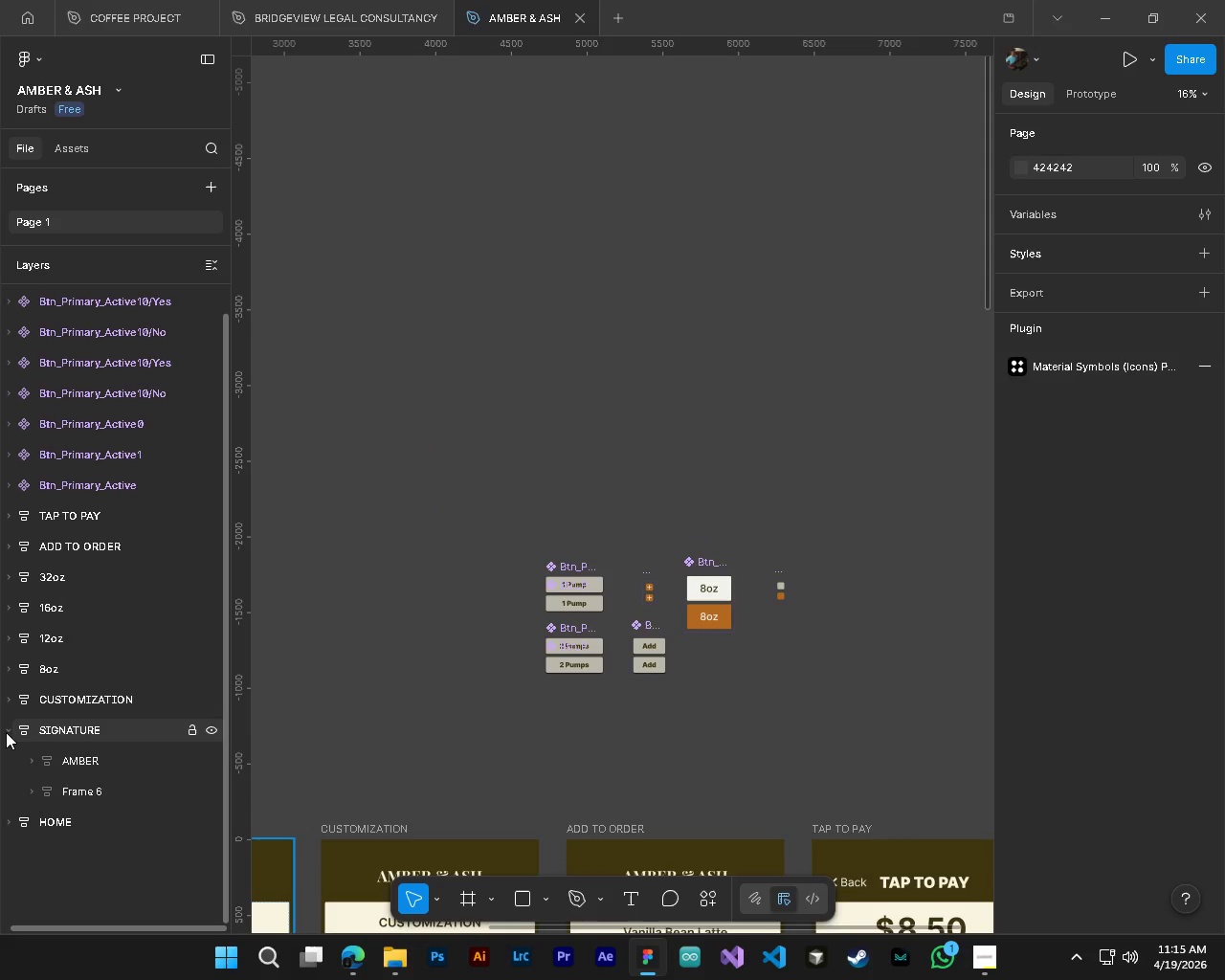 
left_click([6, 732])
 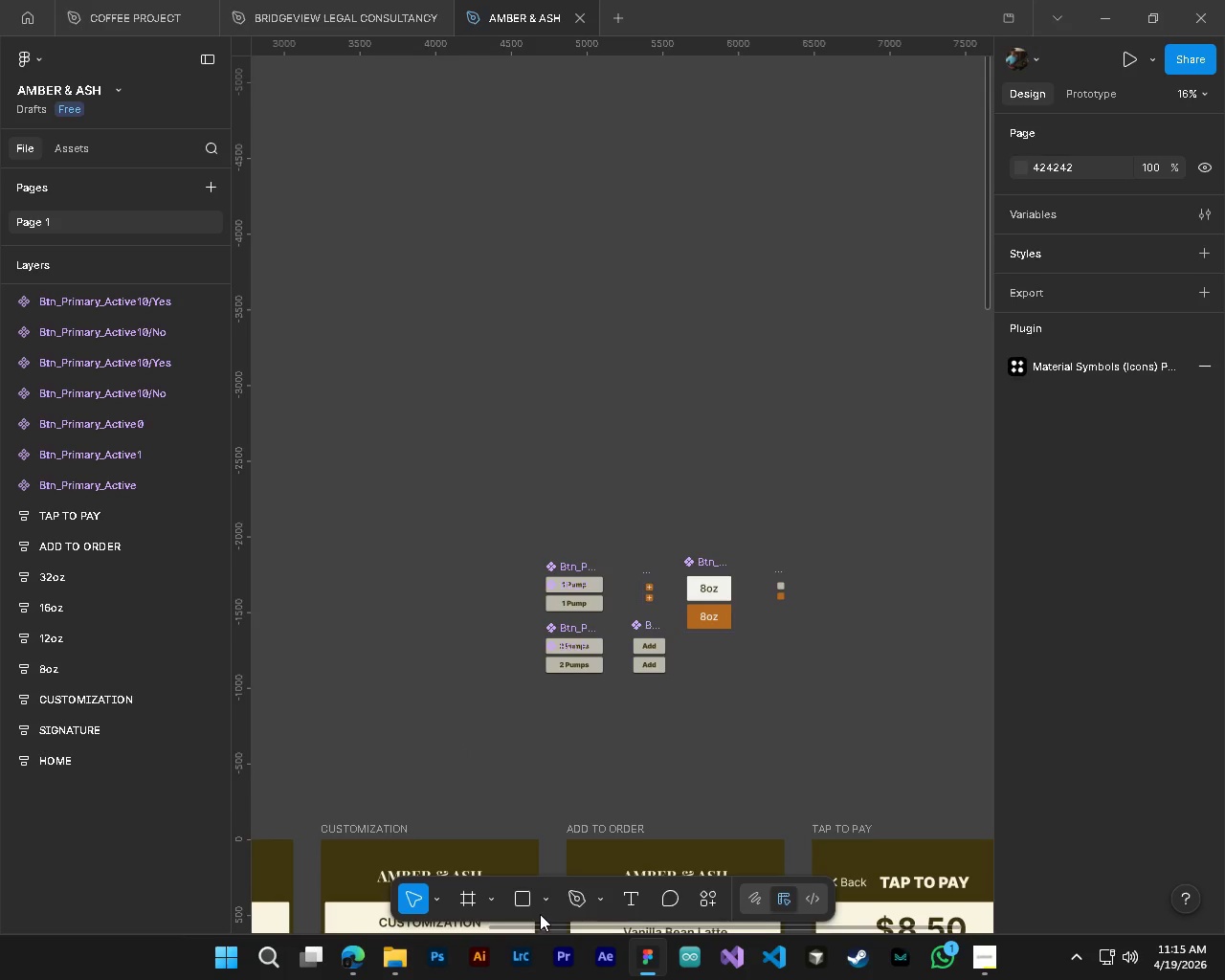 
left_click([526, 906])
 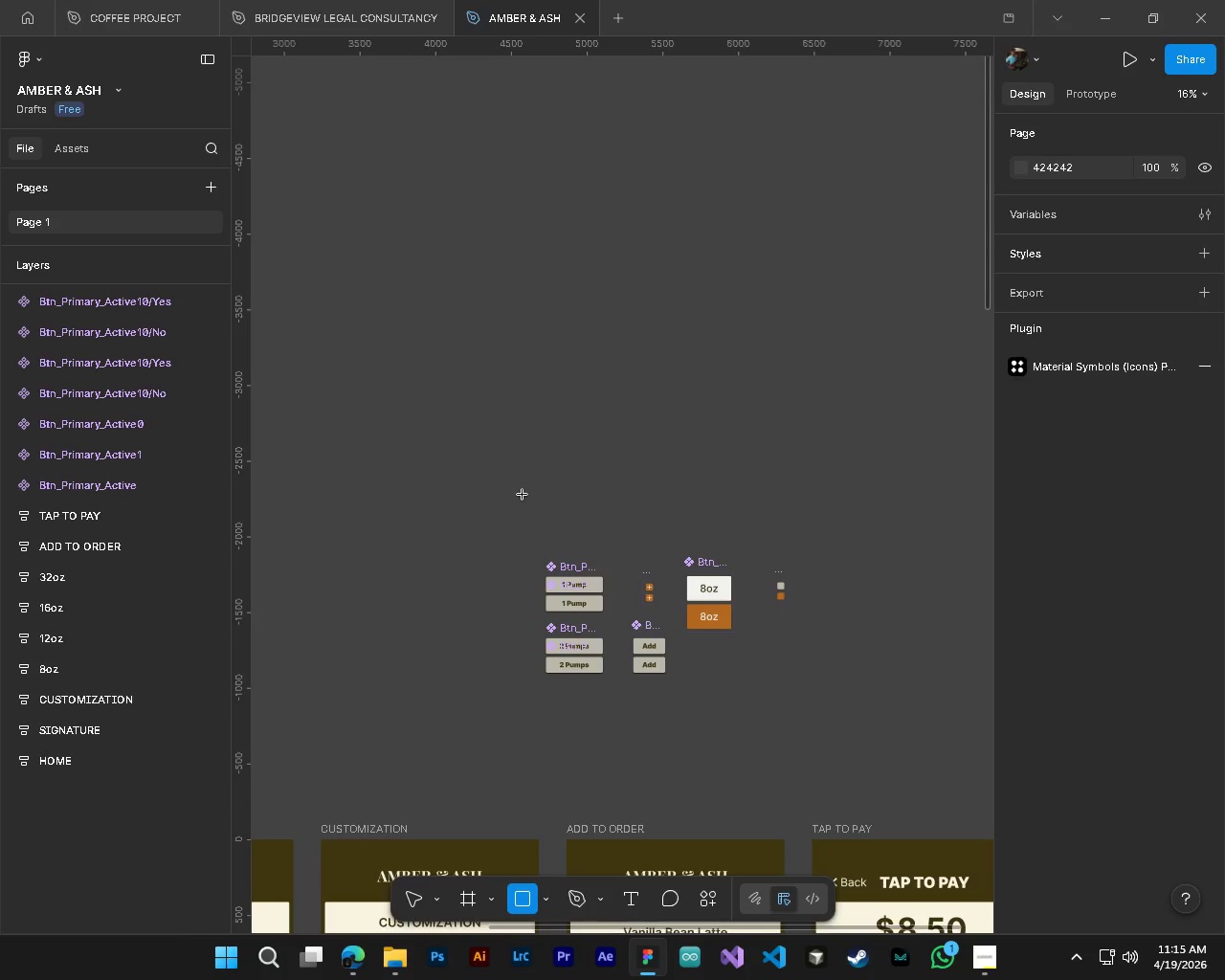 
left_click_drag(start_coordinate=[522, 495], to_coordinate=[841, 735])
 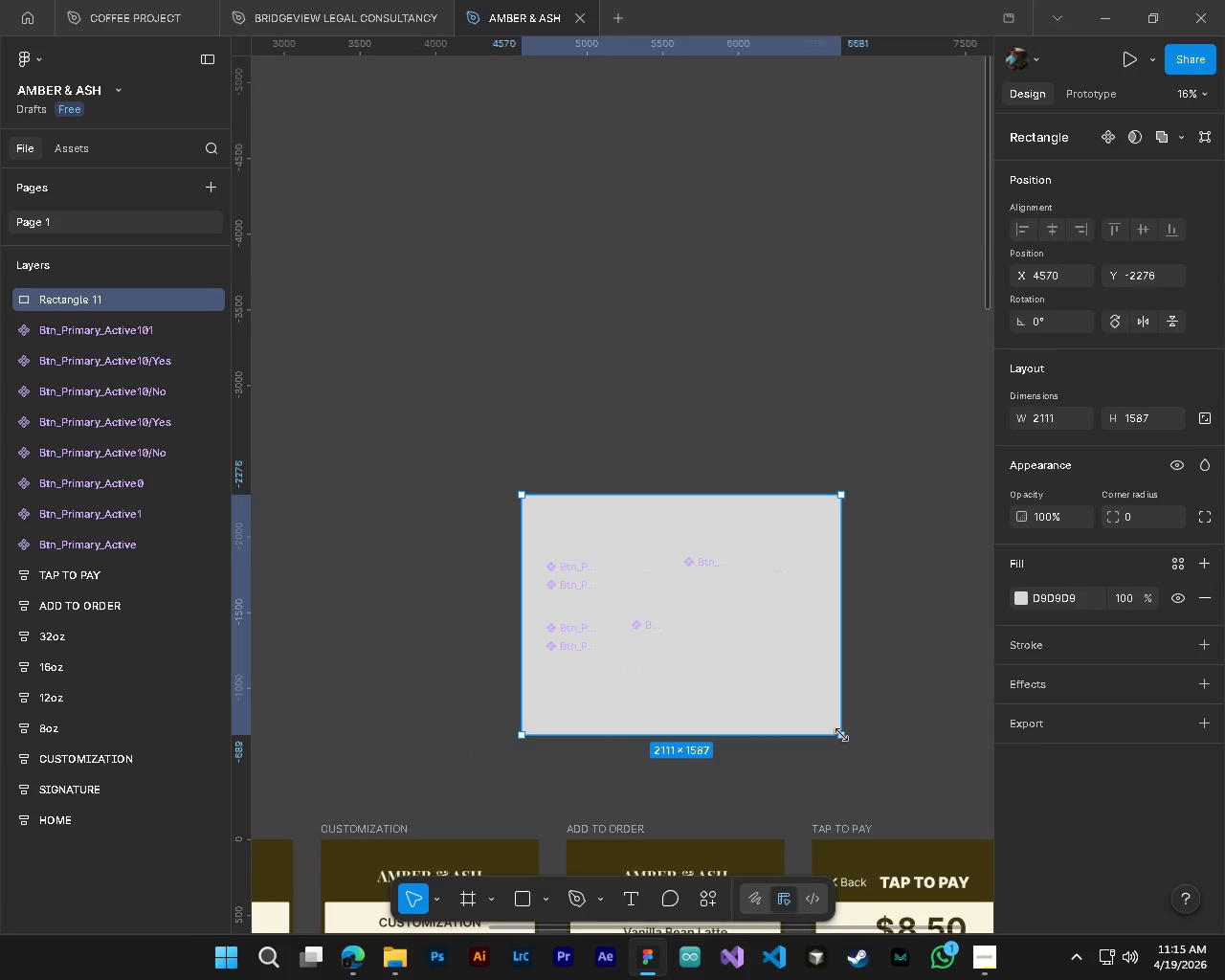 
left_click([841, 735])
 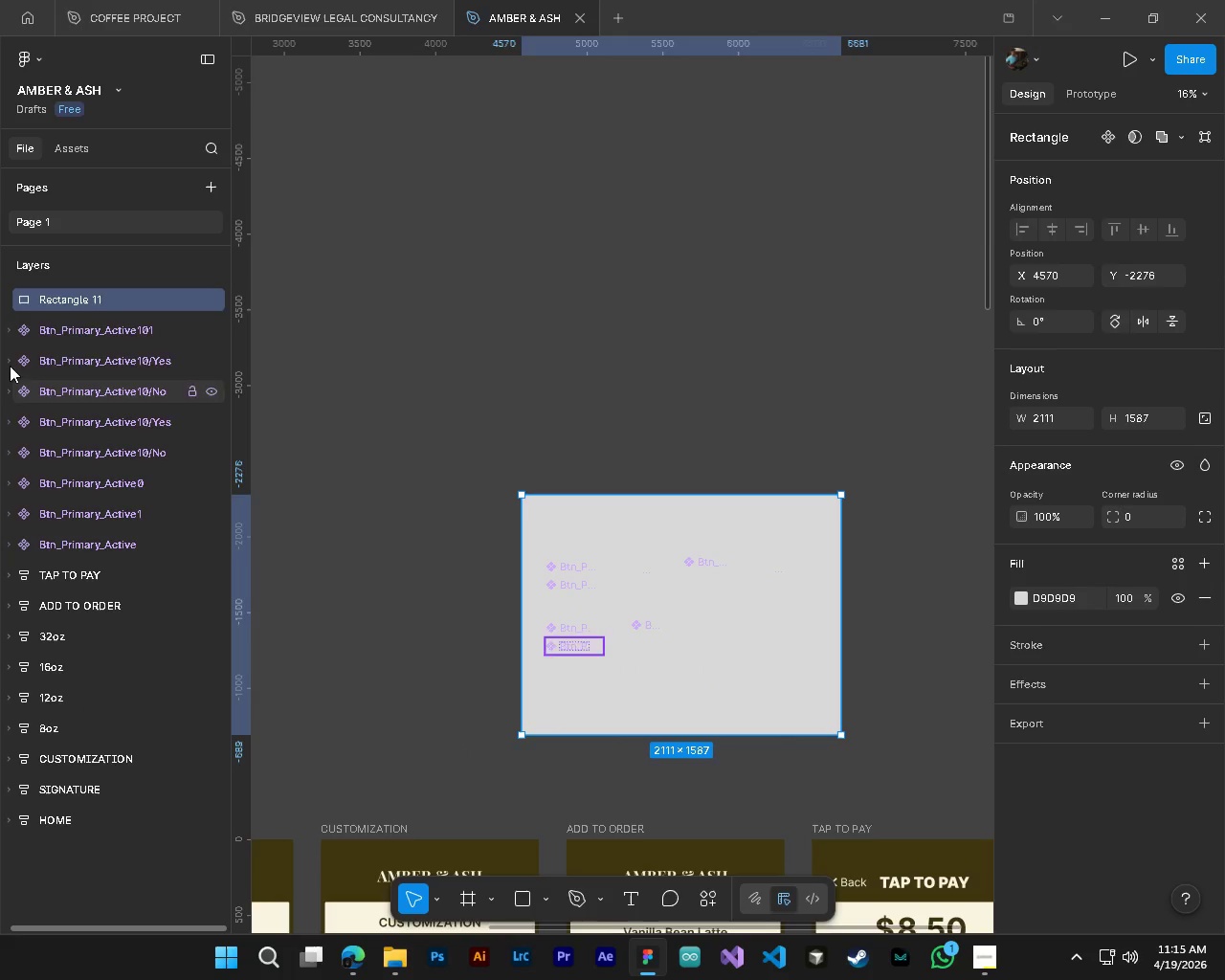 
left_click_drag(start_coordinate=[64, 301], to_coordinate=[32, 556])
 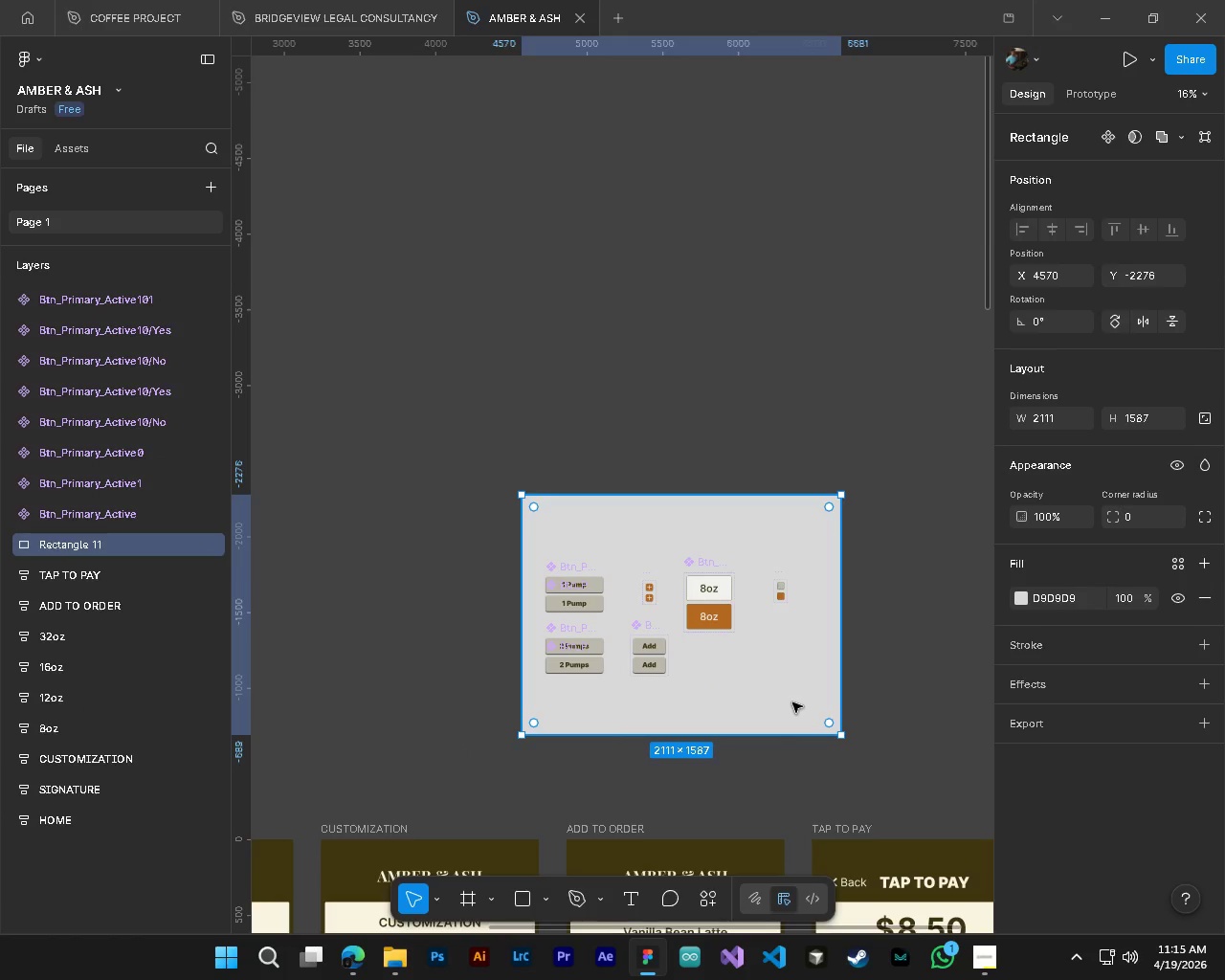 
left_click_drag(start_coordinate=[800, 707], to_coordinate=[784, 713])
 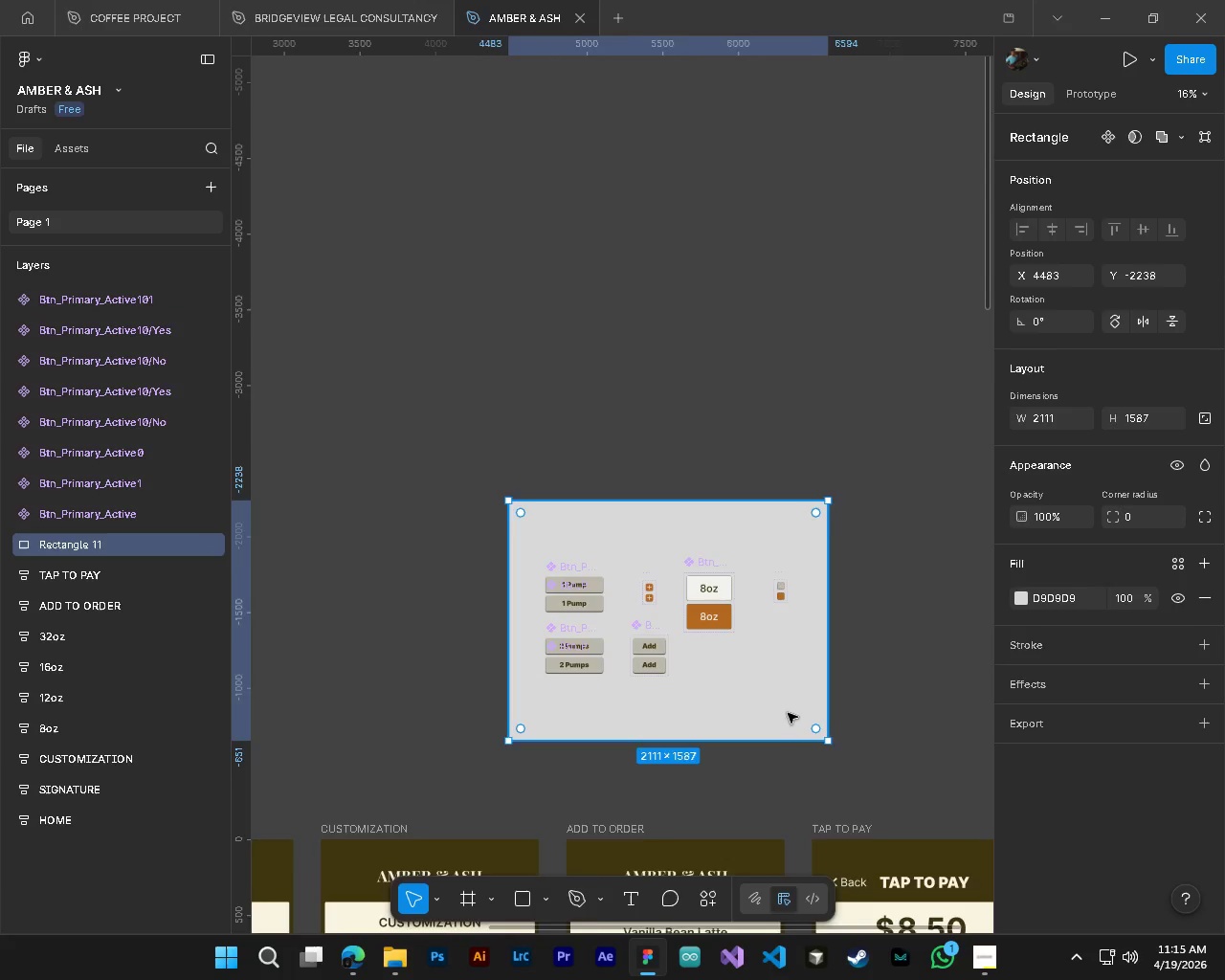 
key(Alt+AltLeft)
 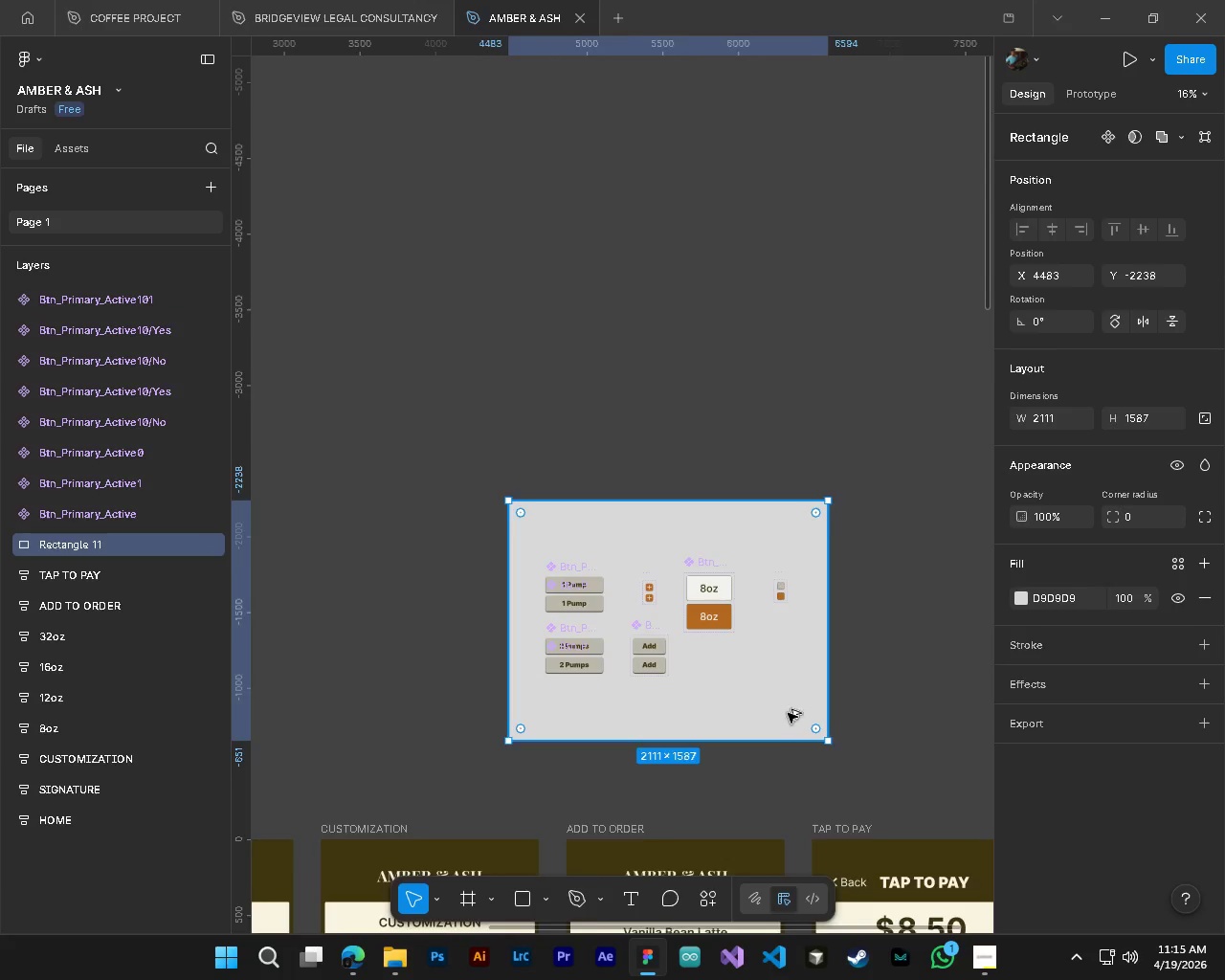 
key(Alt+Control+ControlLeft)
 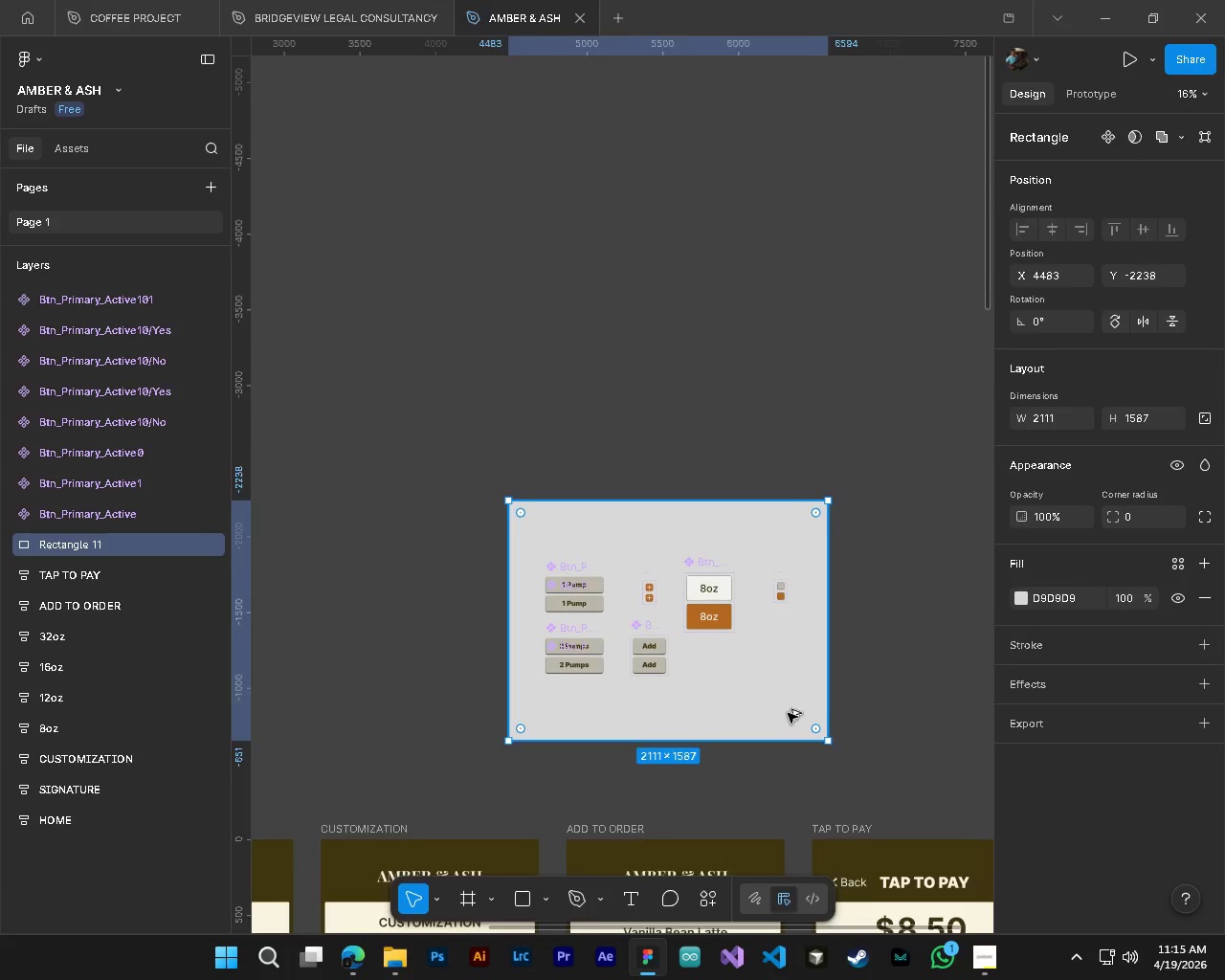 
hold_key(key=ControlLeft, duration=0.64)
 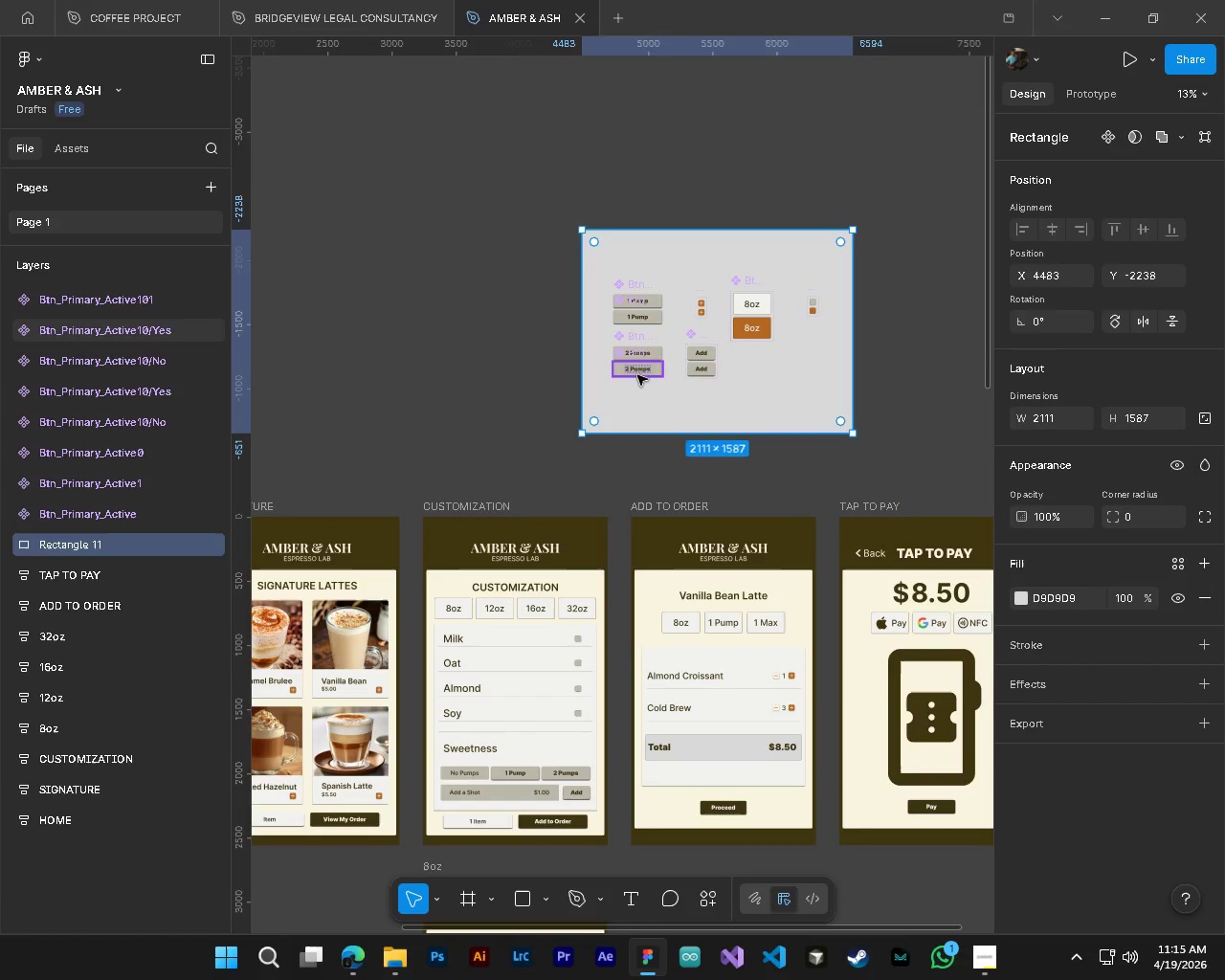 
hold_key(key=AltLeft, duration=0.62)
 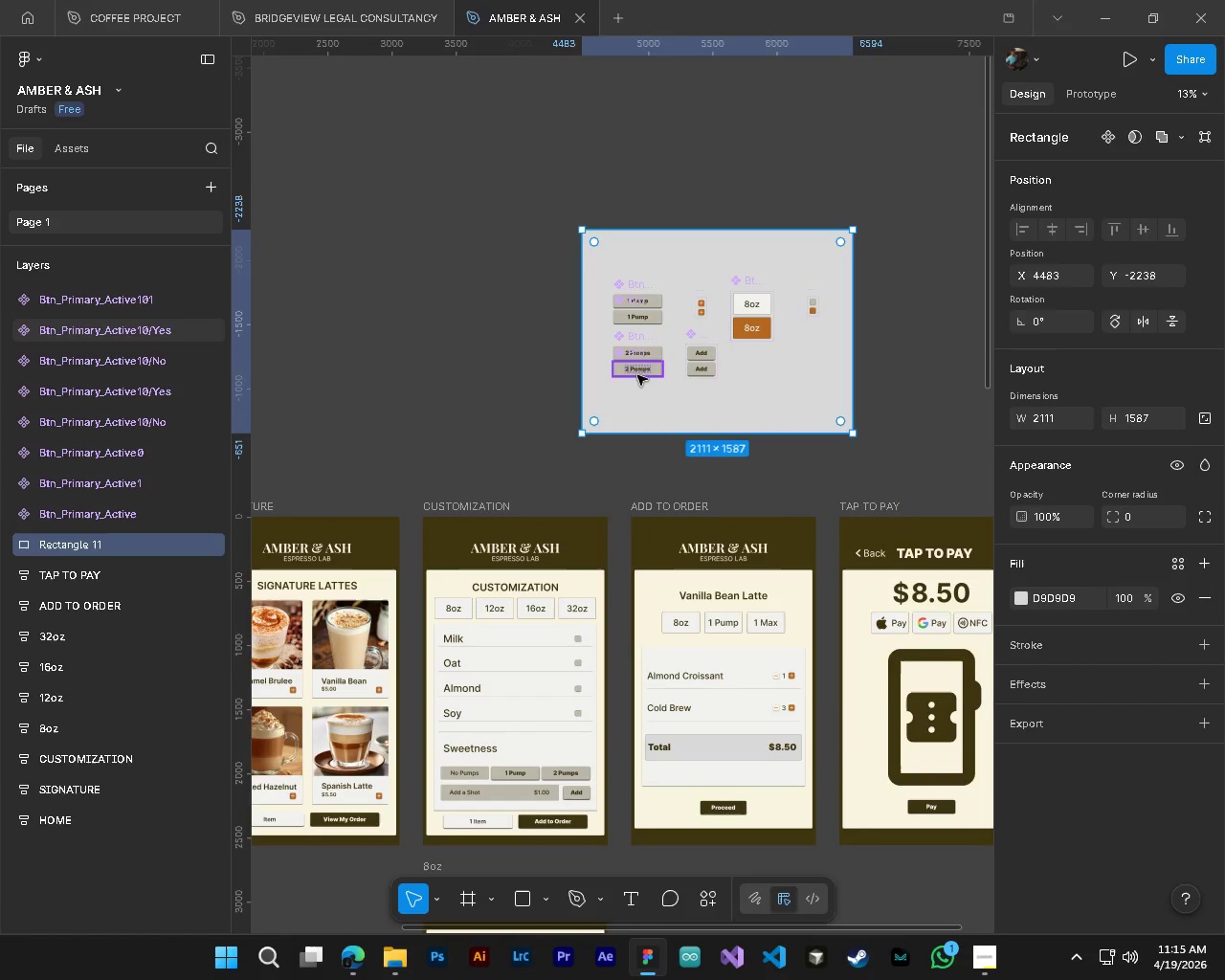 
scroll: coordinate [788, 713], scroll_direction: down, amount: 10.0
 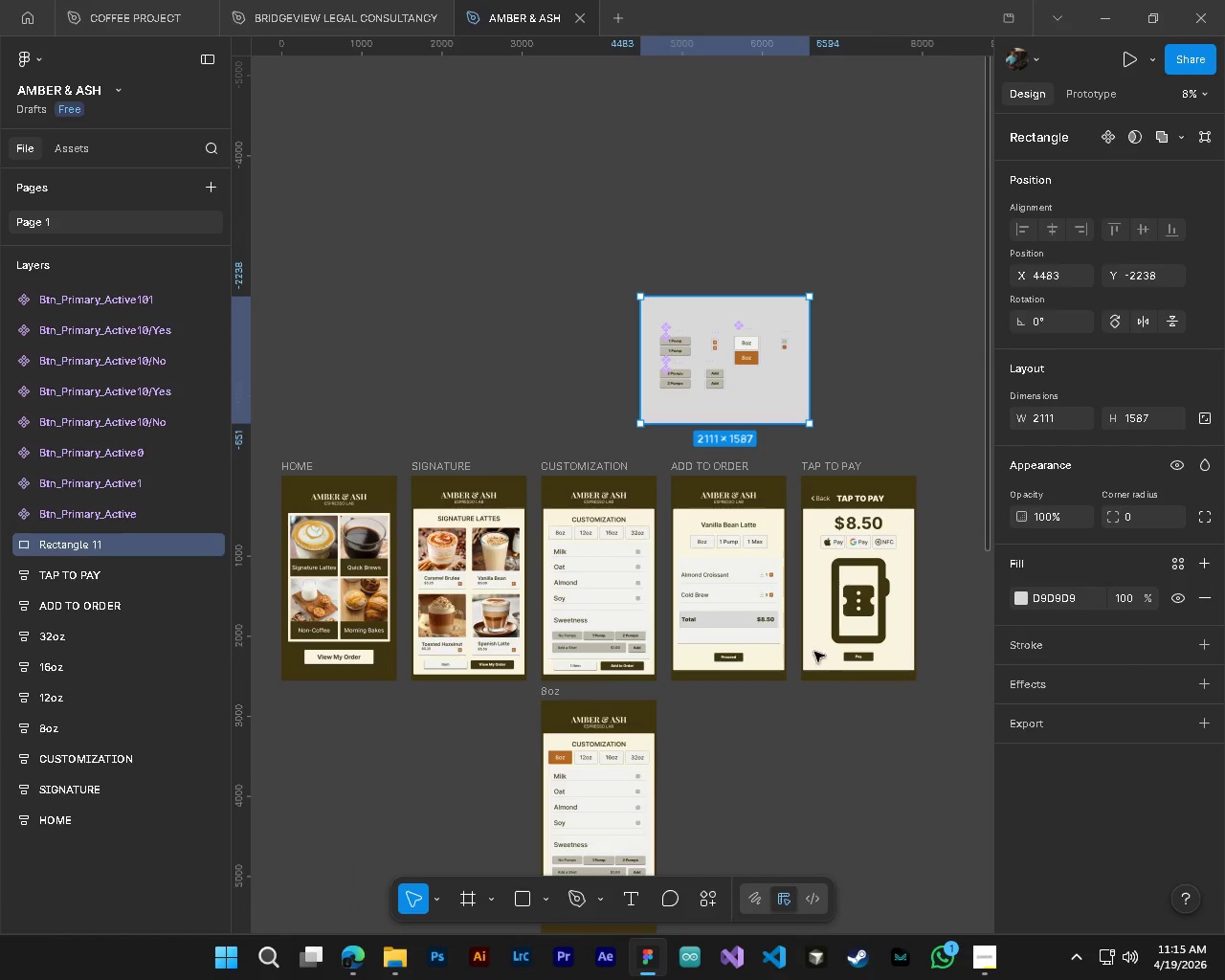 
scroll: coordinate [737, 406], scroll_direction: up, amount: 4.0
 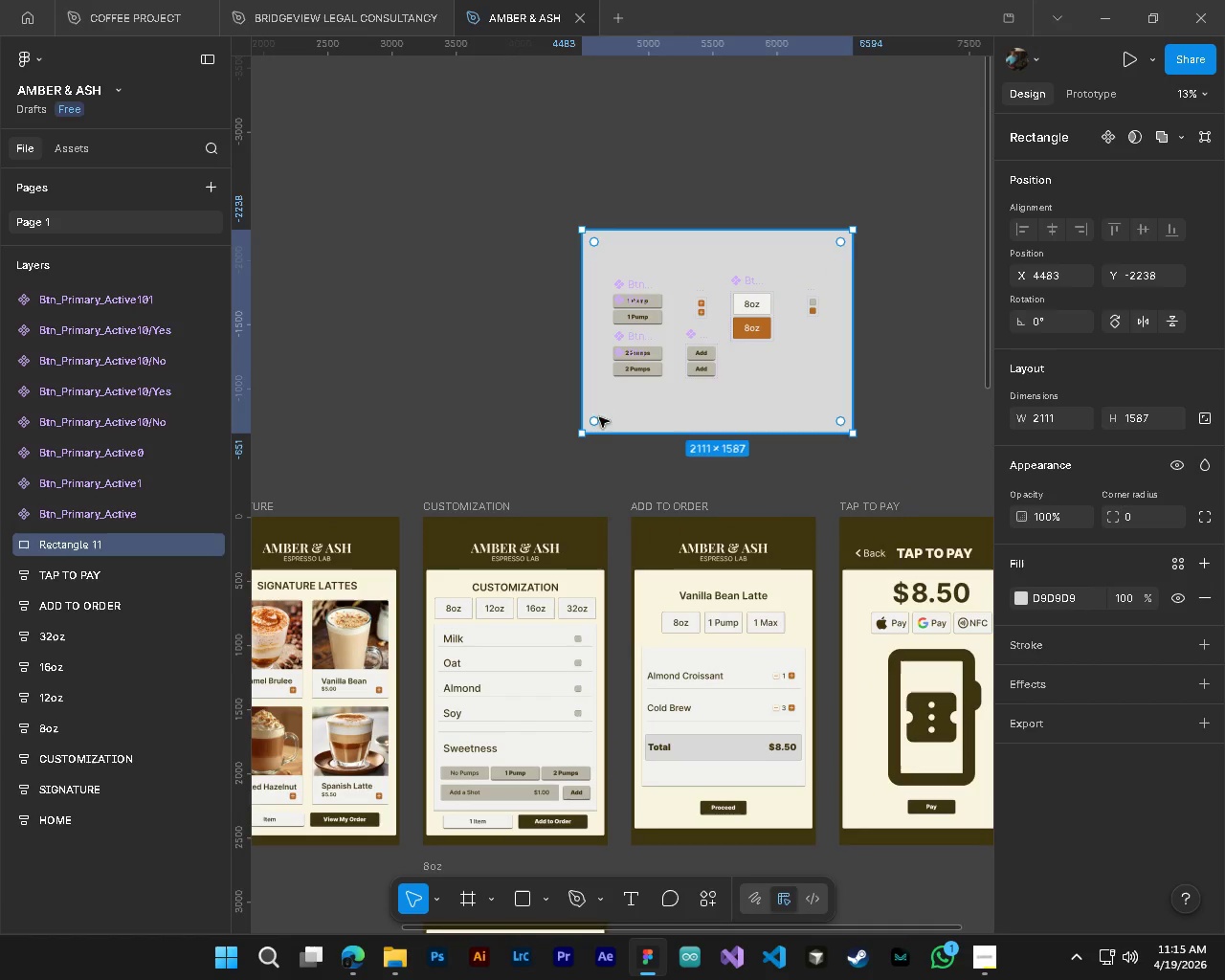 
left_click_drag(start_coordinate=[593, 427], to_coordinate=[622, 411])
 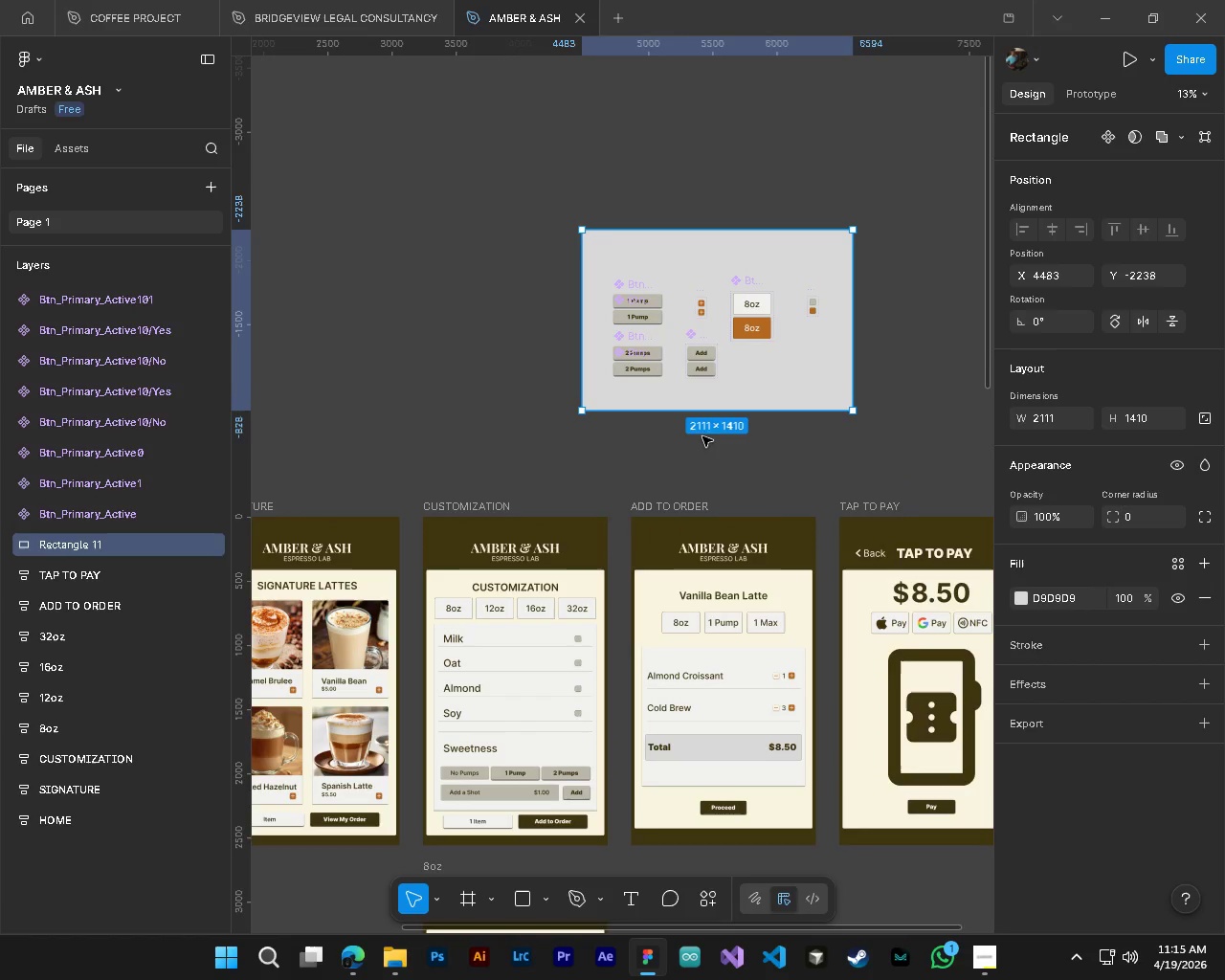 
hold_key(key=ControlLeft, duration=0.48)
hold_key(key=AltLeft, duration=0.42)
scroll: coordinate [852, 410], scroll_direction: up, amount: 4.0
 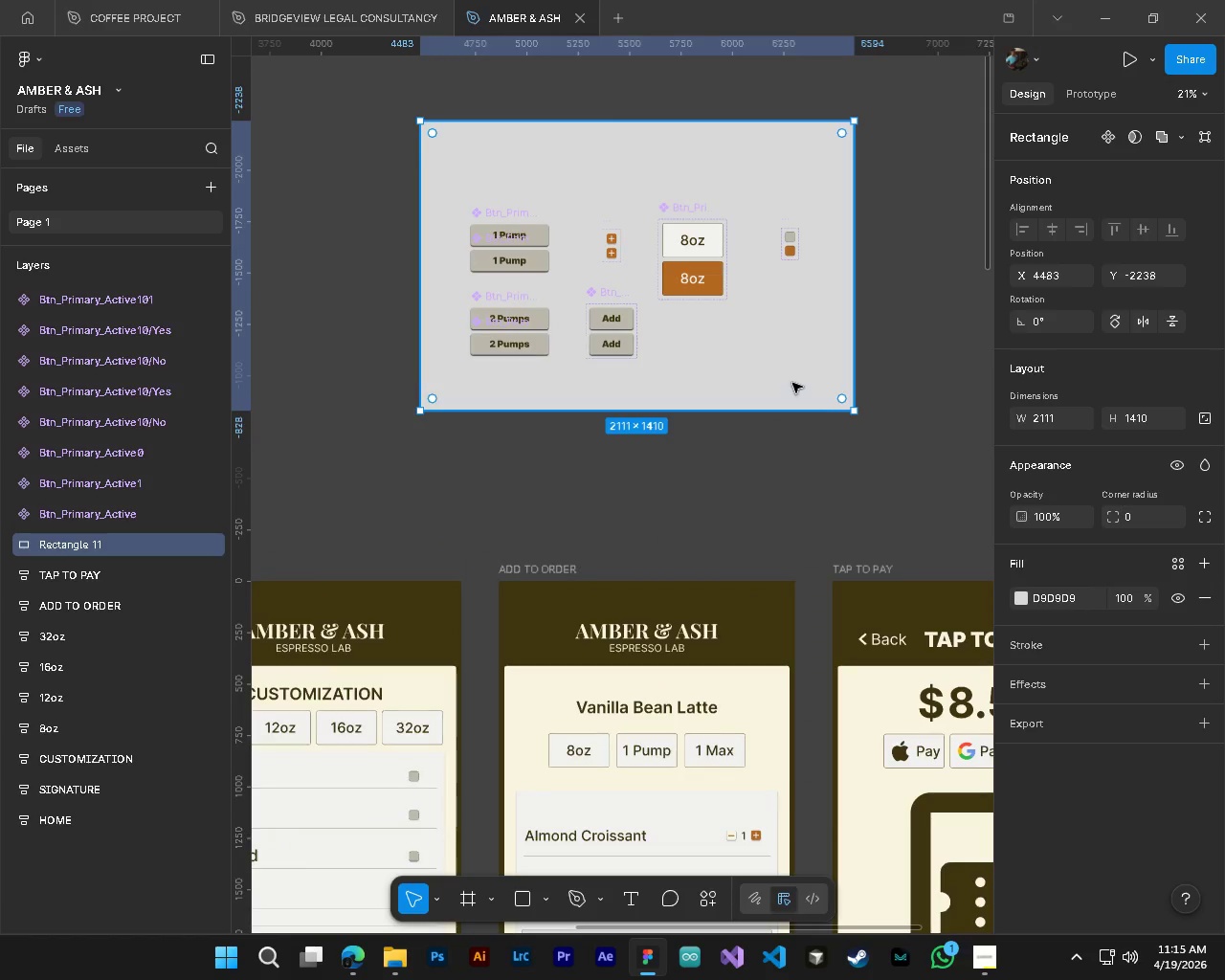 
left_click_drag(start_coordinate=[792, 383], to_coordinate=[796, 412])
 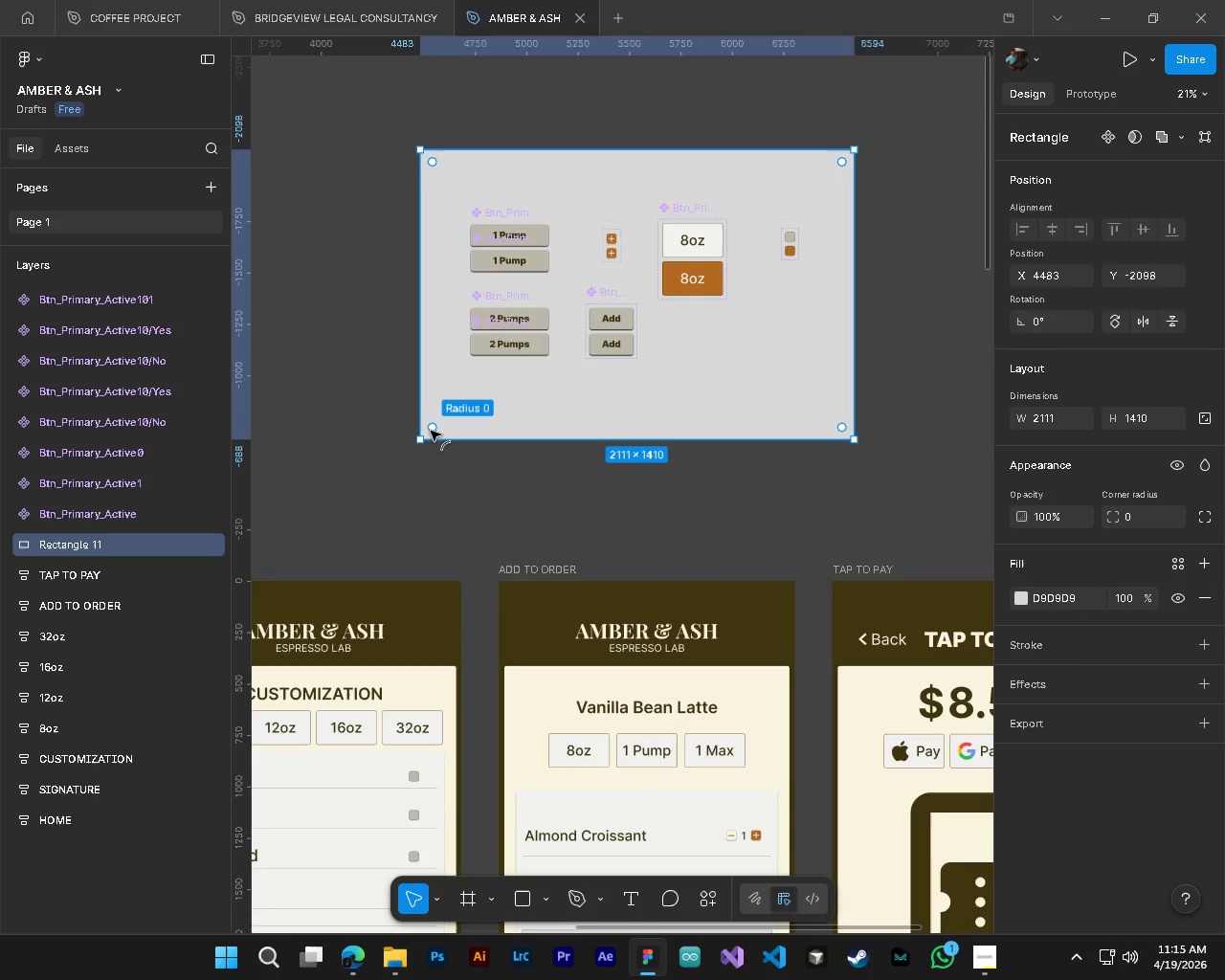 
left_click_drag(start_coordinate=[431, 431], to_coordinate=[430, 406])
 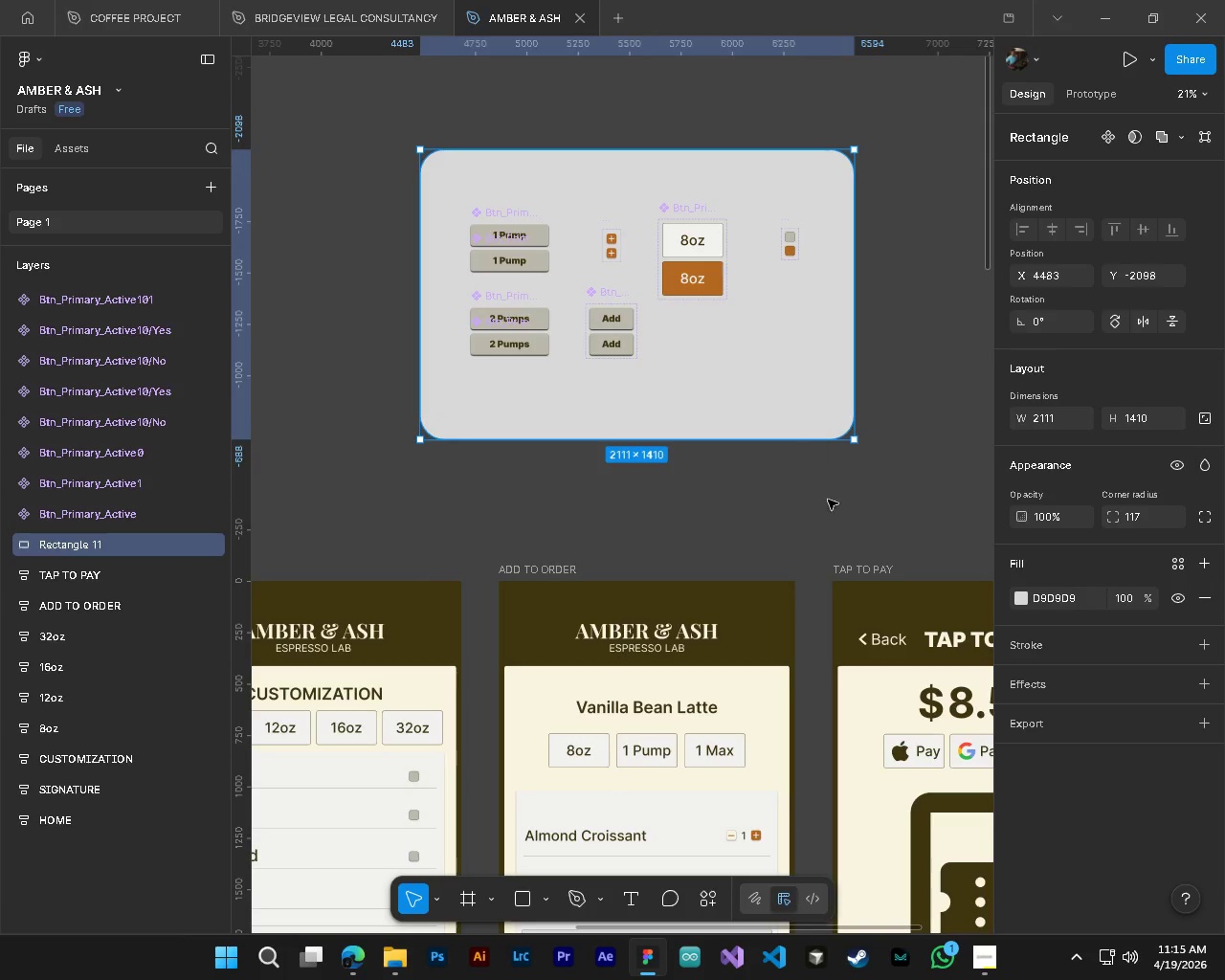 
scroll: coordinate [866, 547], scroll_direction: up, amount: 5.0
 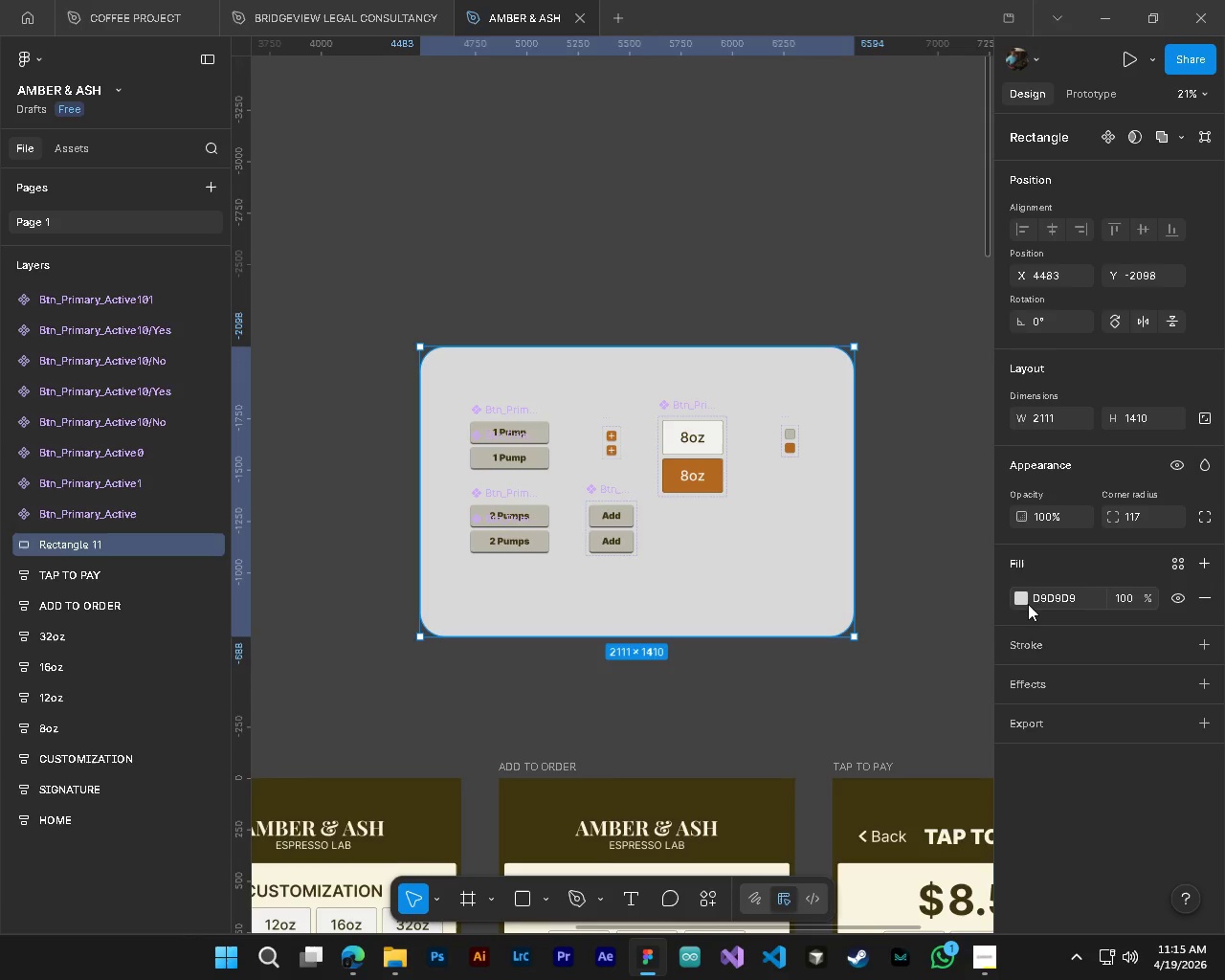 
left_click([1024, 598])
 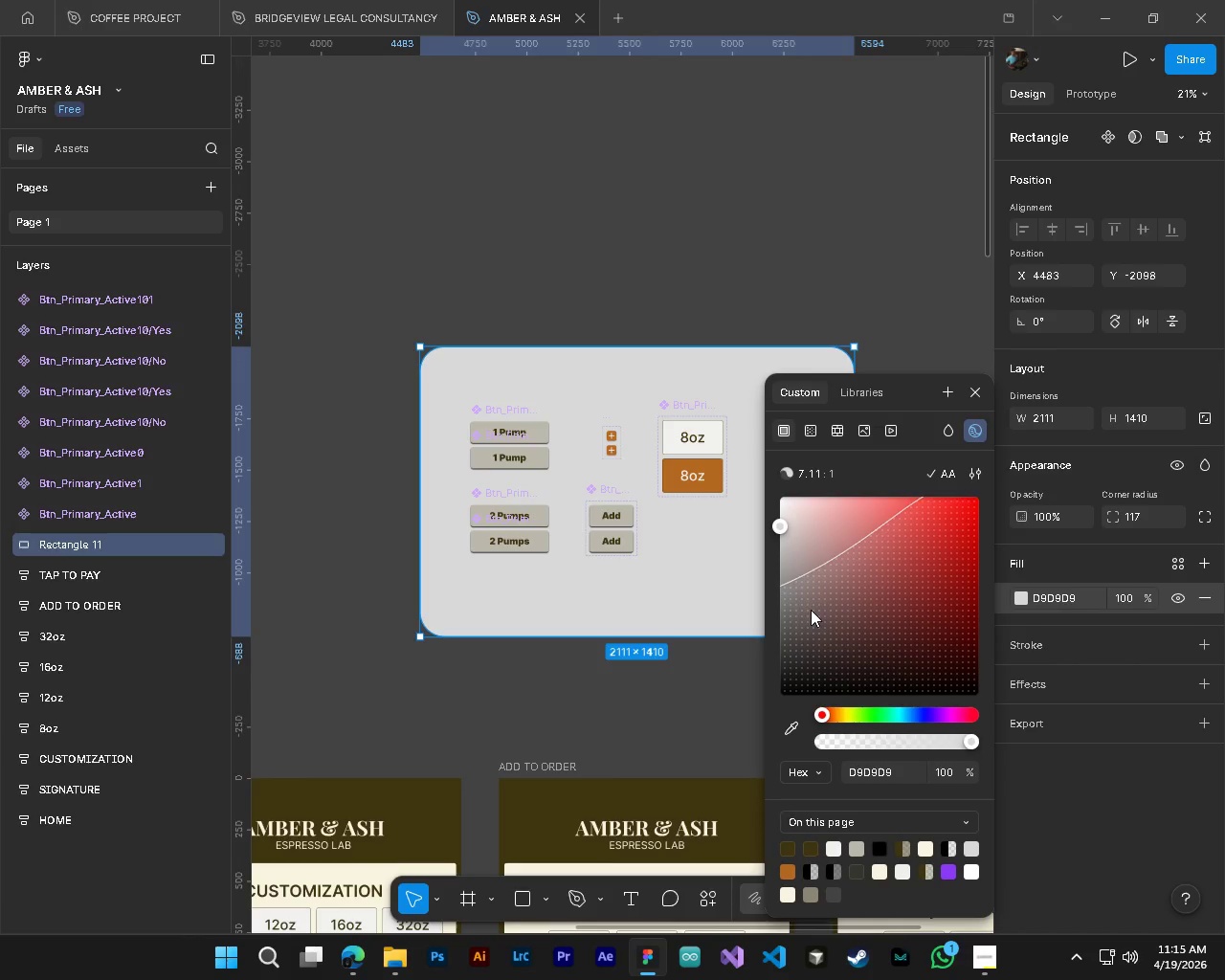 
left_click_drag(start_coordinate=[784, 610], to_coordinate=[721, 595])
 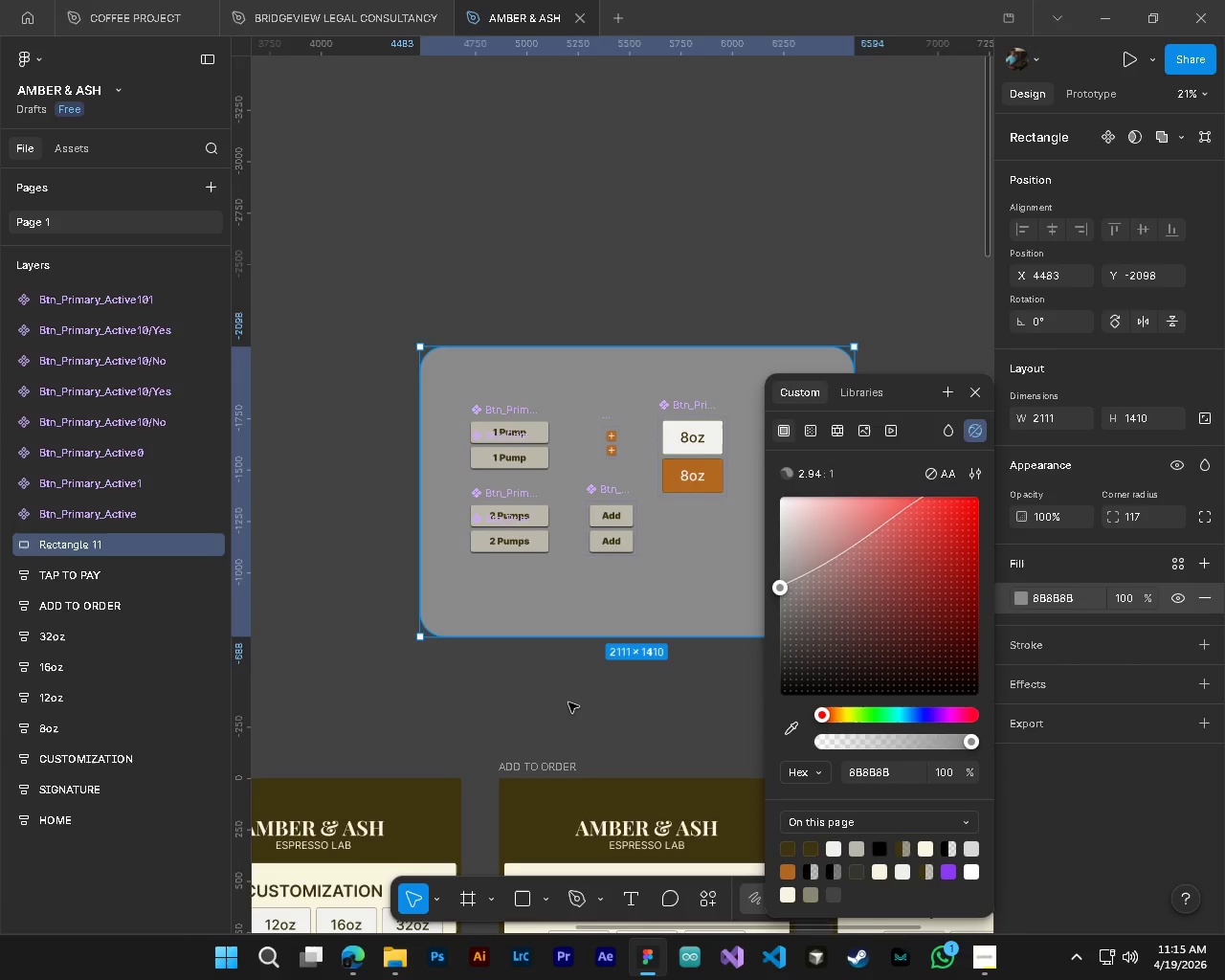 
hold_key(key=ShiftLeft, duration=0.39)
scroll: coordinate [568, 702], scroll_direction: down, amount: 5.0
 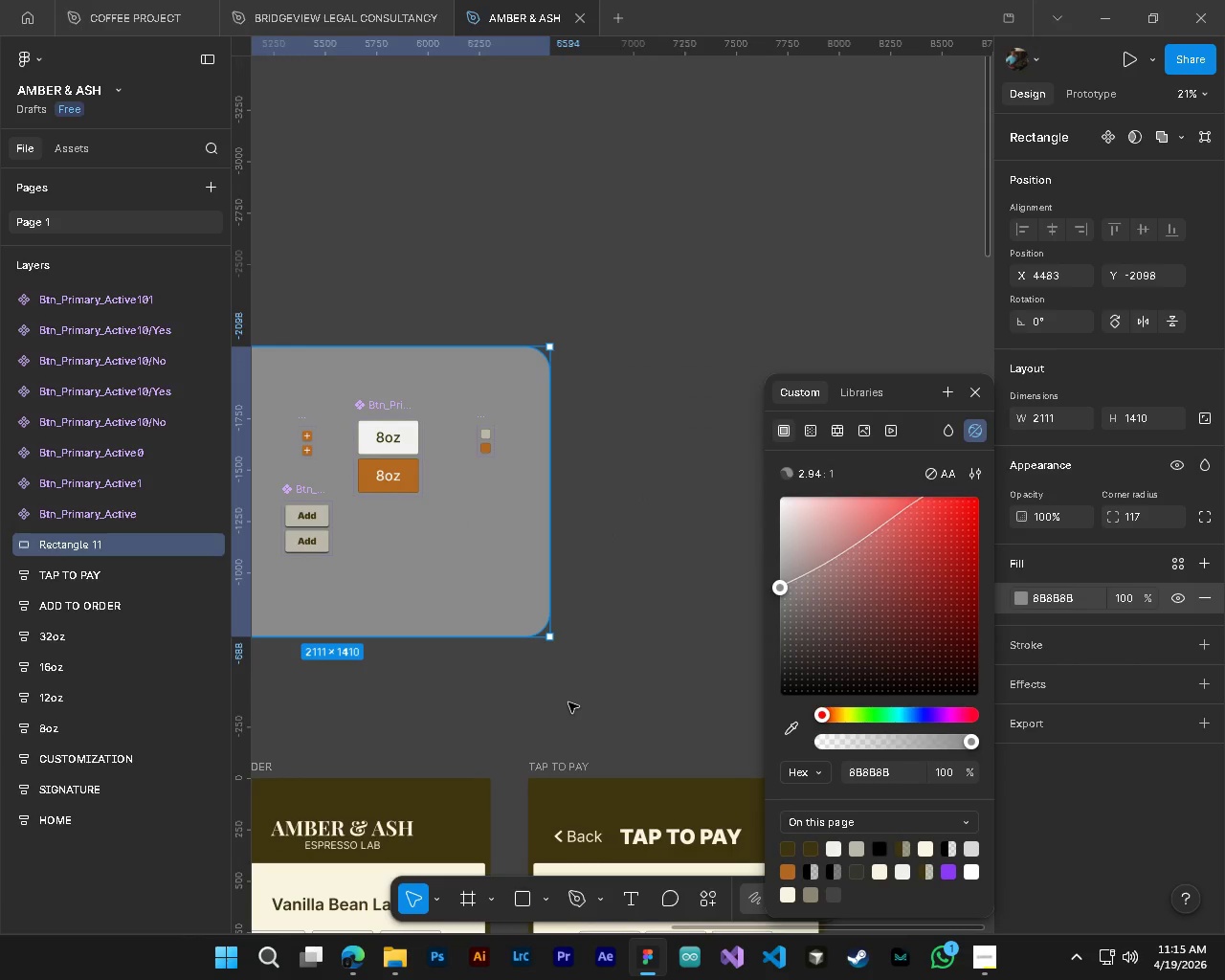 
hold_key(key=ControlLeft, duration=0.45)
 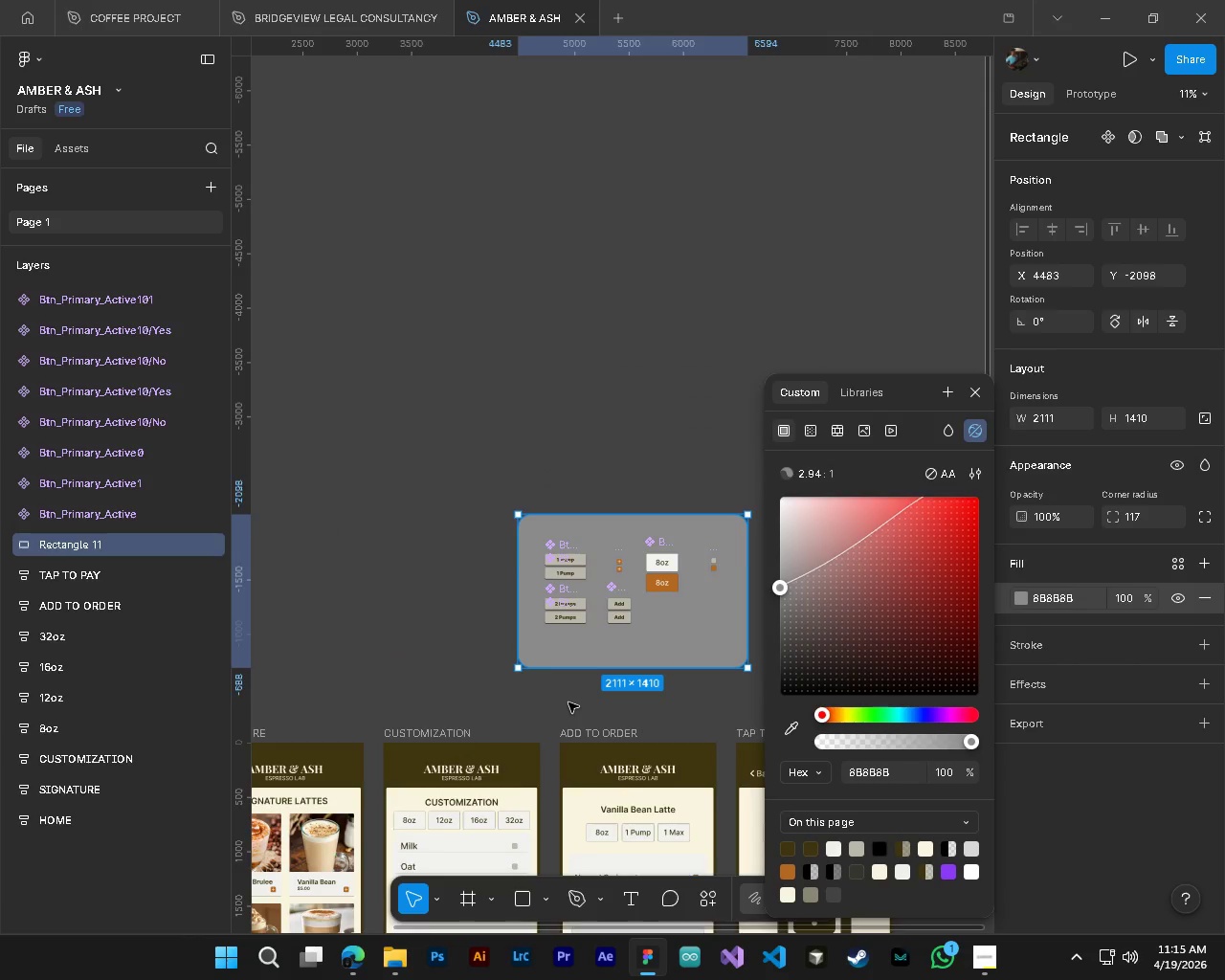 
hold_key(key=AltLeft, duration=0.36)
 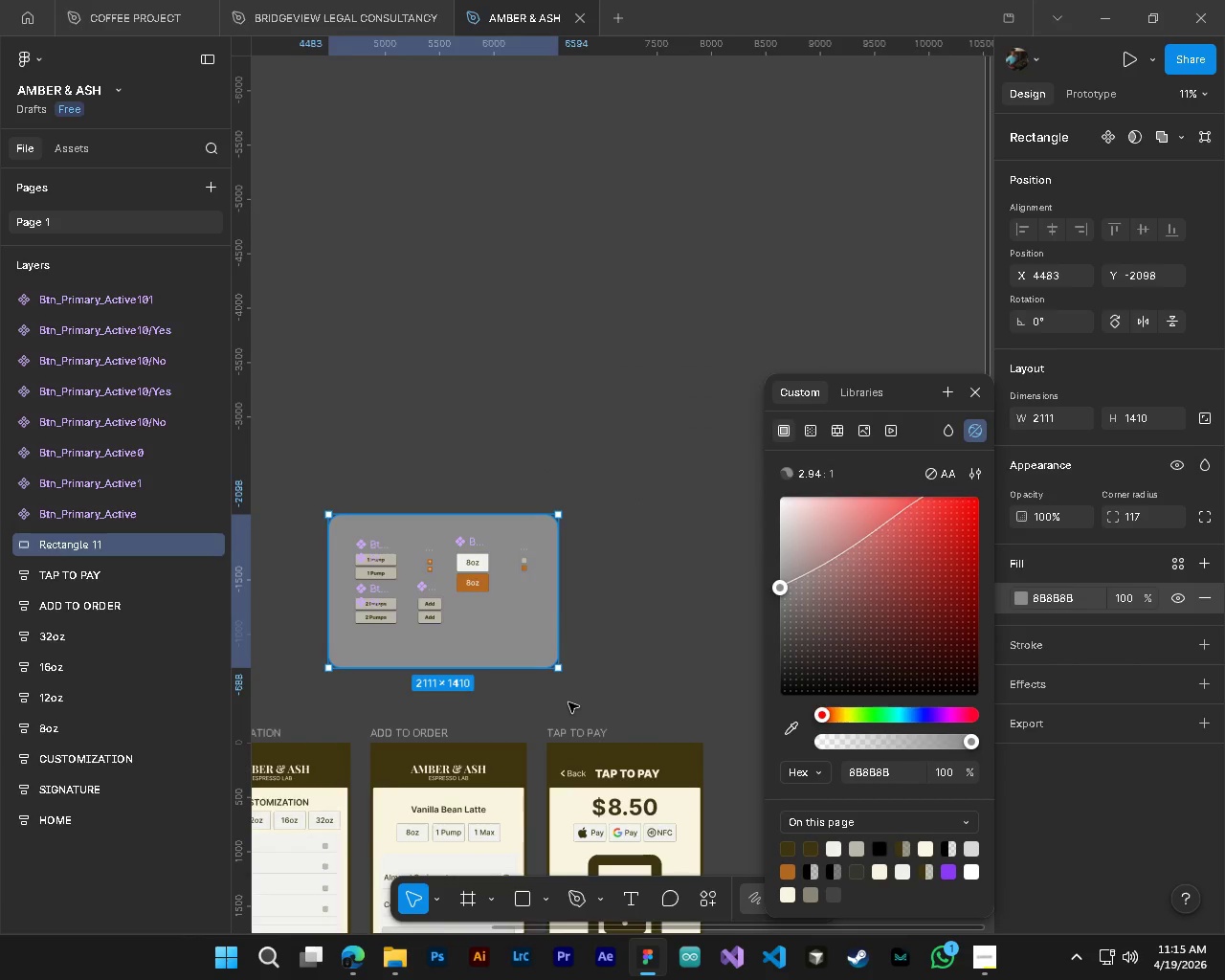 
key(Shift+ShiftLeft)
 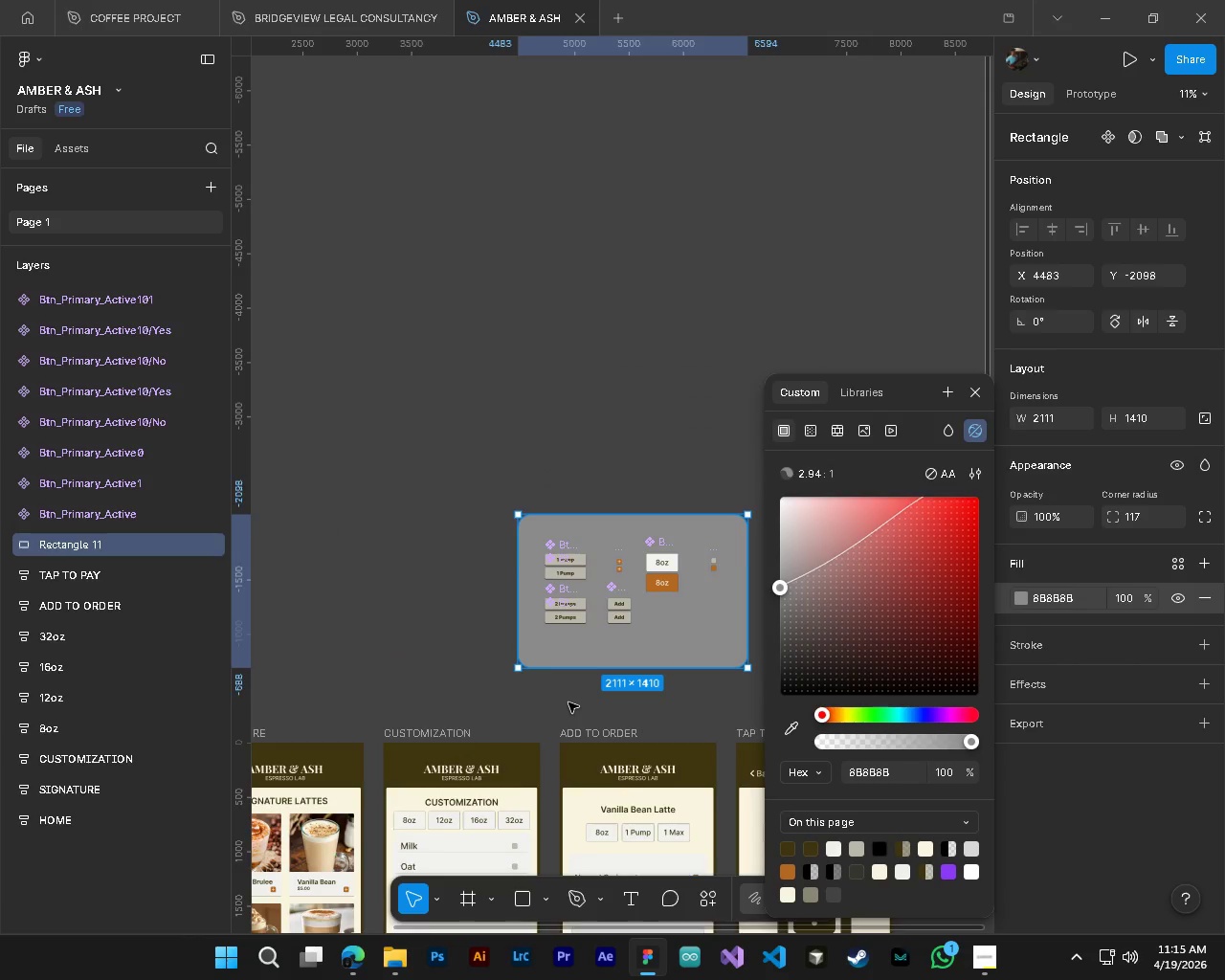 
hold_key(key=ControlLeft, duration=0.34)
 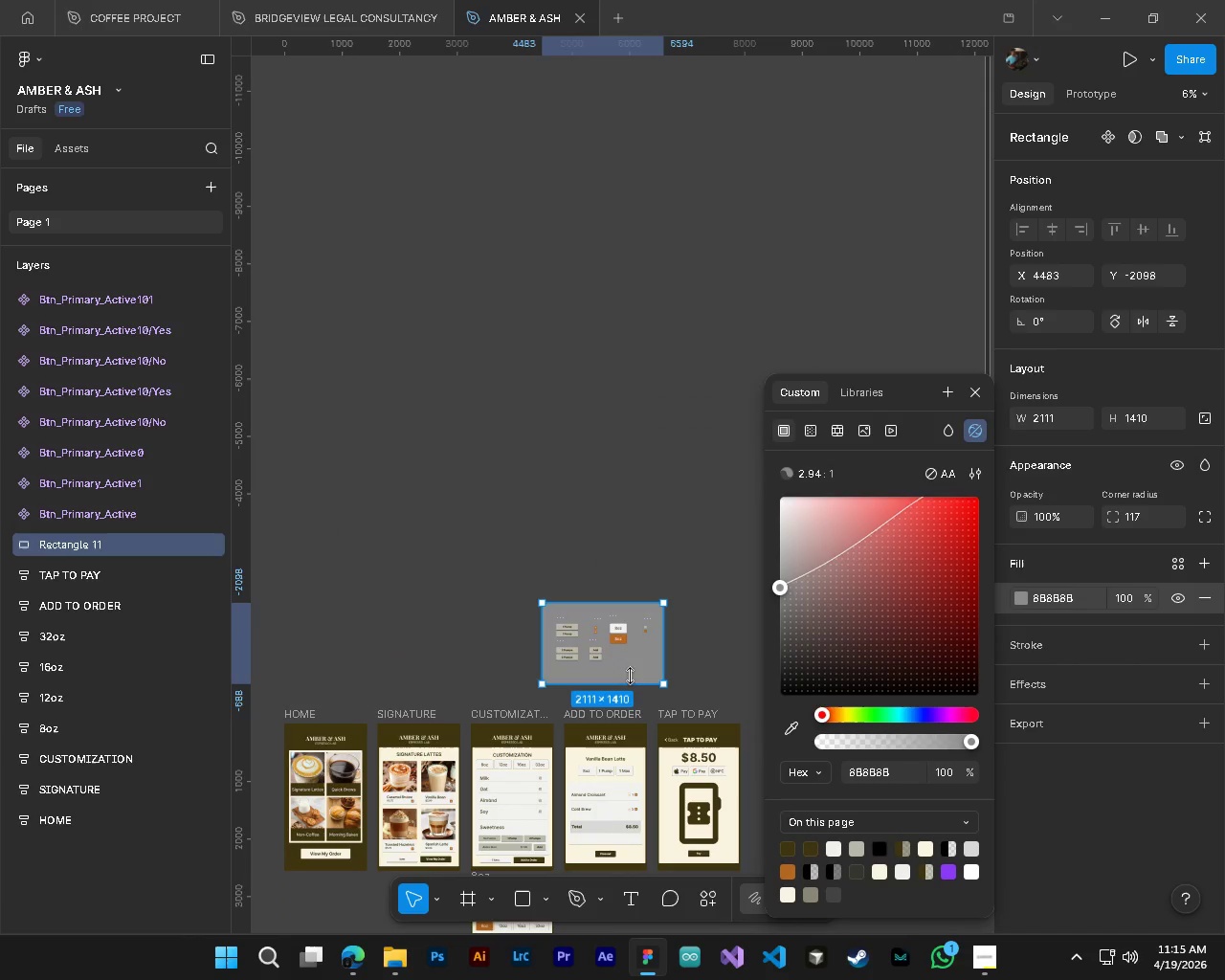 
key(Alt+Control+AltLeft)
 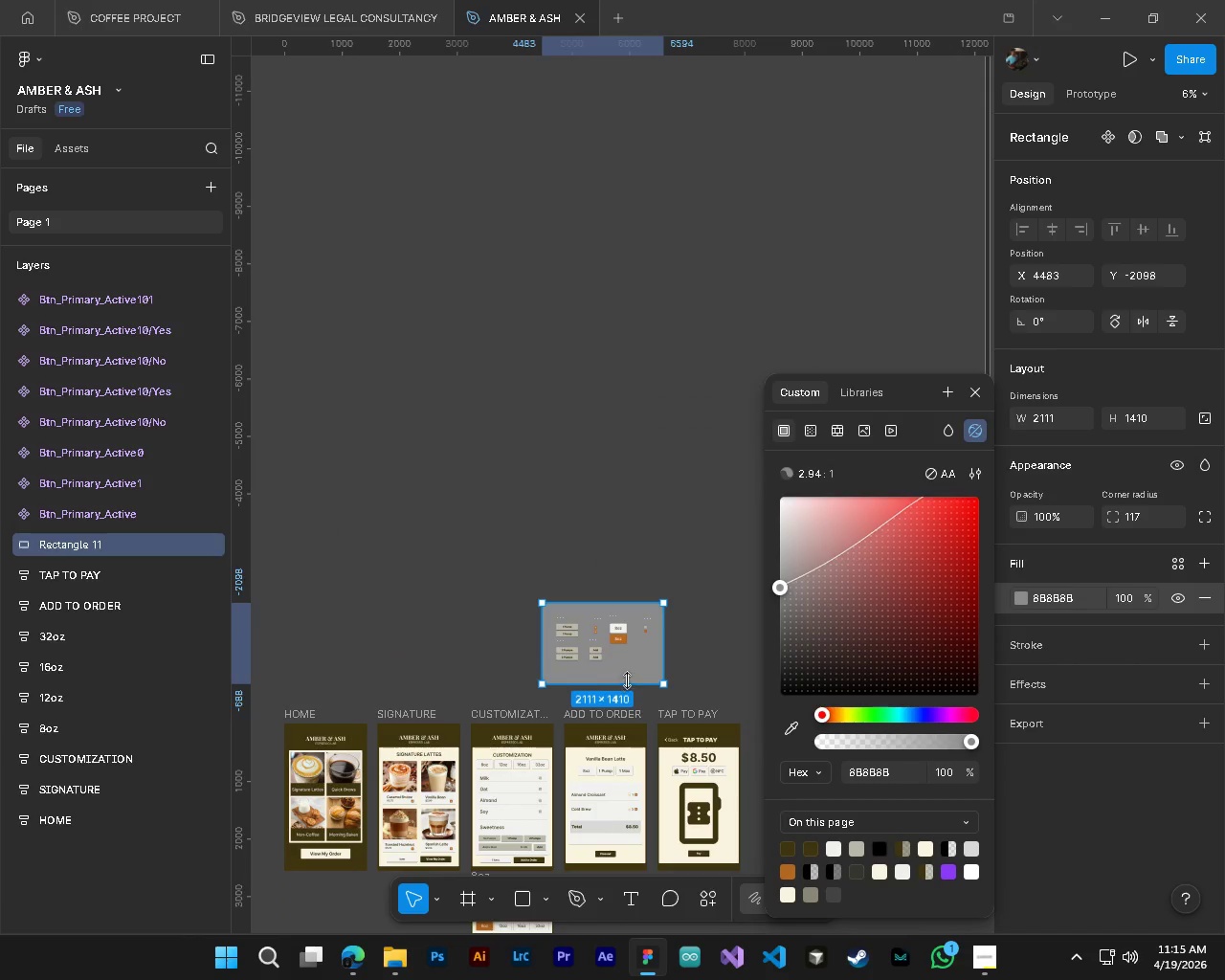 
key(Alt+AltLeft)
 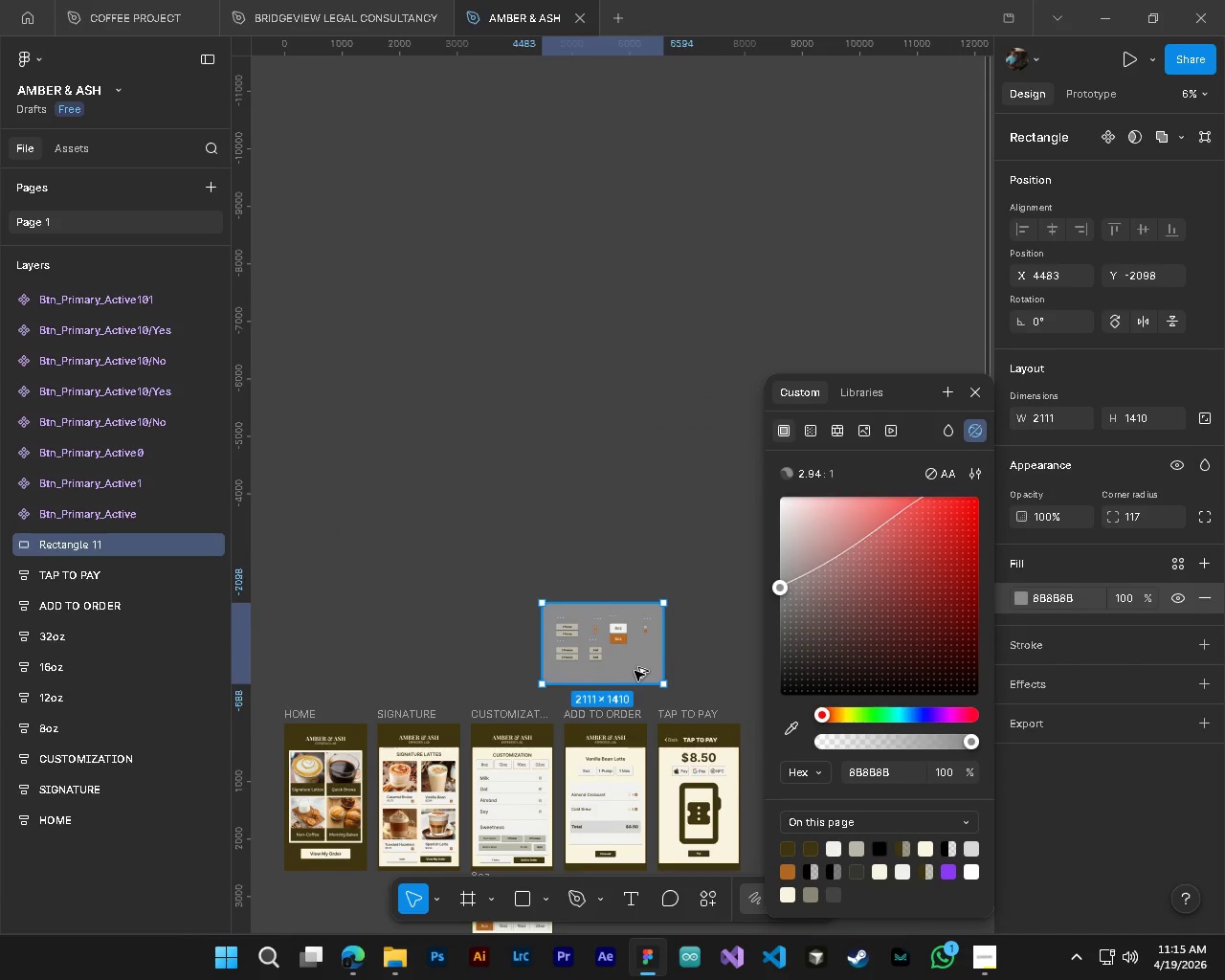 
scroll: coordinate [635, 671], scroll_direction: down, amount: 5.0
 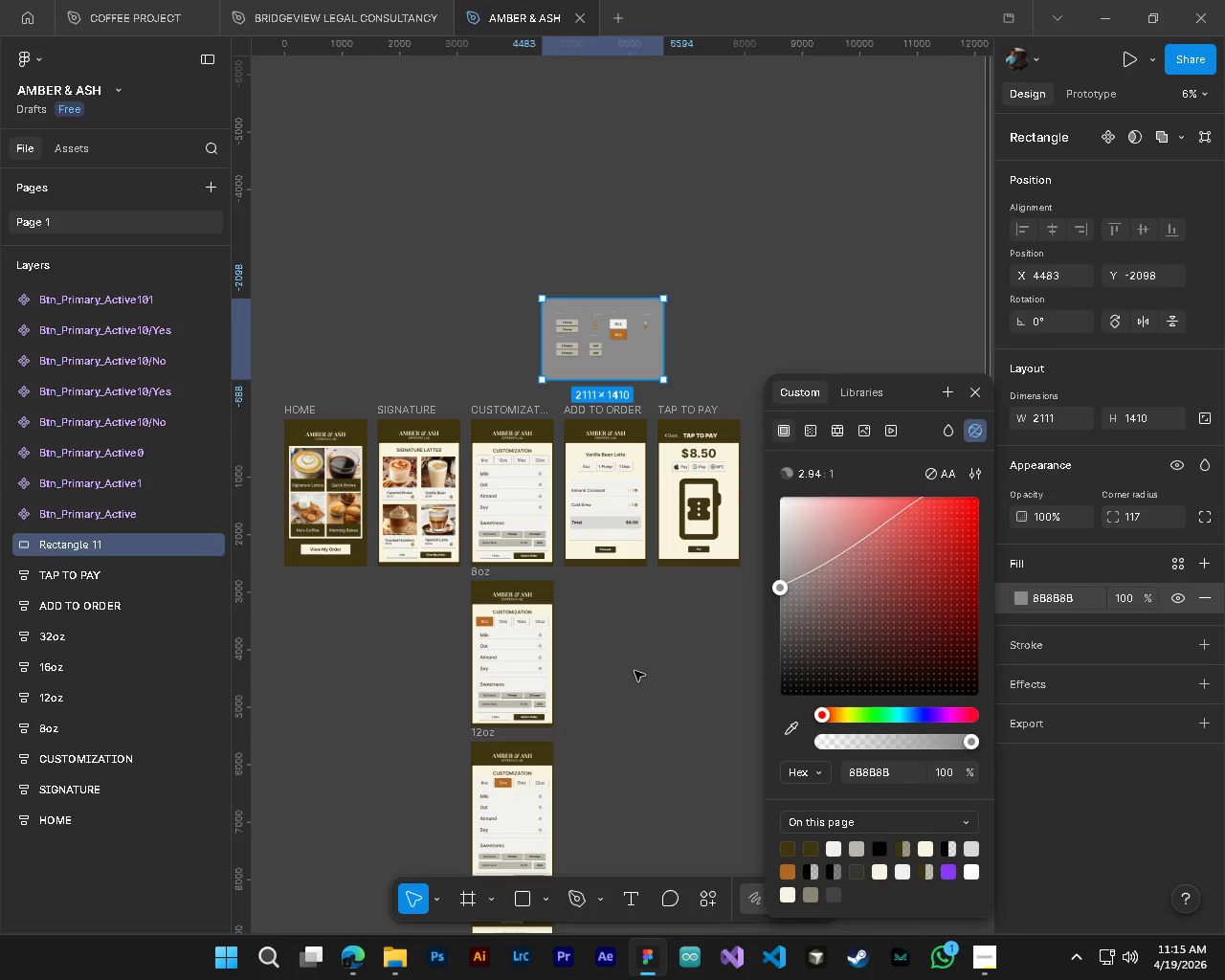 
hold_key(key=ControlLeft, duration=0.55)
 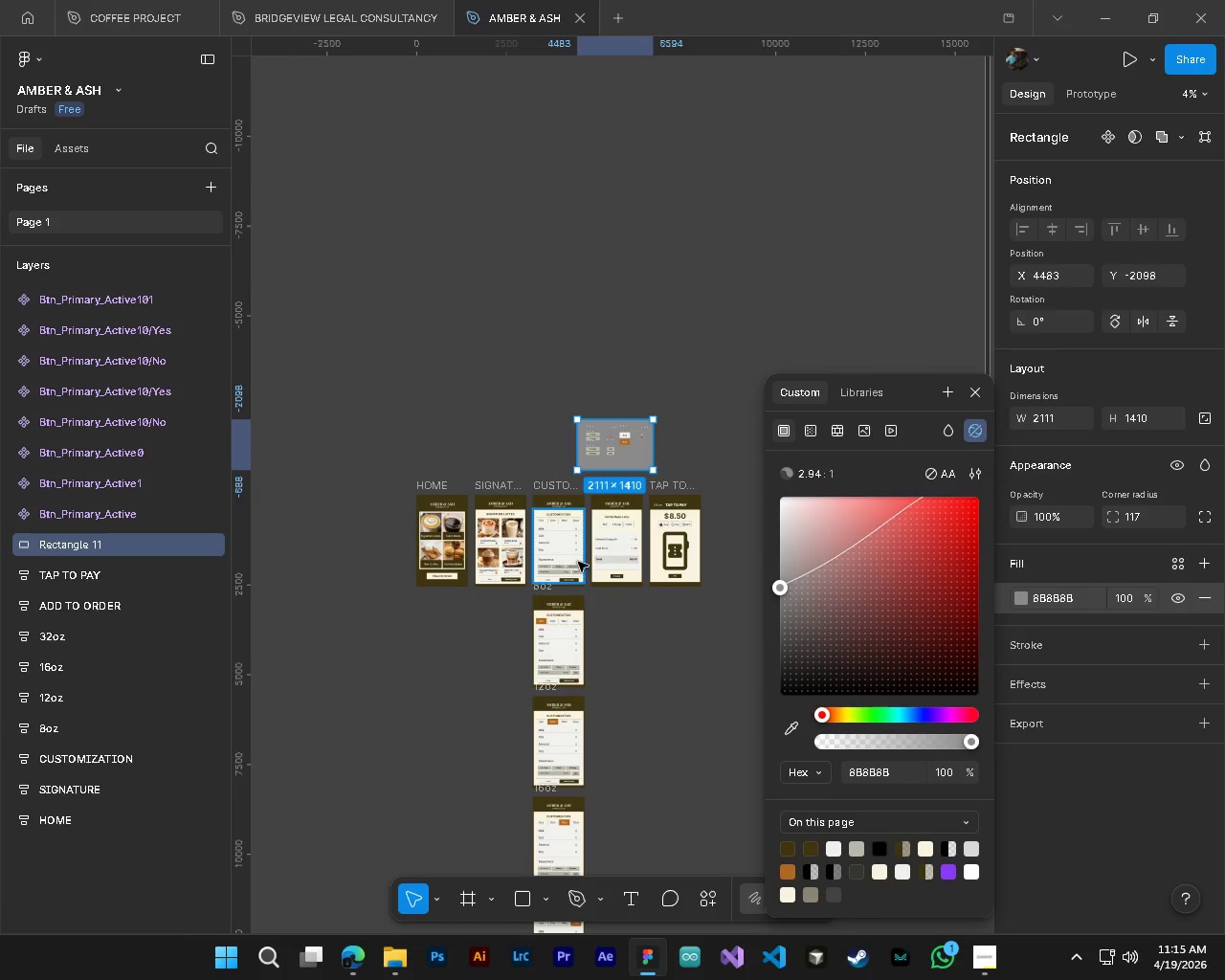 
key(Alt+Control+AltLeft)
 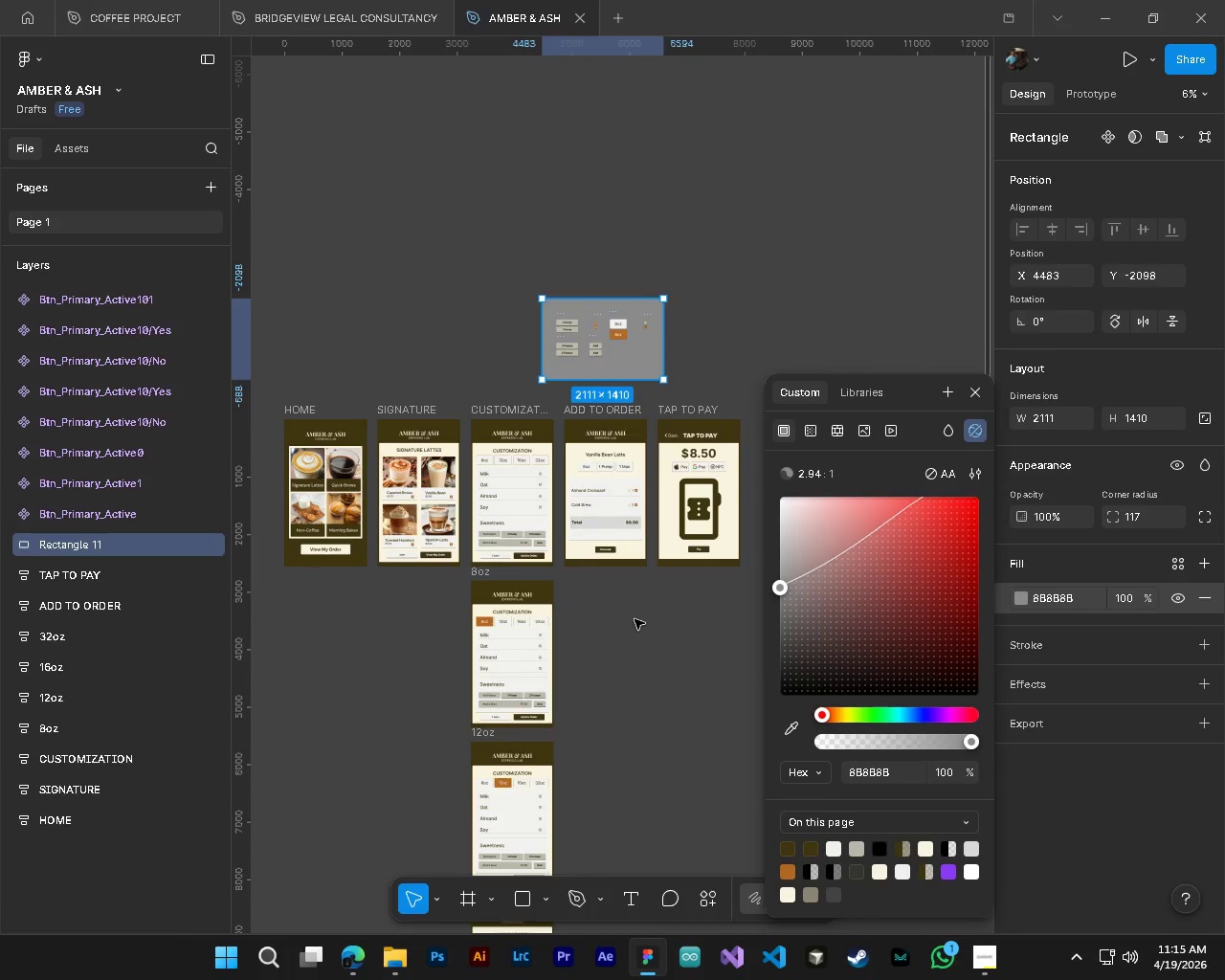 
scroll: coordinate [581, 562], scroll_direction: down, amount: 8.0
 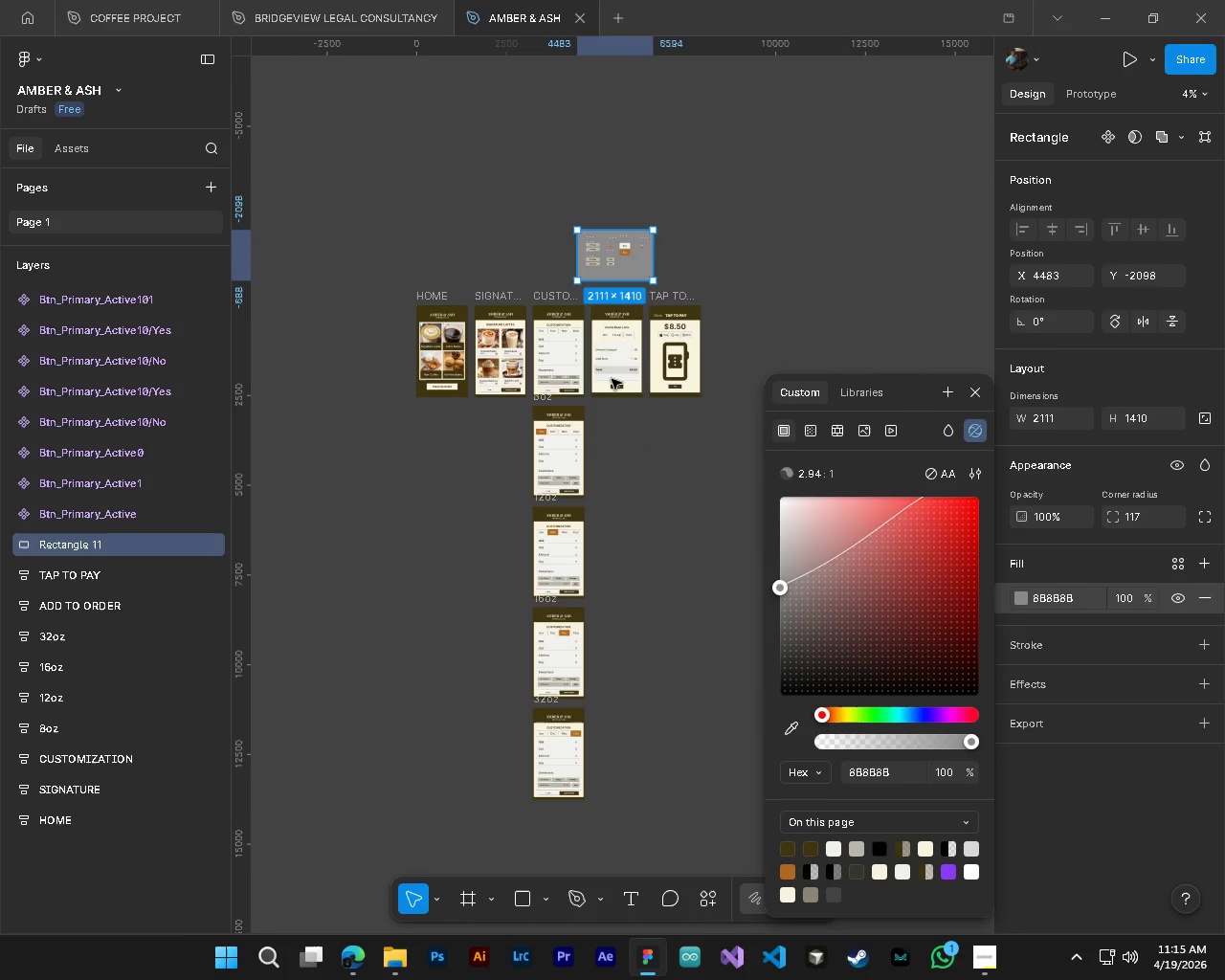 
hold_key(key=AltLeft, duration=1.86)
left_click_drag(start_coordinate=[635, 271], to_coordinate=[663, 531])
 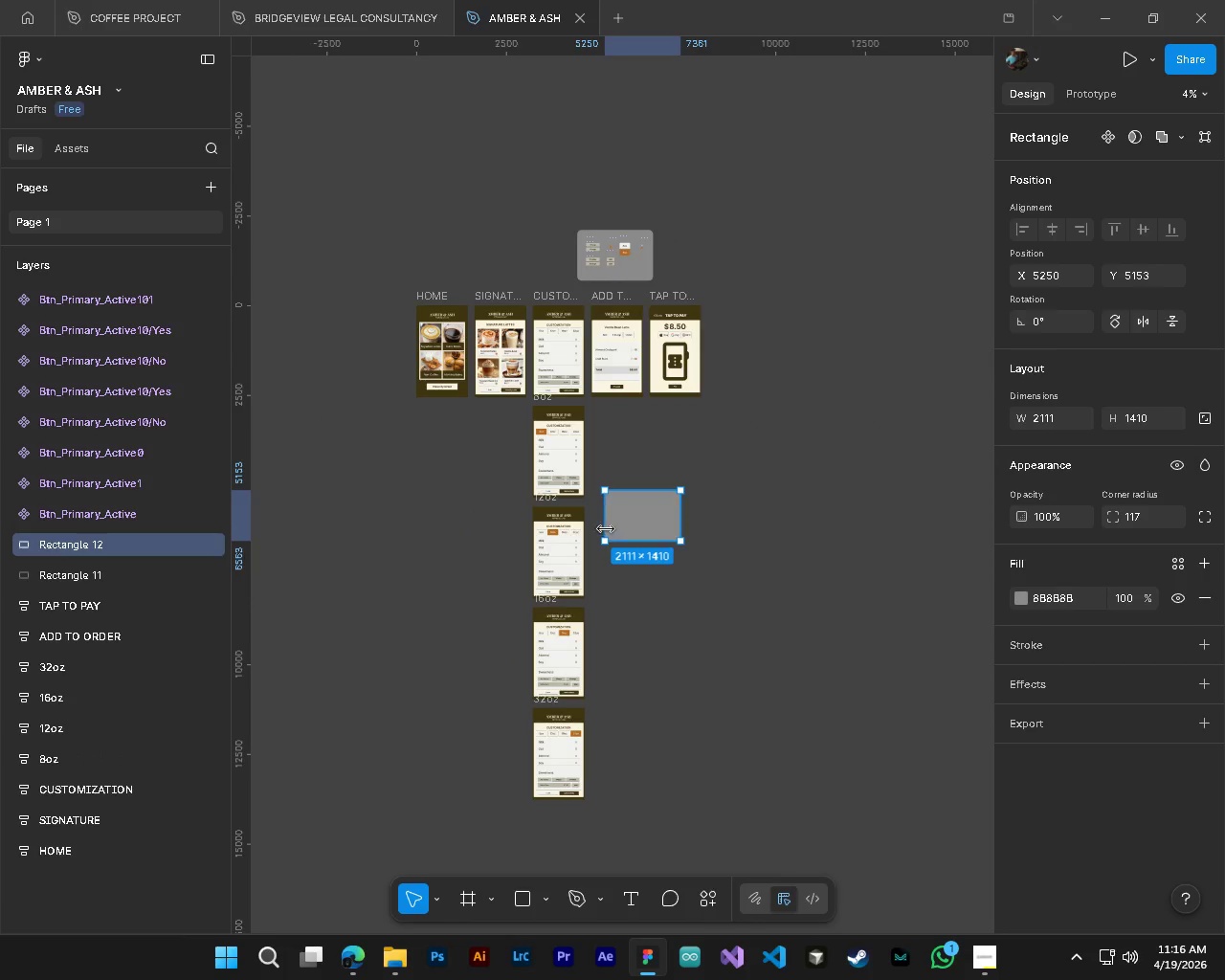 
left_click_drag(start_coordinate=[606, 527], to_coordinate=[390, 508])
 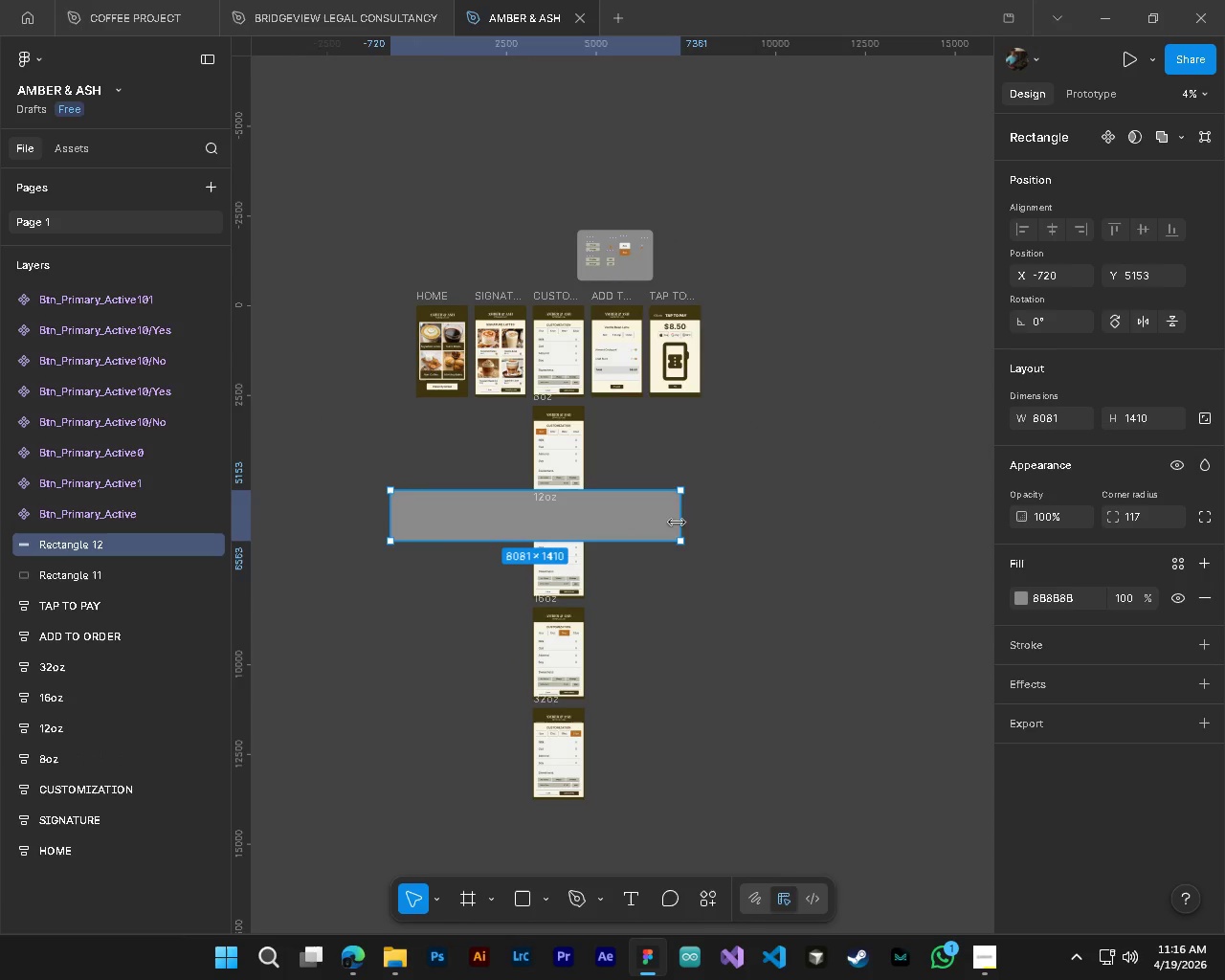 
left_click_drag(start_coordinate=[676, 523], to_coordinate=[741, 529])
 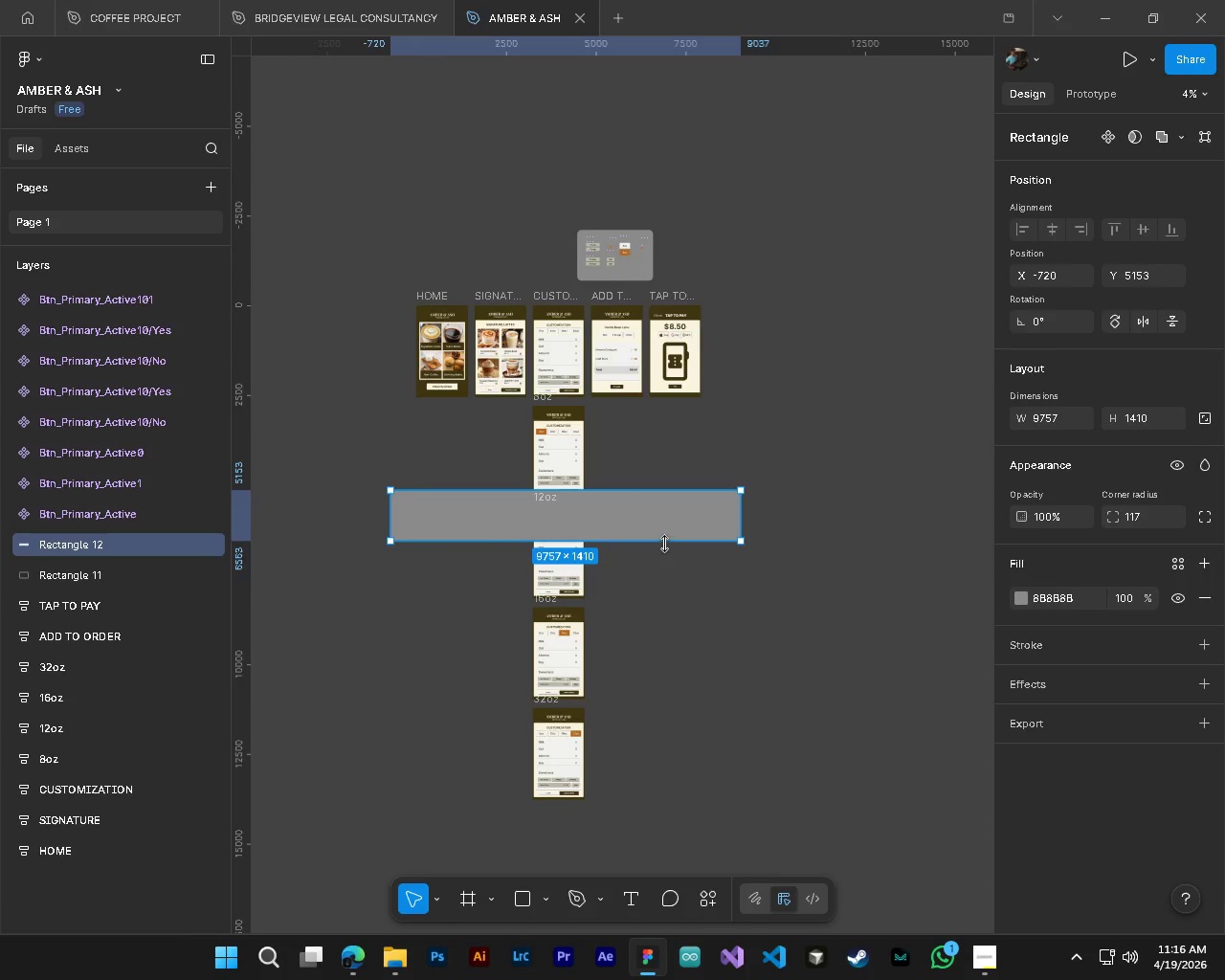 
left_click_drag(start_coordinate=[662, 543], to_coordinate=[666, 822])
 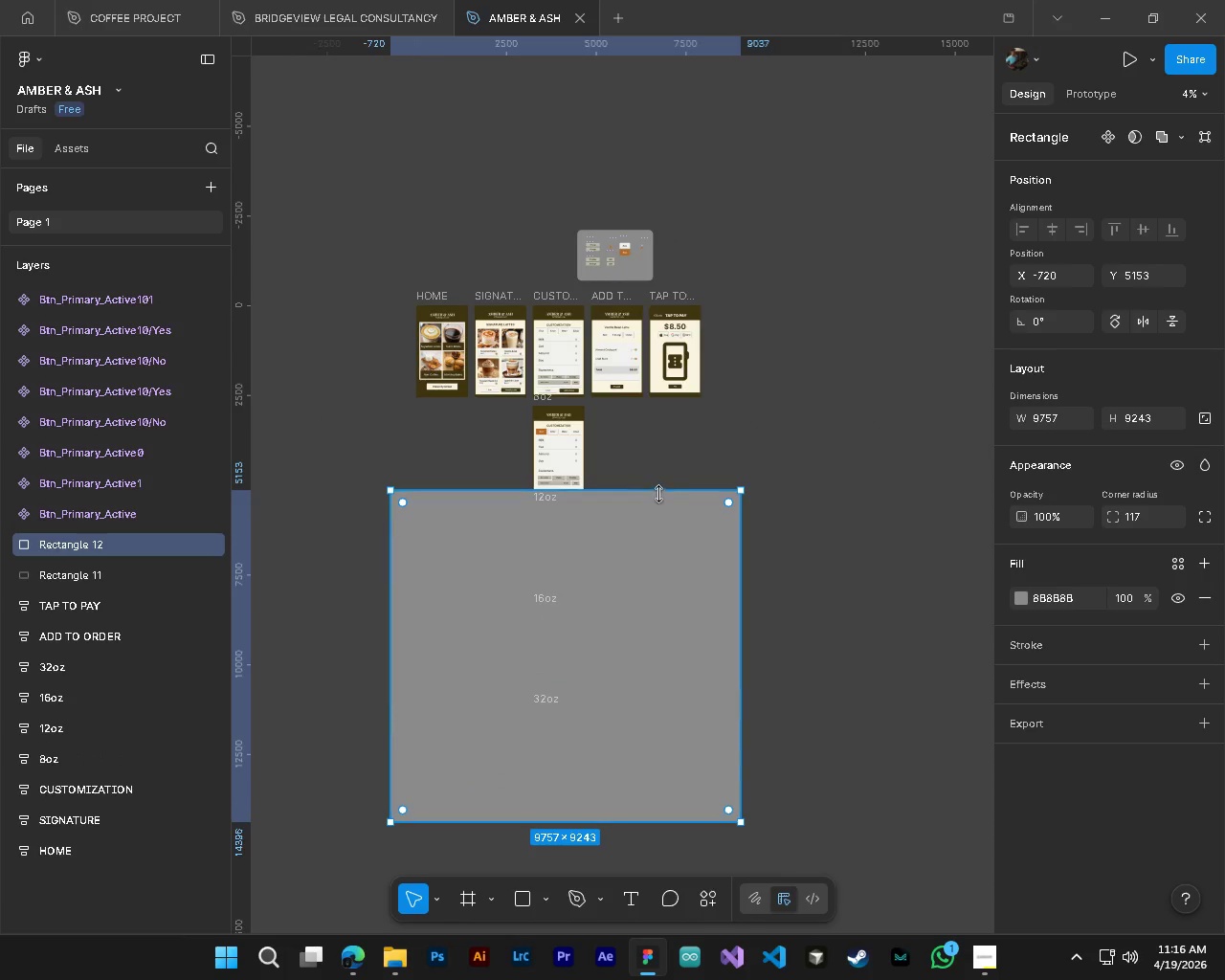 
left_click_drag(start_coordinate=[659, 492], to_coordinate=[645, 286])
 